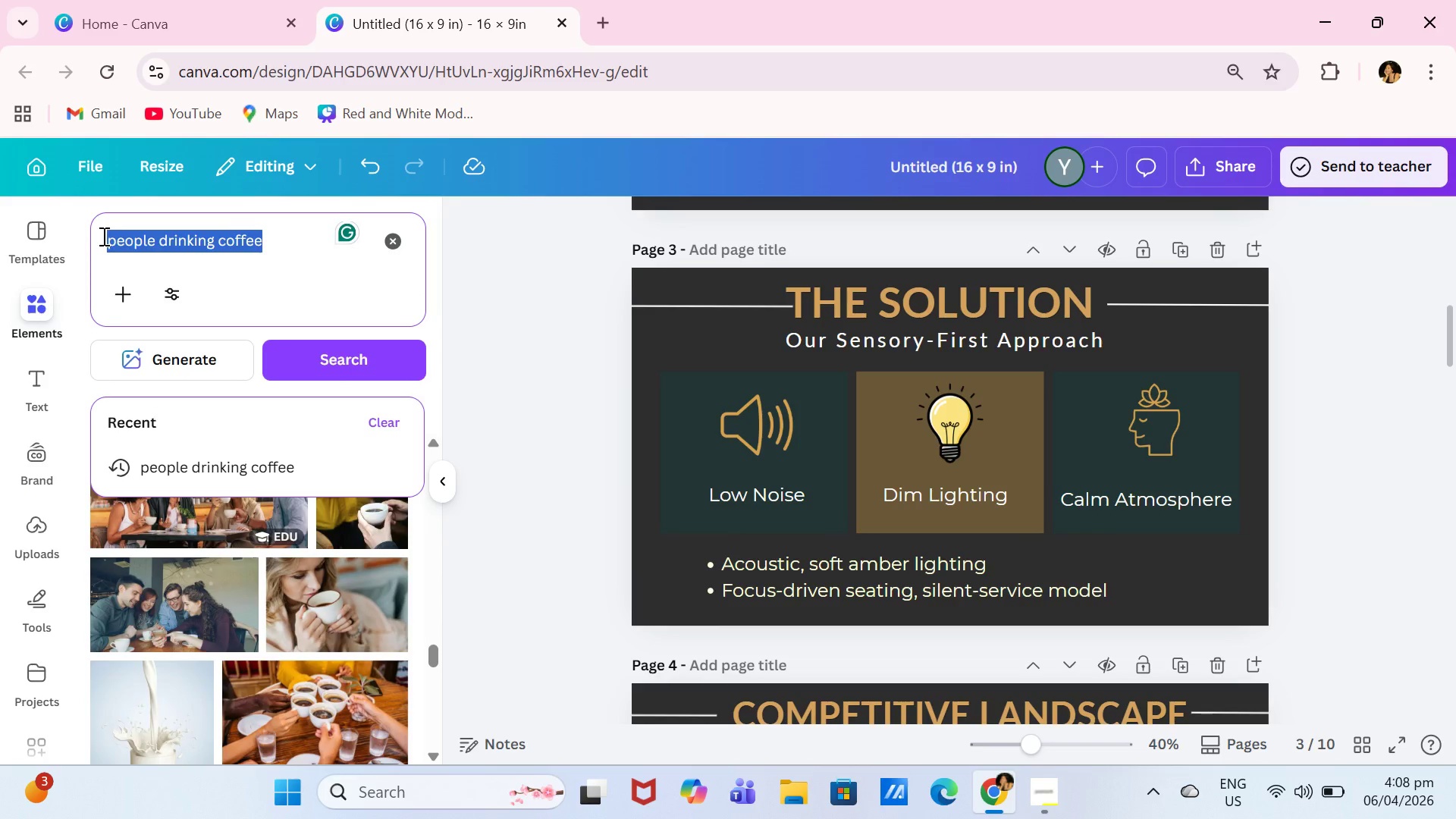 
type(light)
 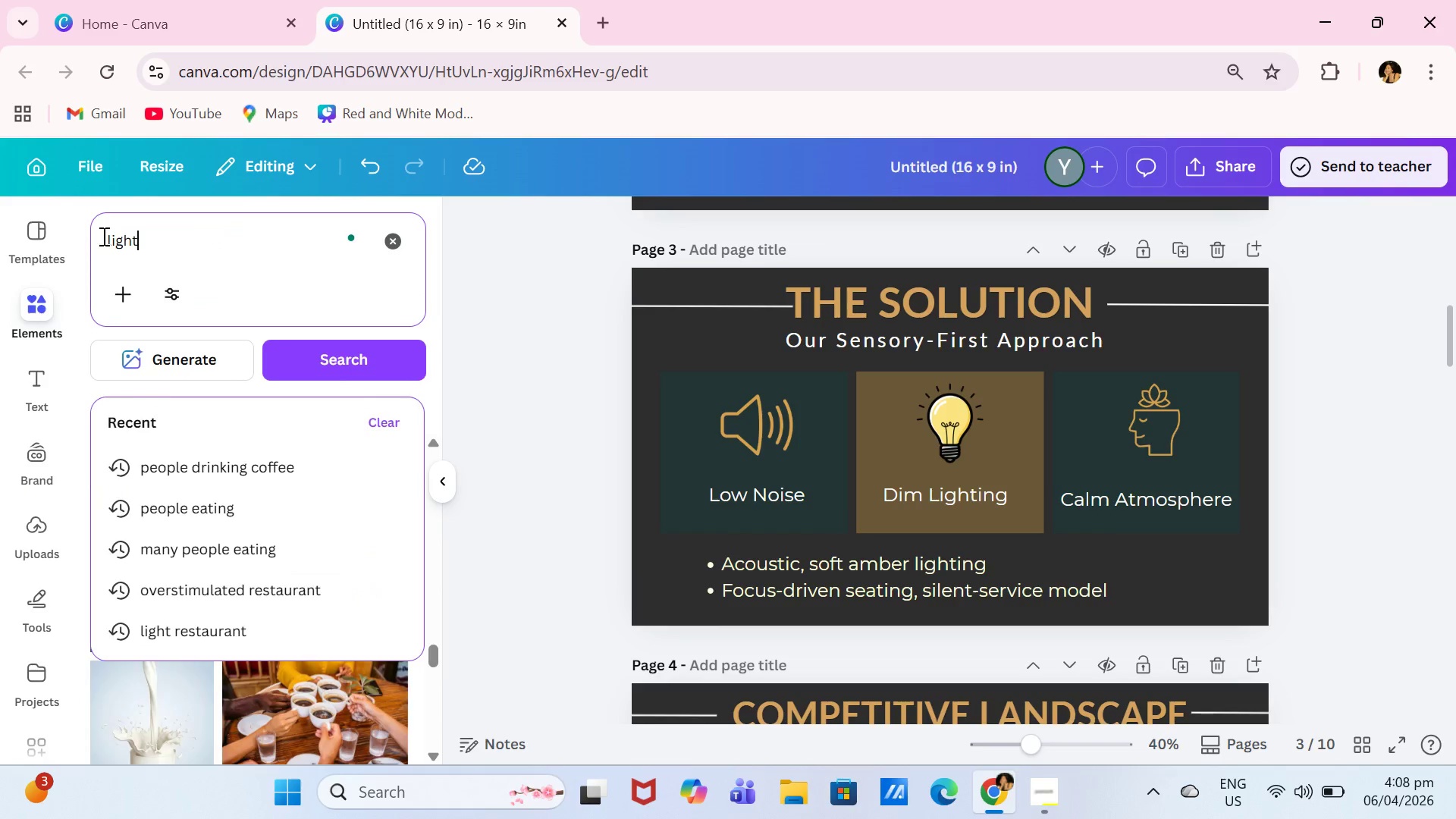 
key(Enter)
 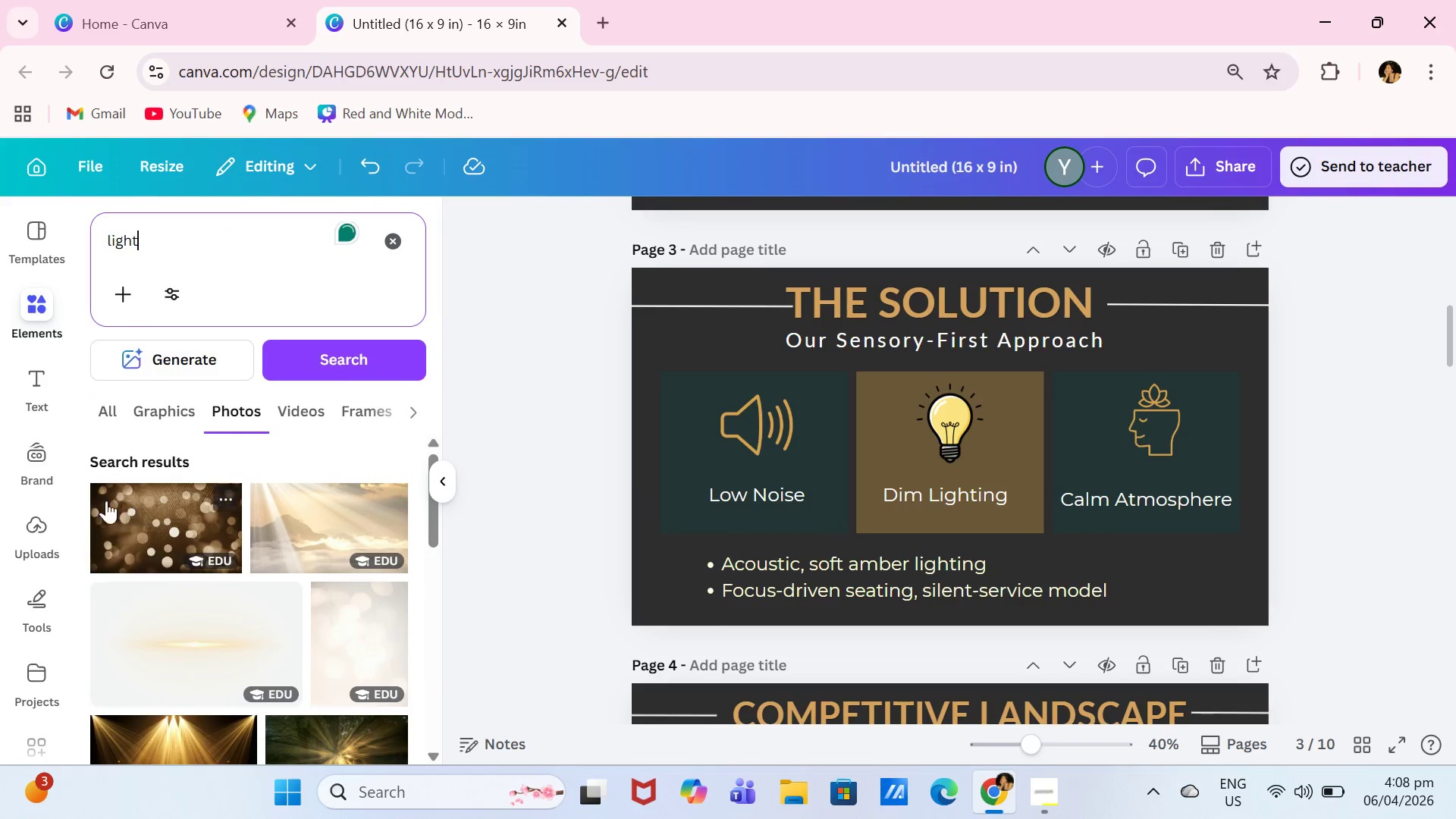 
left_click([121, 506])
 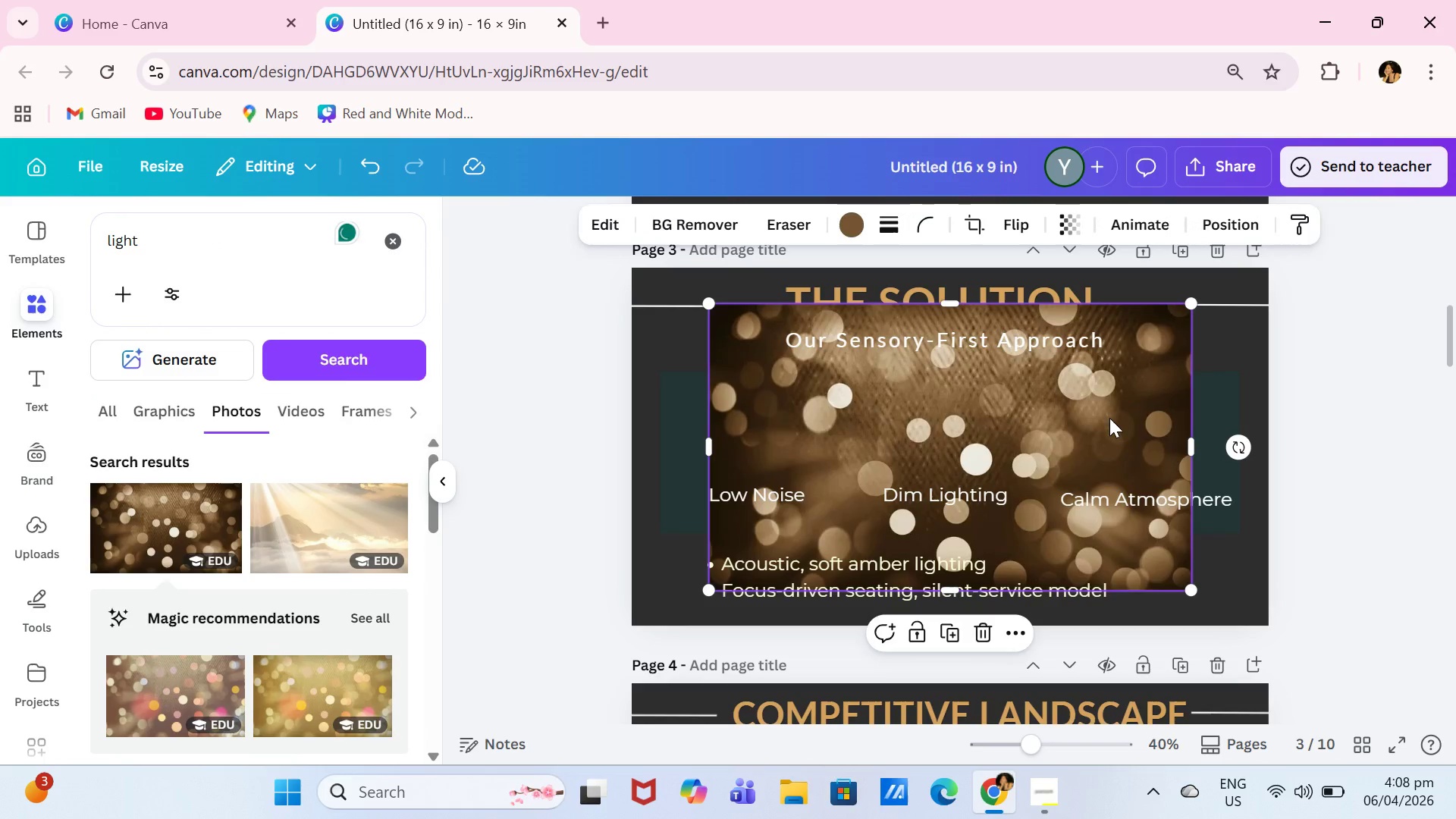 
key(Backspace)
 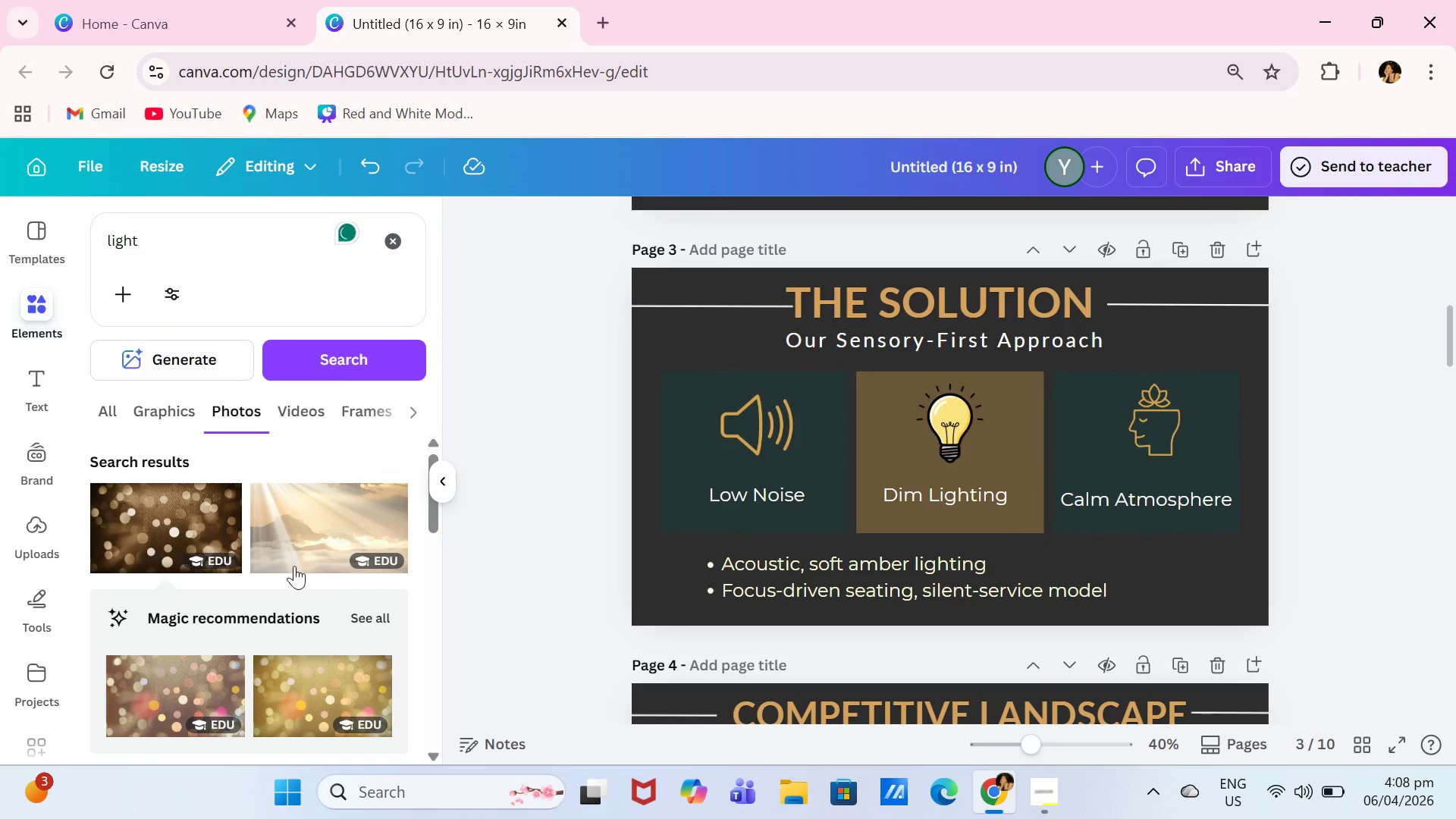 
scroll: coordinate [293, 566], scroll_direction: down, amount: 3.0
 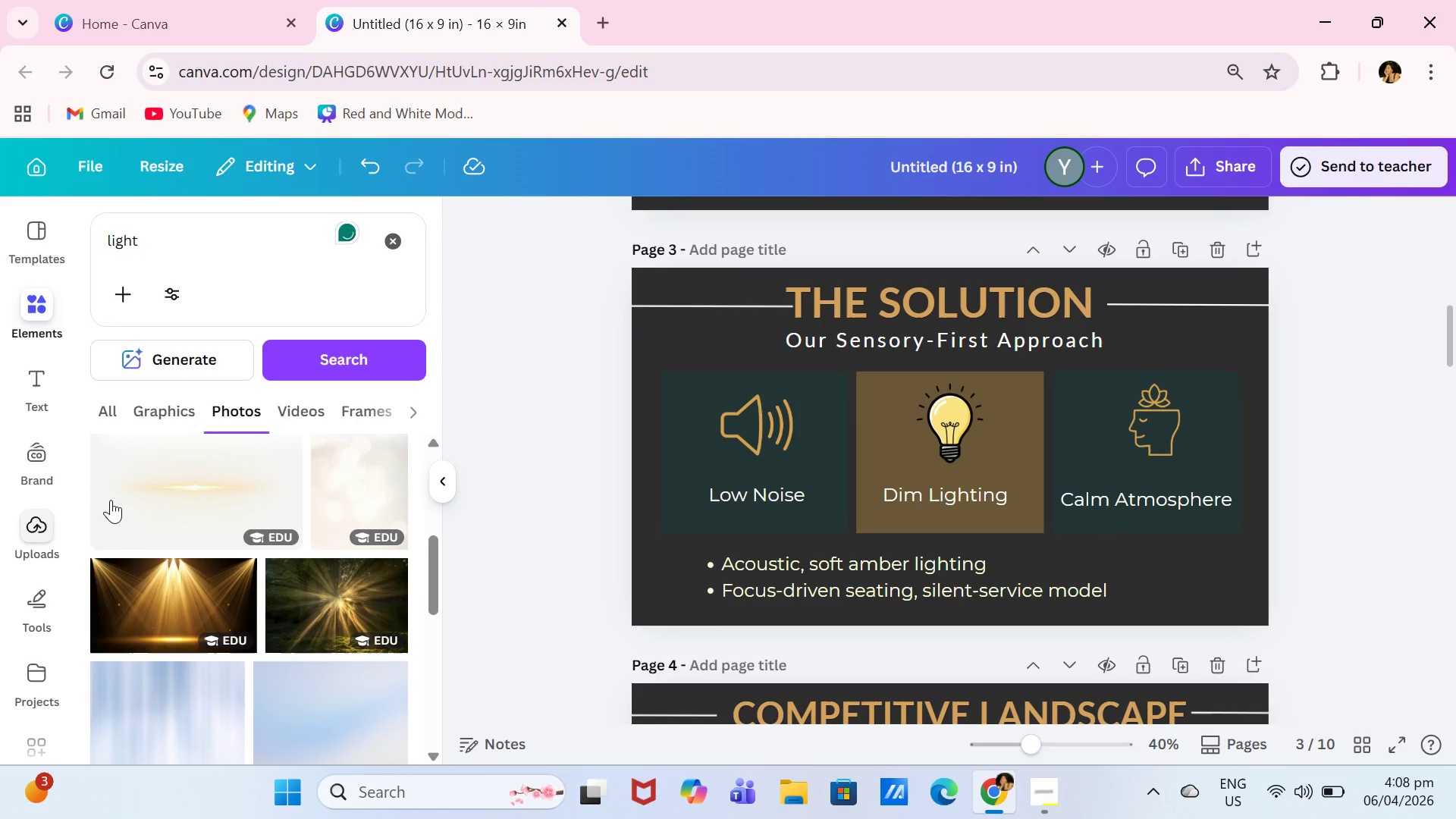 
left_click([135, 588])
 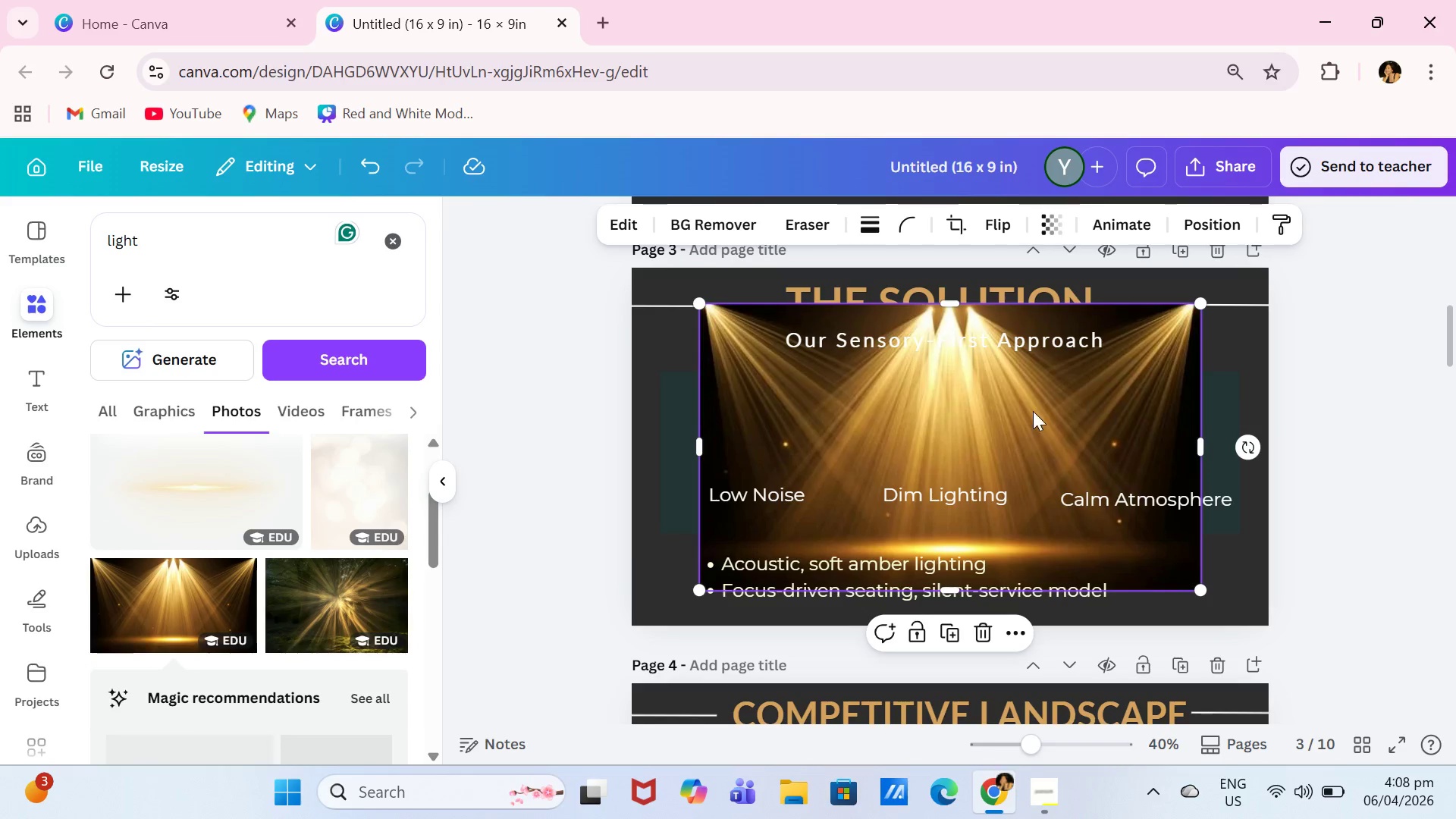 
left_click_drag(start_coordinate=[1032, 415], to_coordinate=[956, 393])
 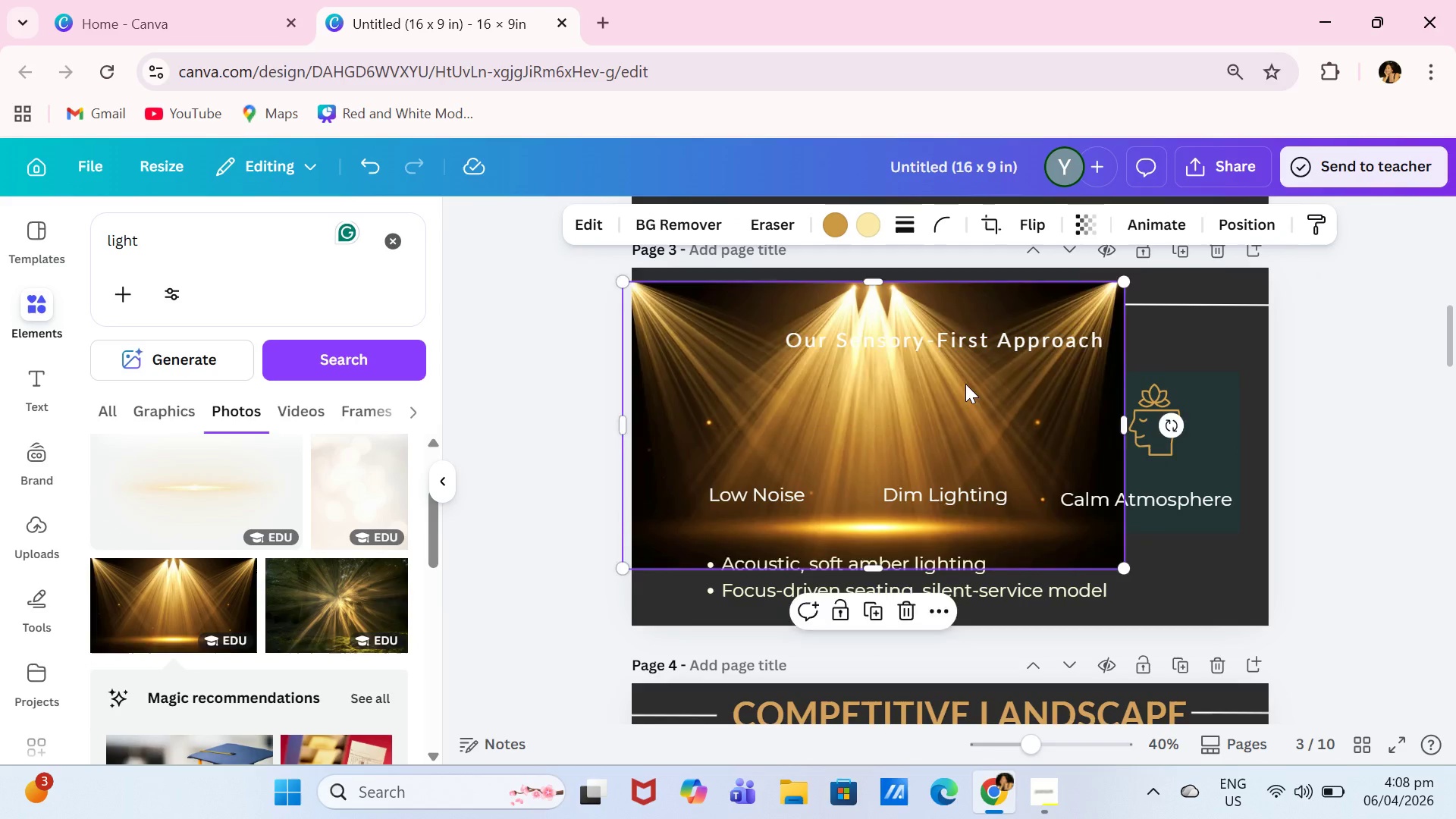 
left_click_drag(start_coordinate=[965, 386], to_coordinate=[965, 370])
 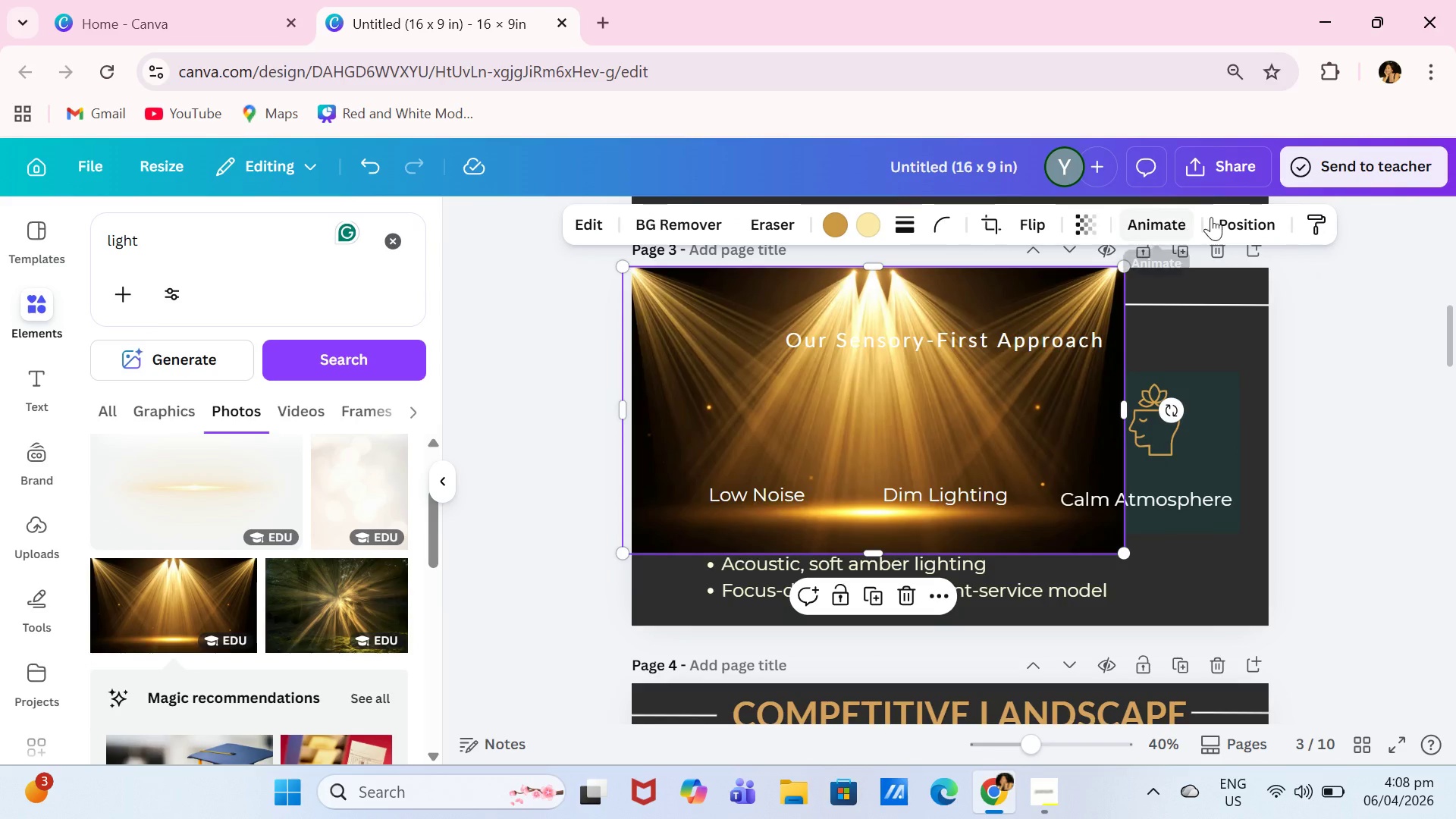 
left_click([1211, 217])
 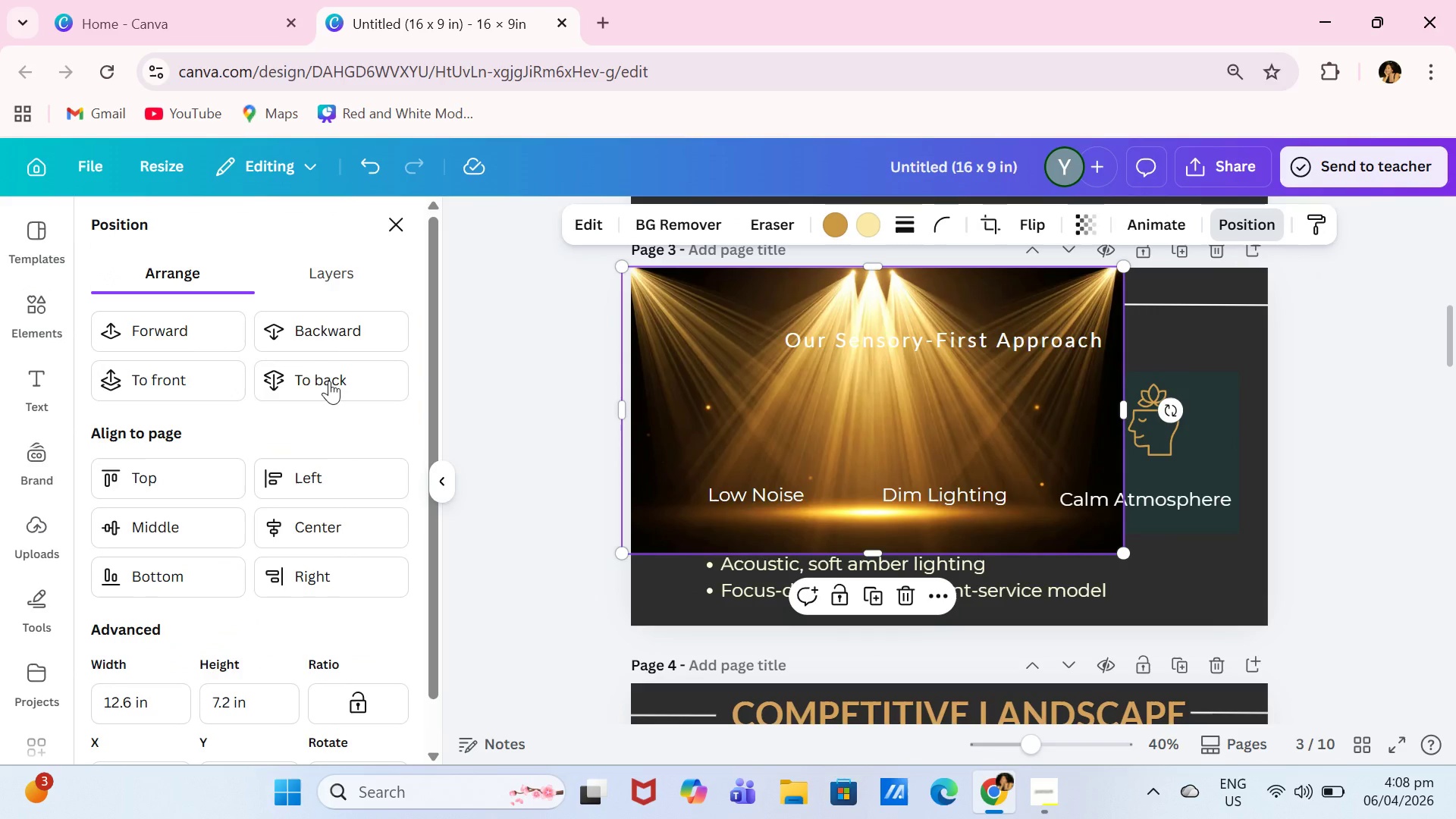 
left_click([333, 378])
 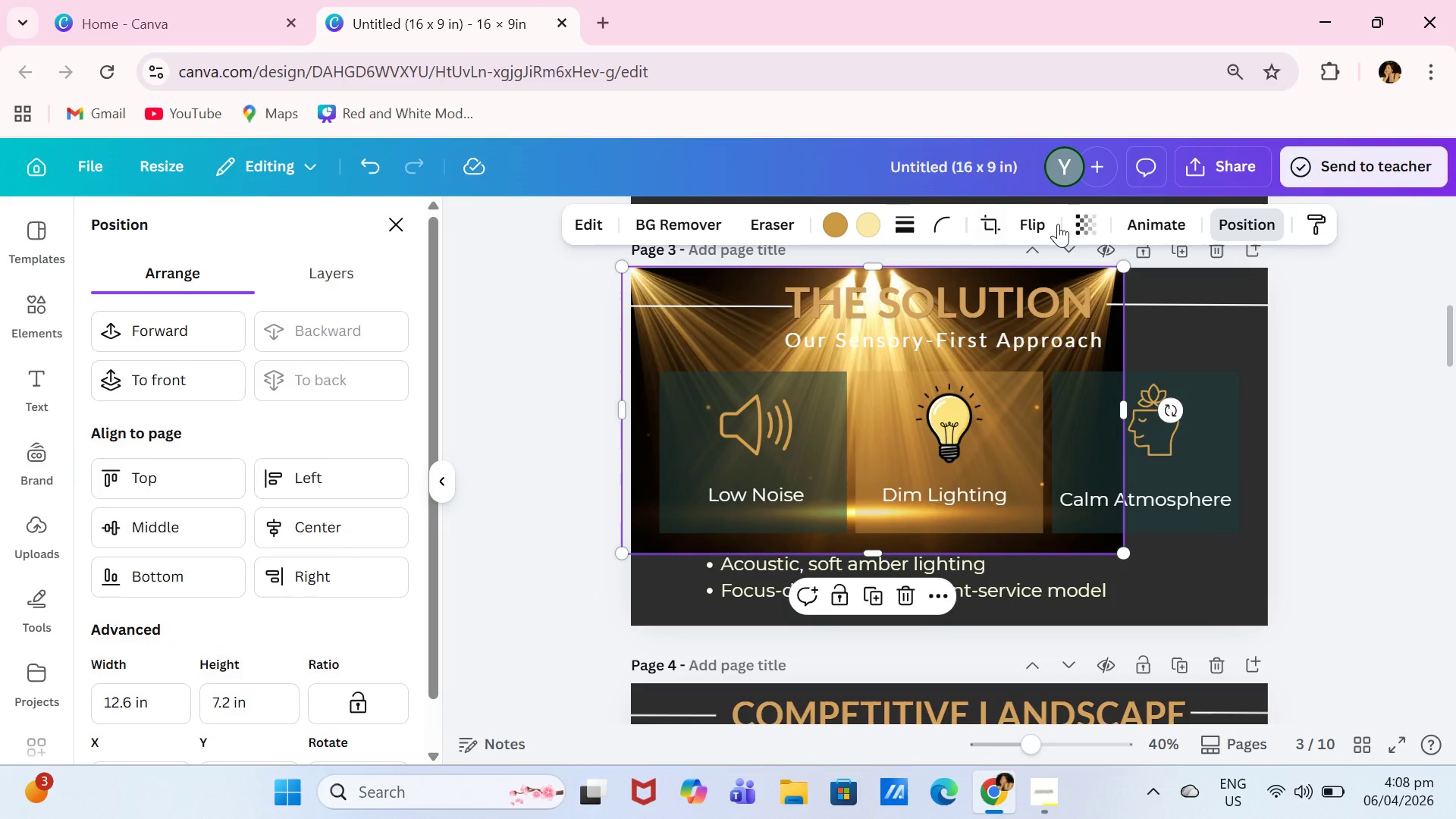 
left_click([1089, 226])
 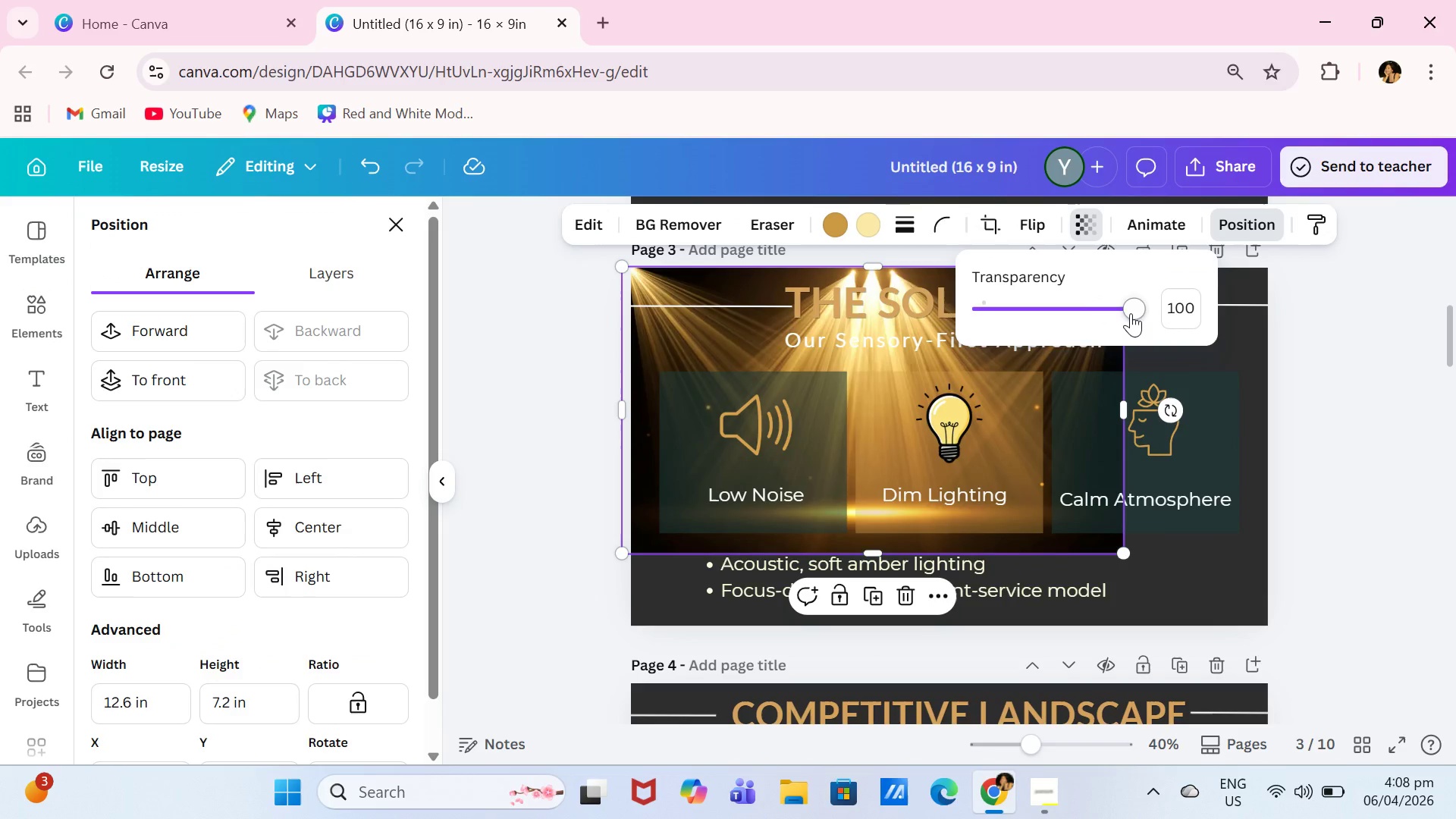 
left_click_drag(start_coordinate=[1131, 313], to_coordinate=[1005, 350])
 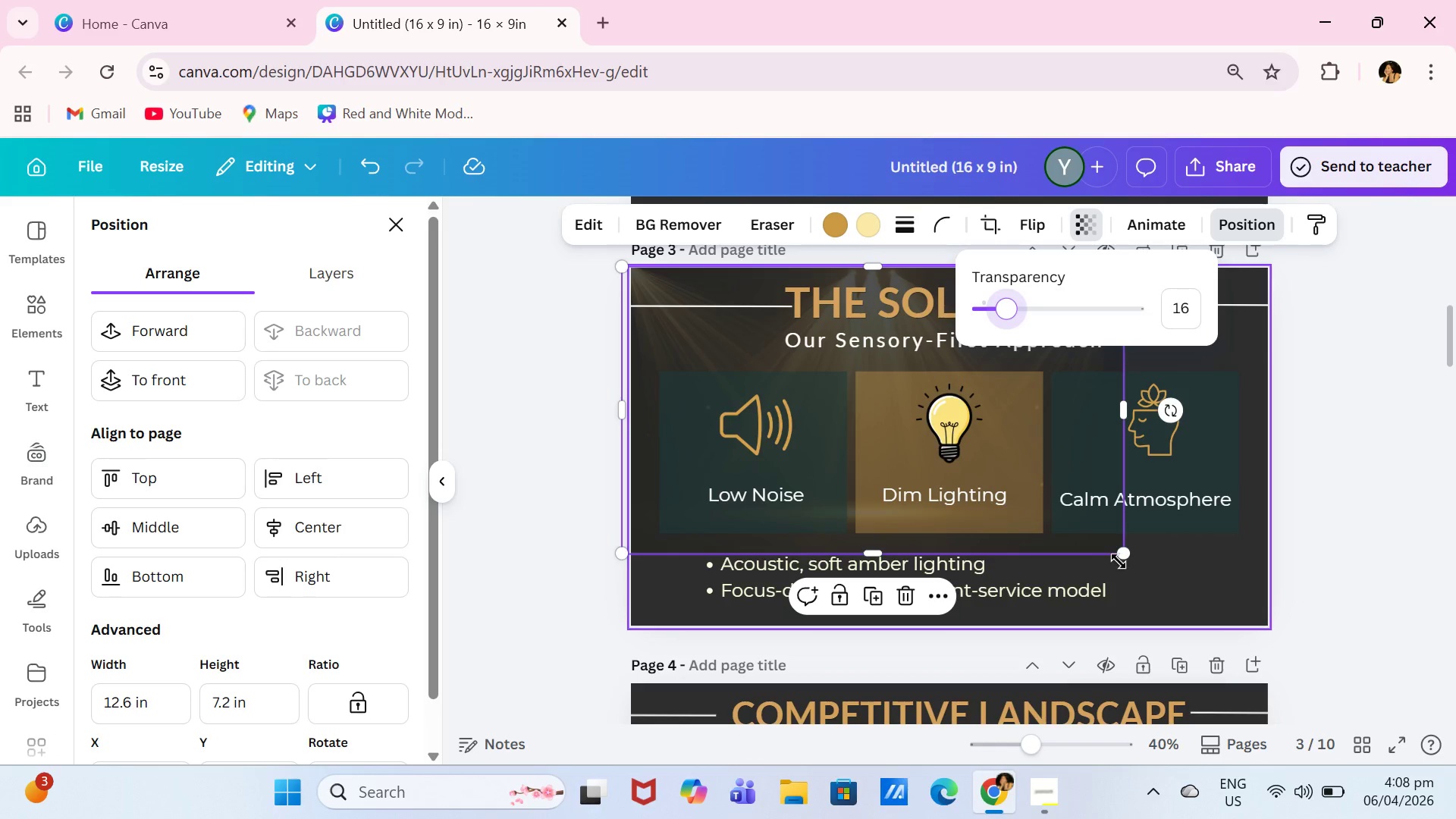 
left_click_drag(start_coordinate=[1131, 554], to_coordinate=[1327, 632])
 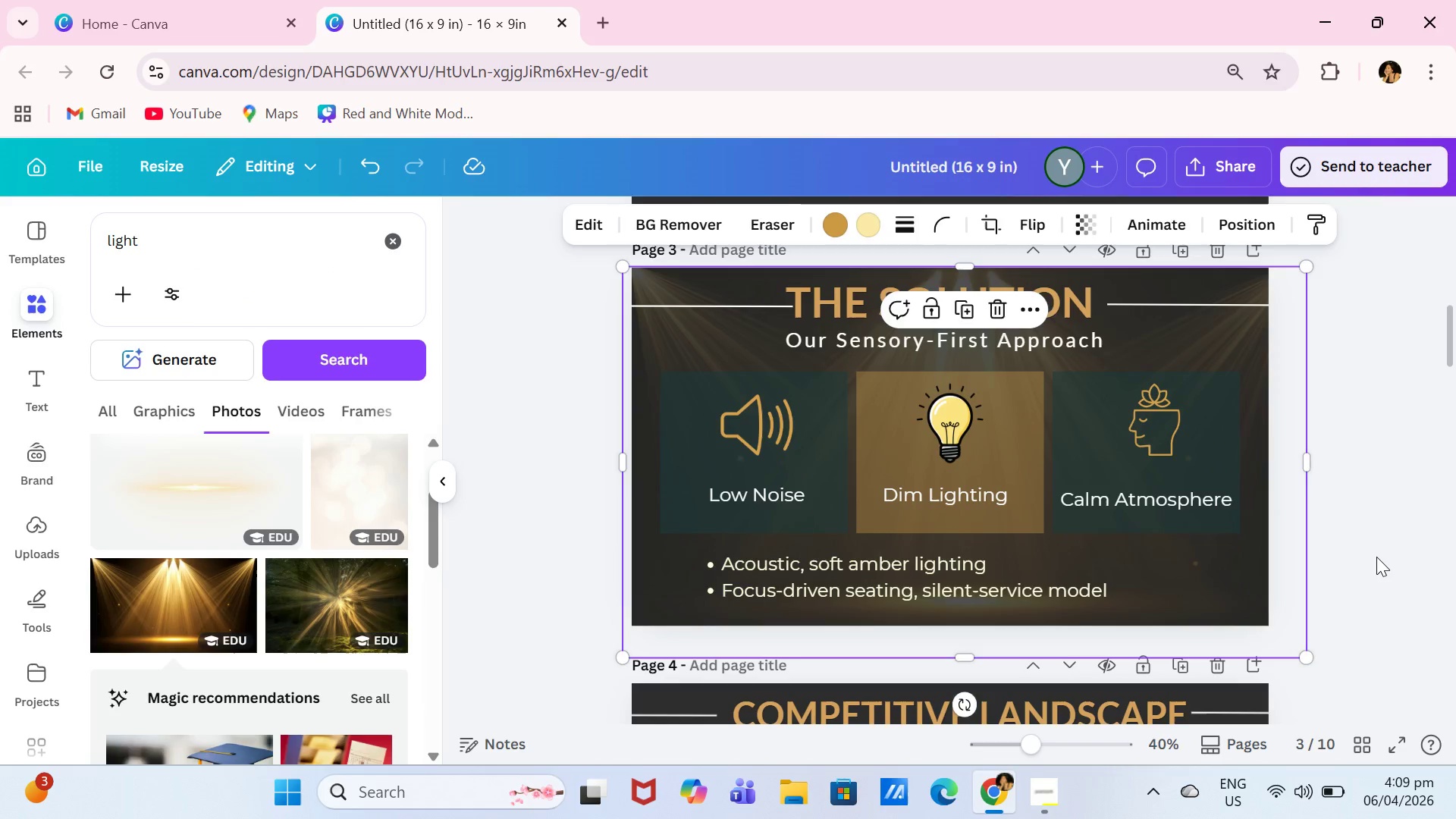 
double_click([1376, 557])
 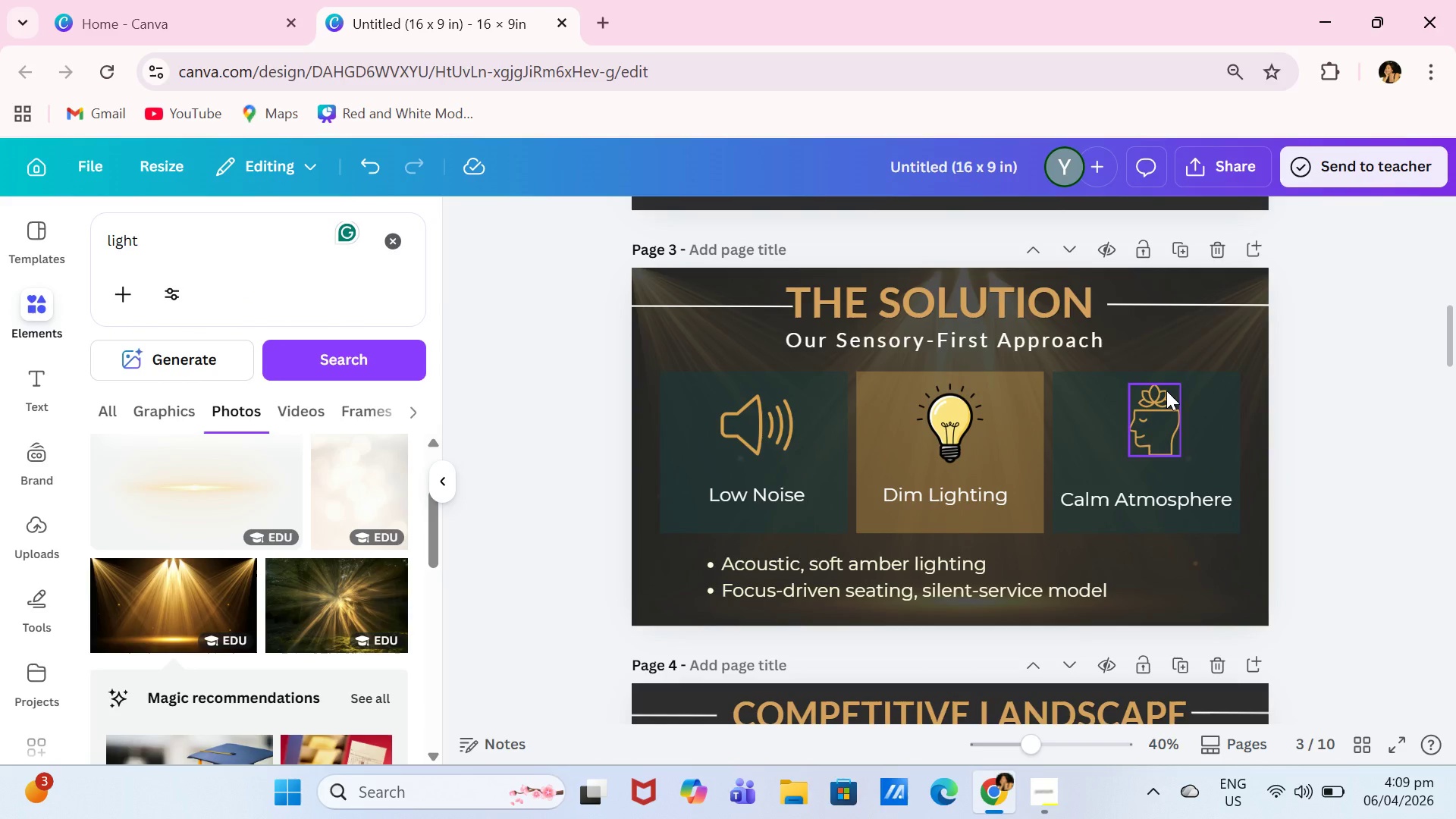 
left_click([1181, 357])
 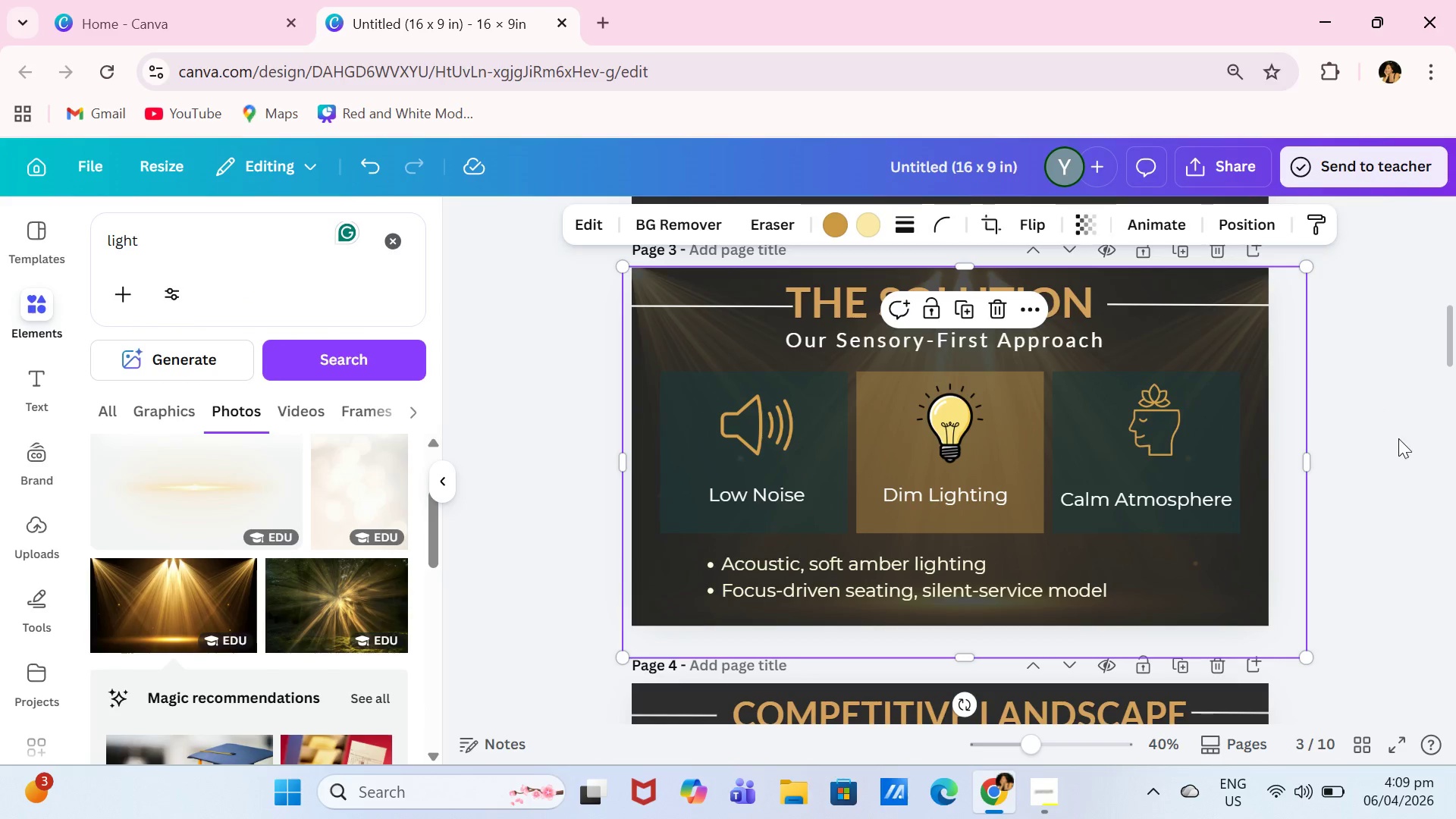 
left_click([1399, 438])
 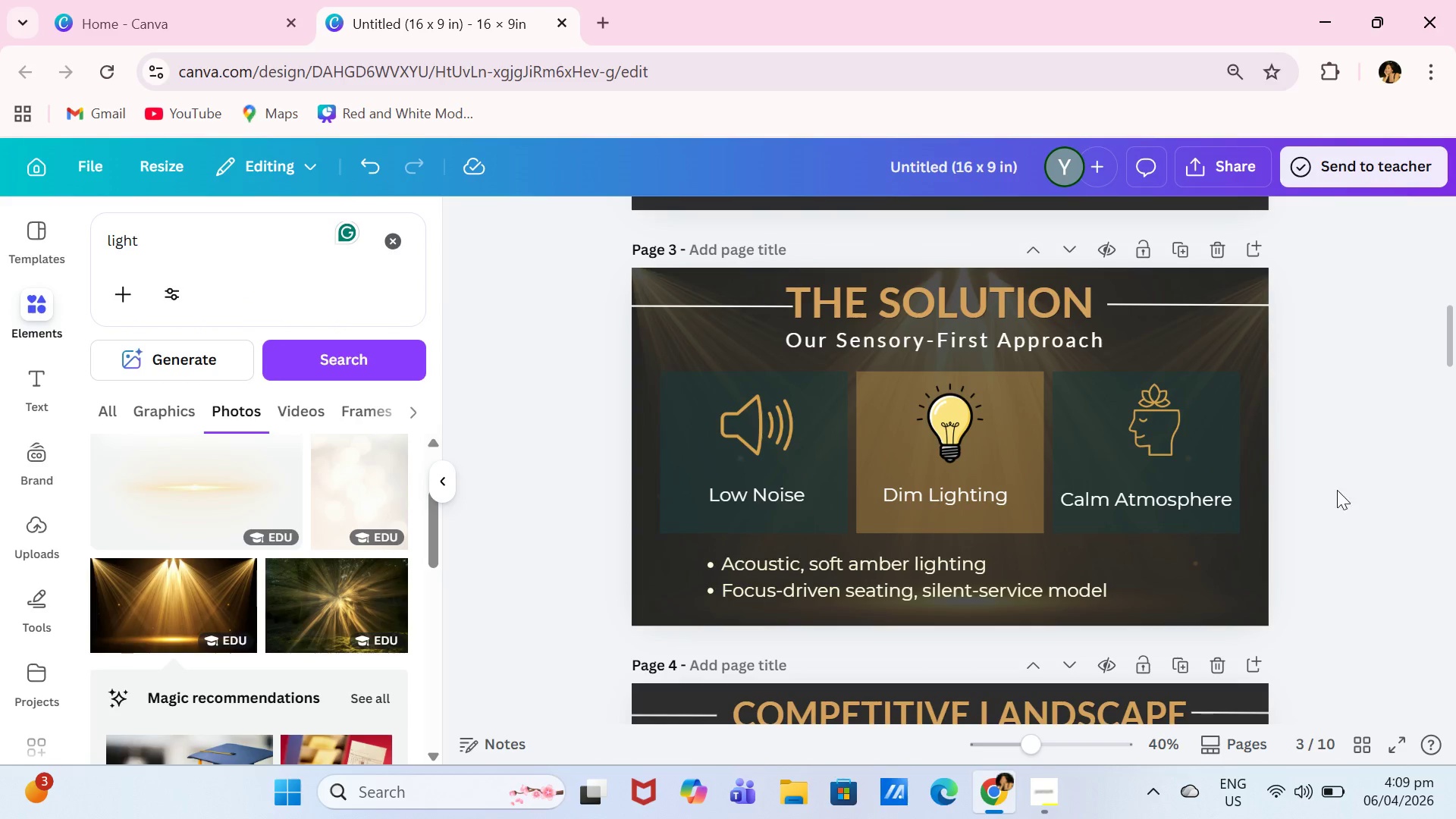 
scroll: coordinate [1334, 502], scroll_direction: down, amount: 2.0
 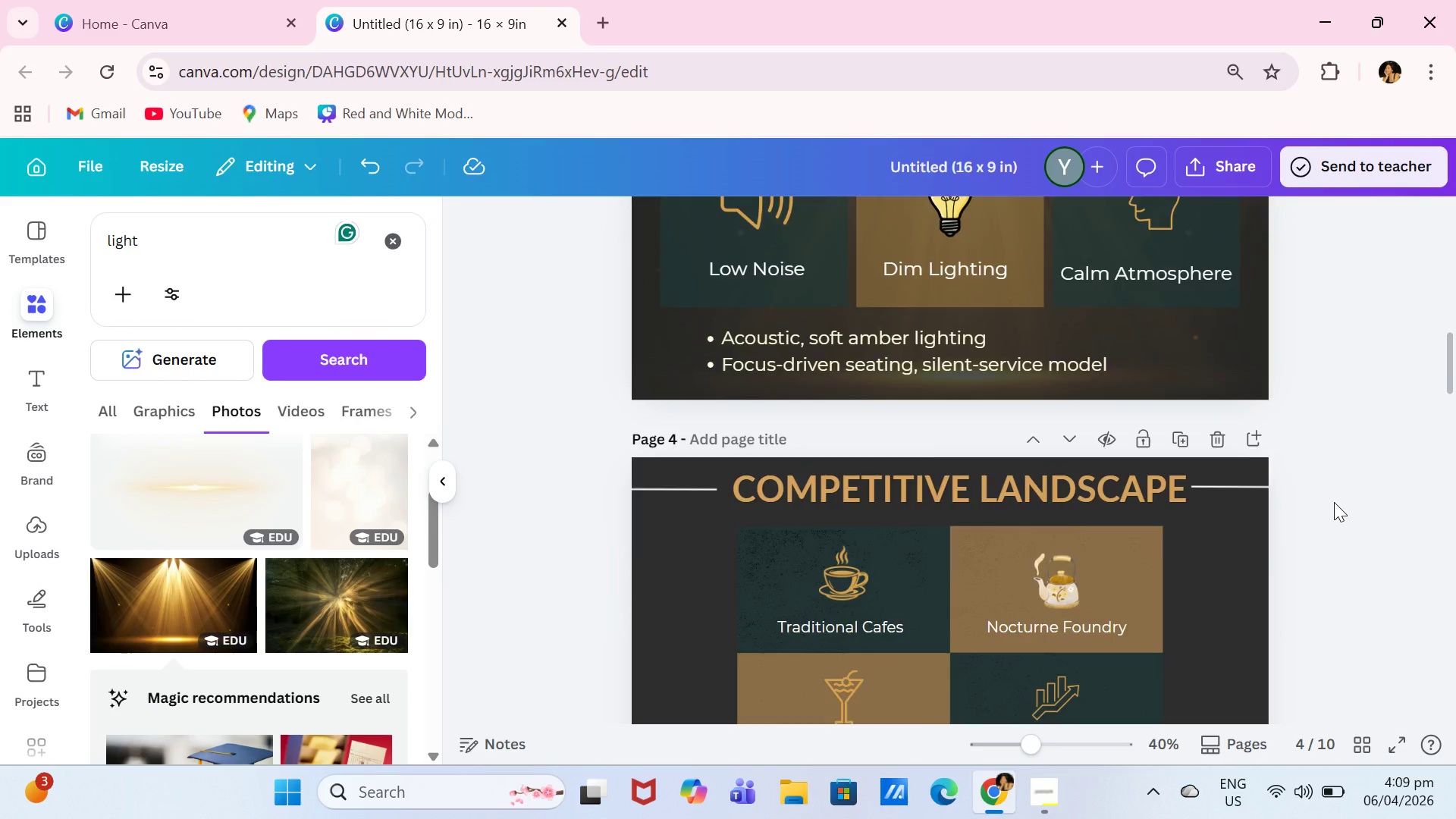 
scroll: coordinate [1334, 502], scroll_direction: up, amount: 2.0
 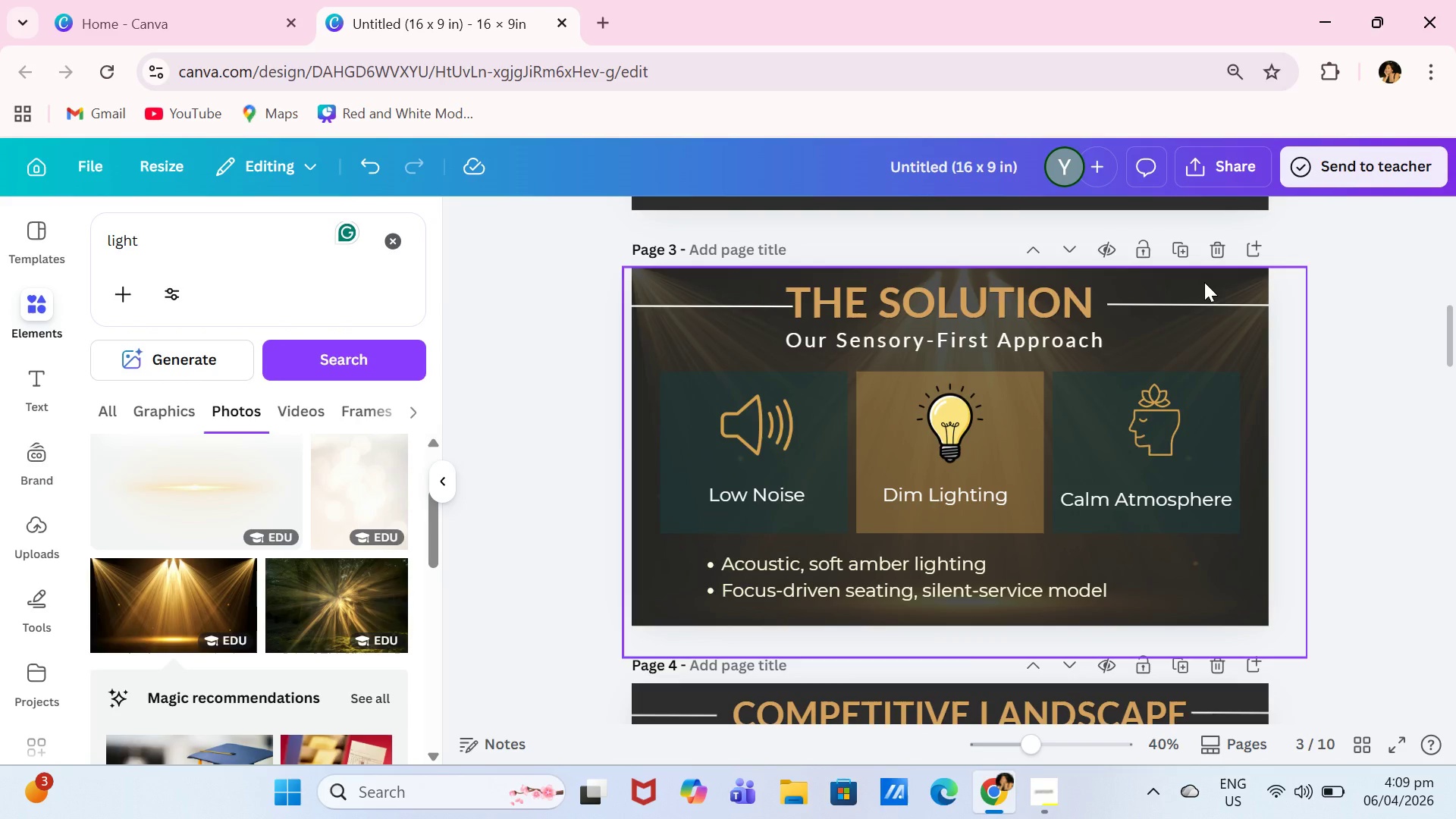 
left_click([1204, 282])
 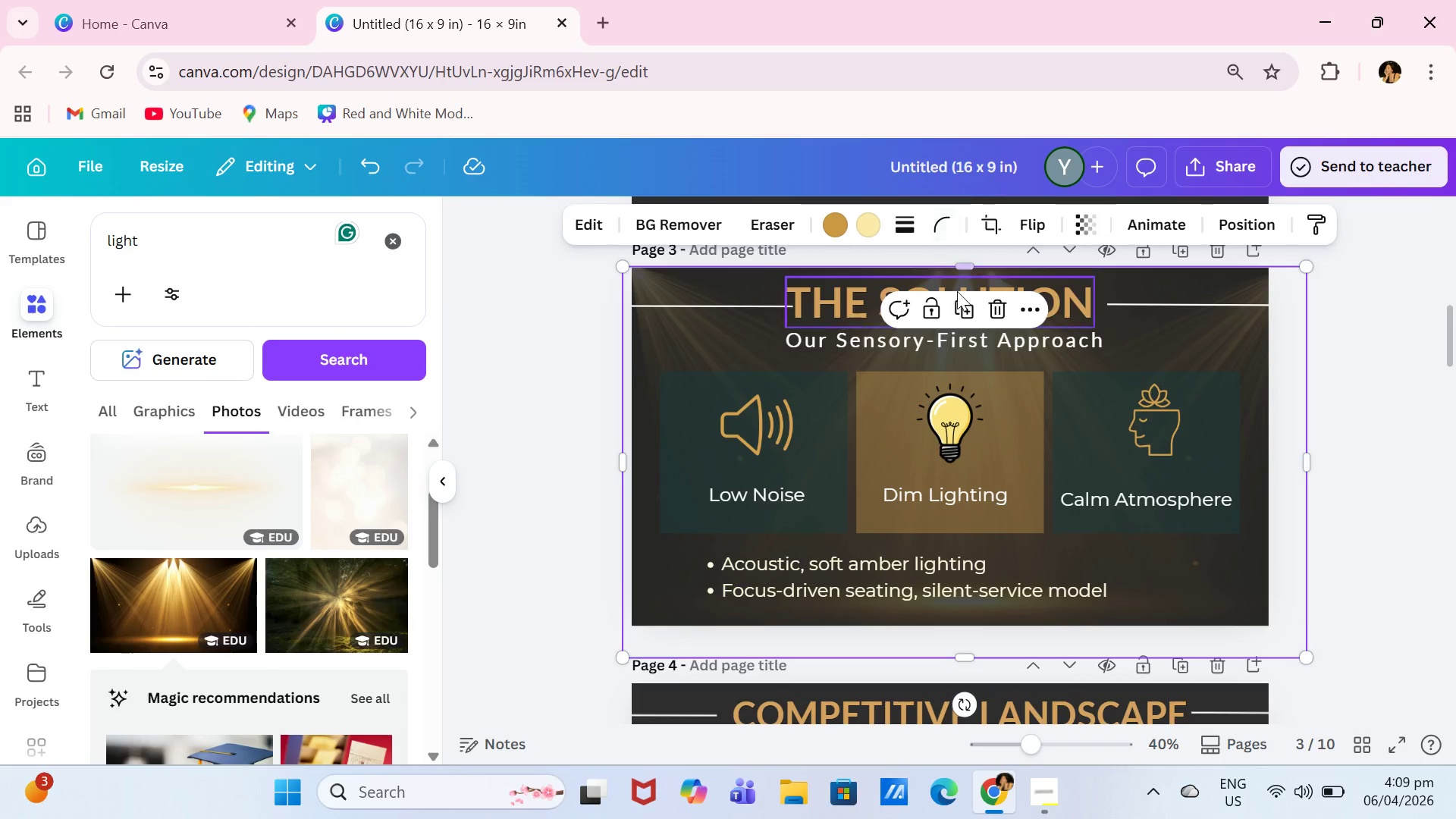 
left_click([970, 311])
 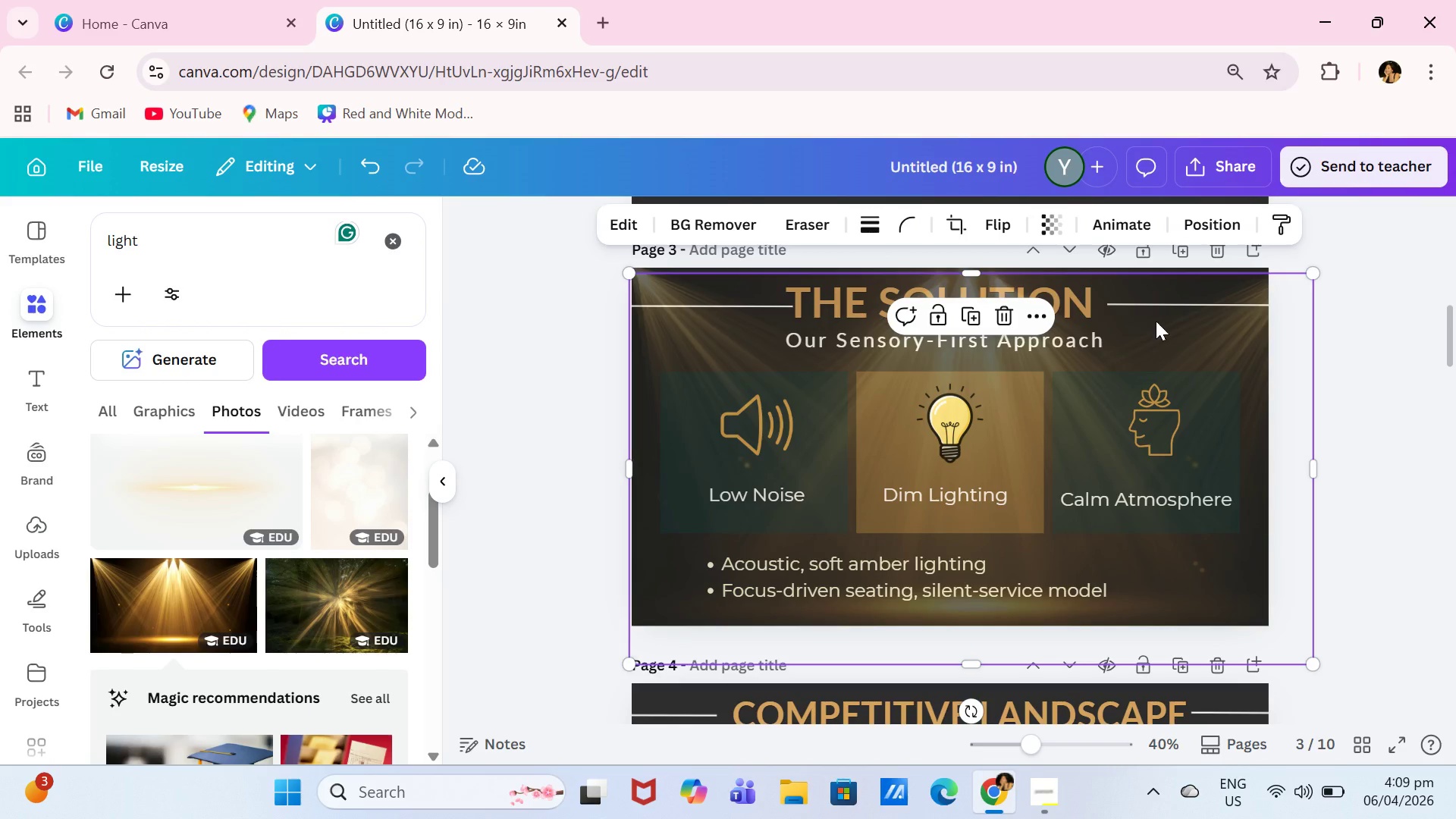 
left_click_drag(start_coordinate=[1156, 300], to_coordinate=[1152, 704])
 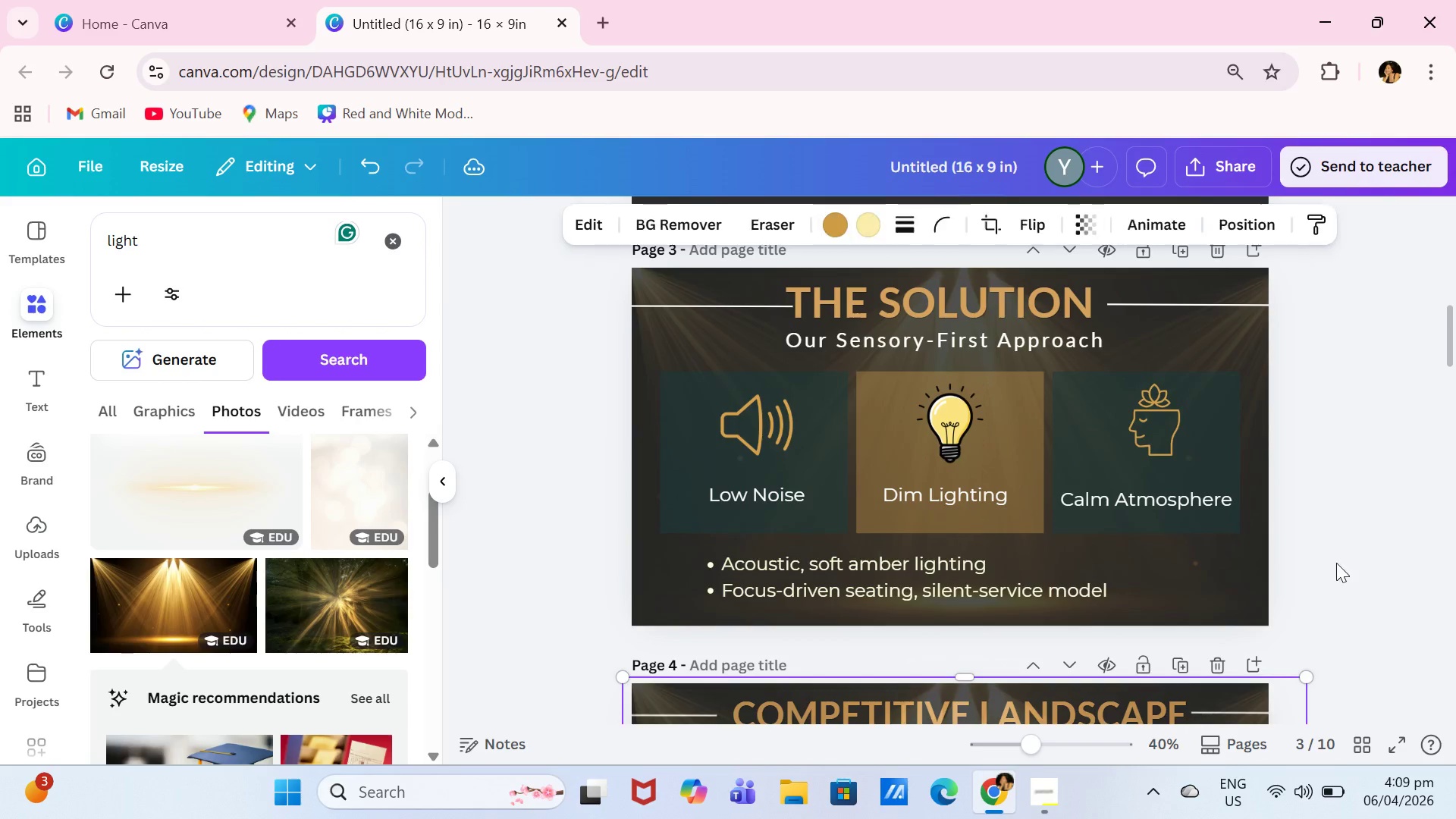 
left_click([1336, 563])
 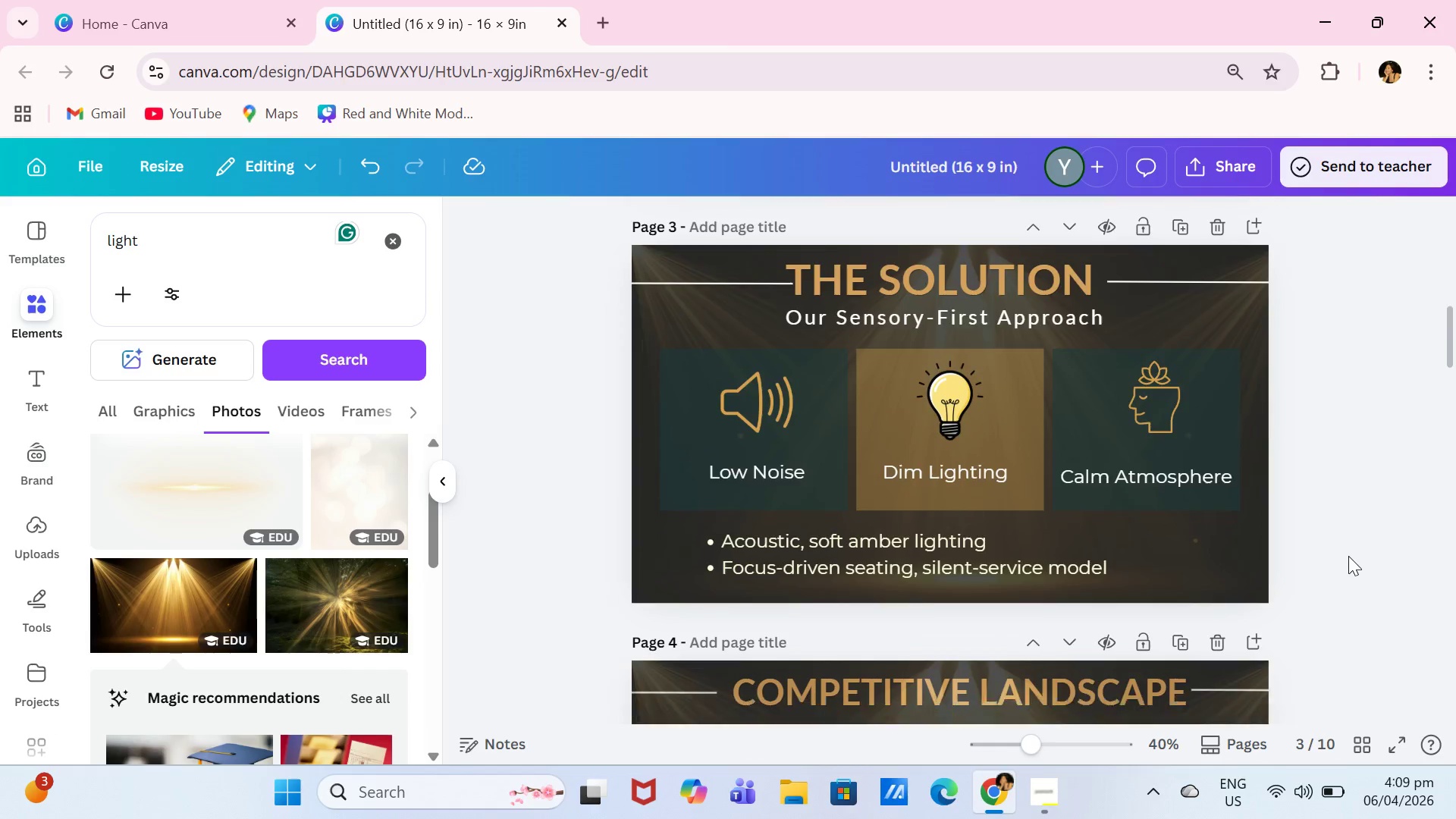 
scroll: coordinate [1348, 556], scroll_direction: down, amount: 2.0
 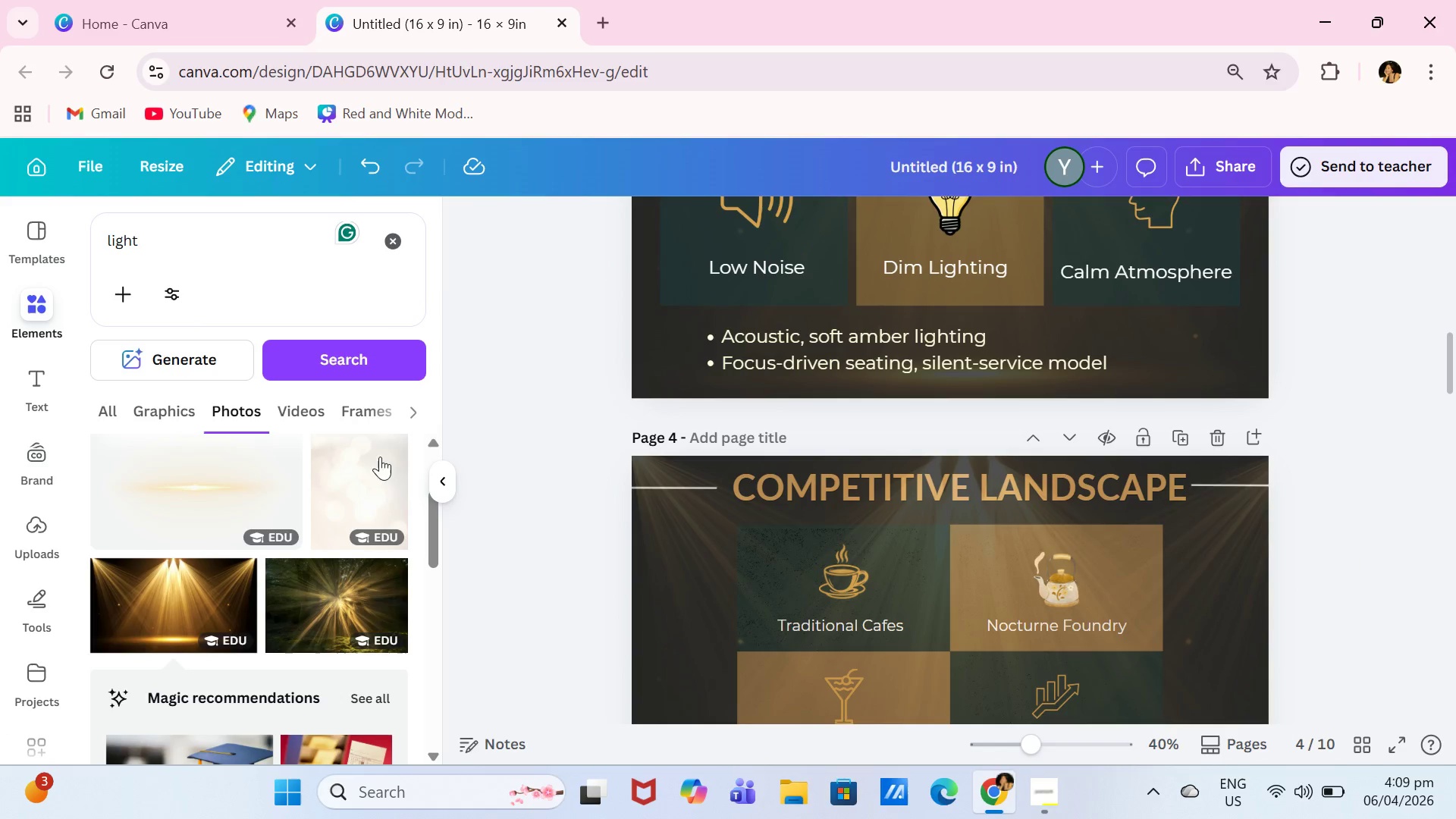 
left_click([443, 482])
 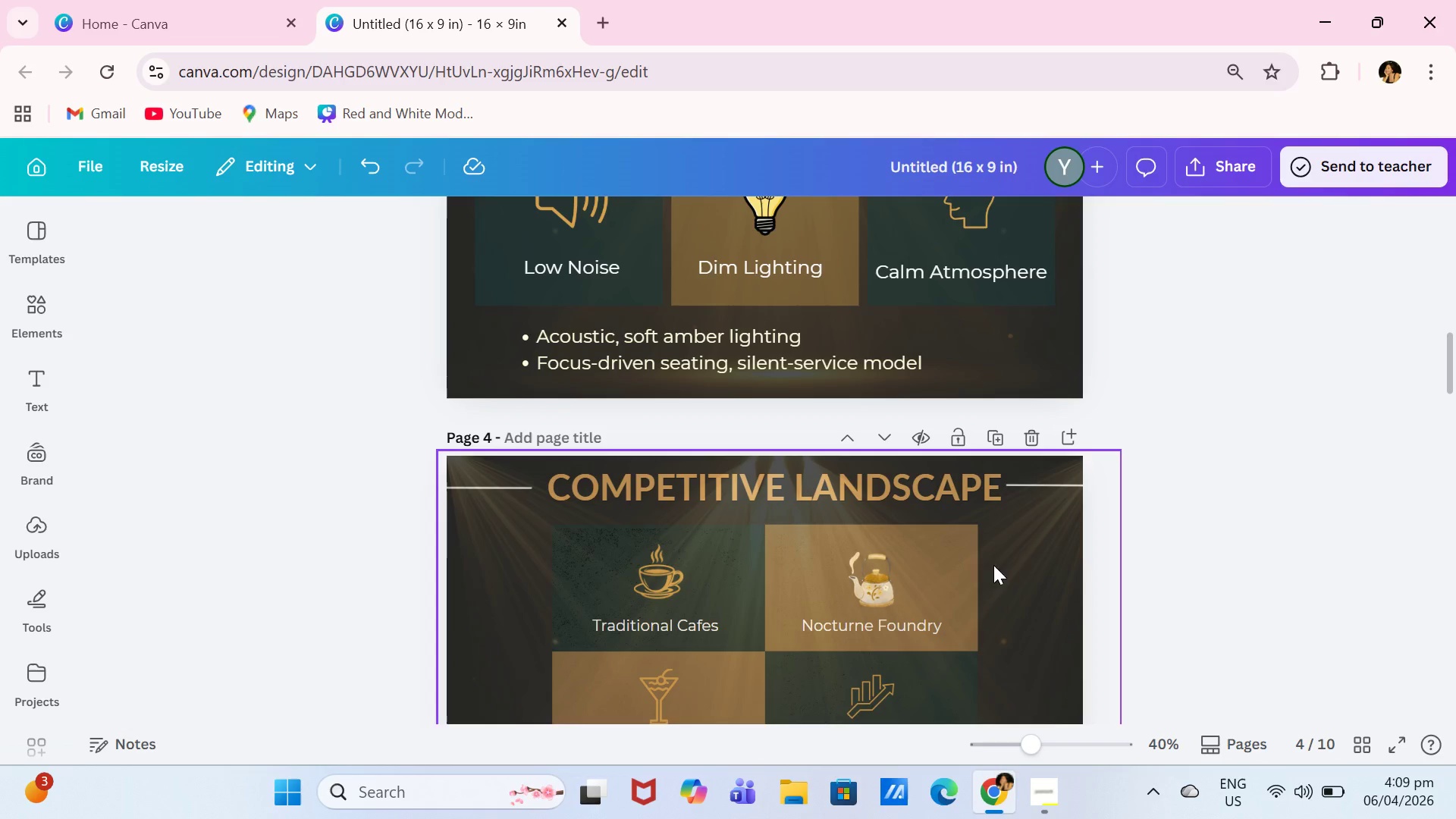 
left_click([1018, 564])
 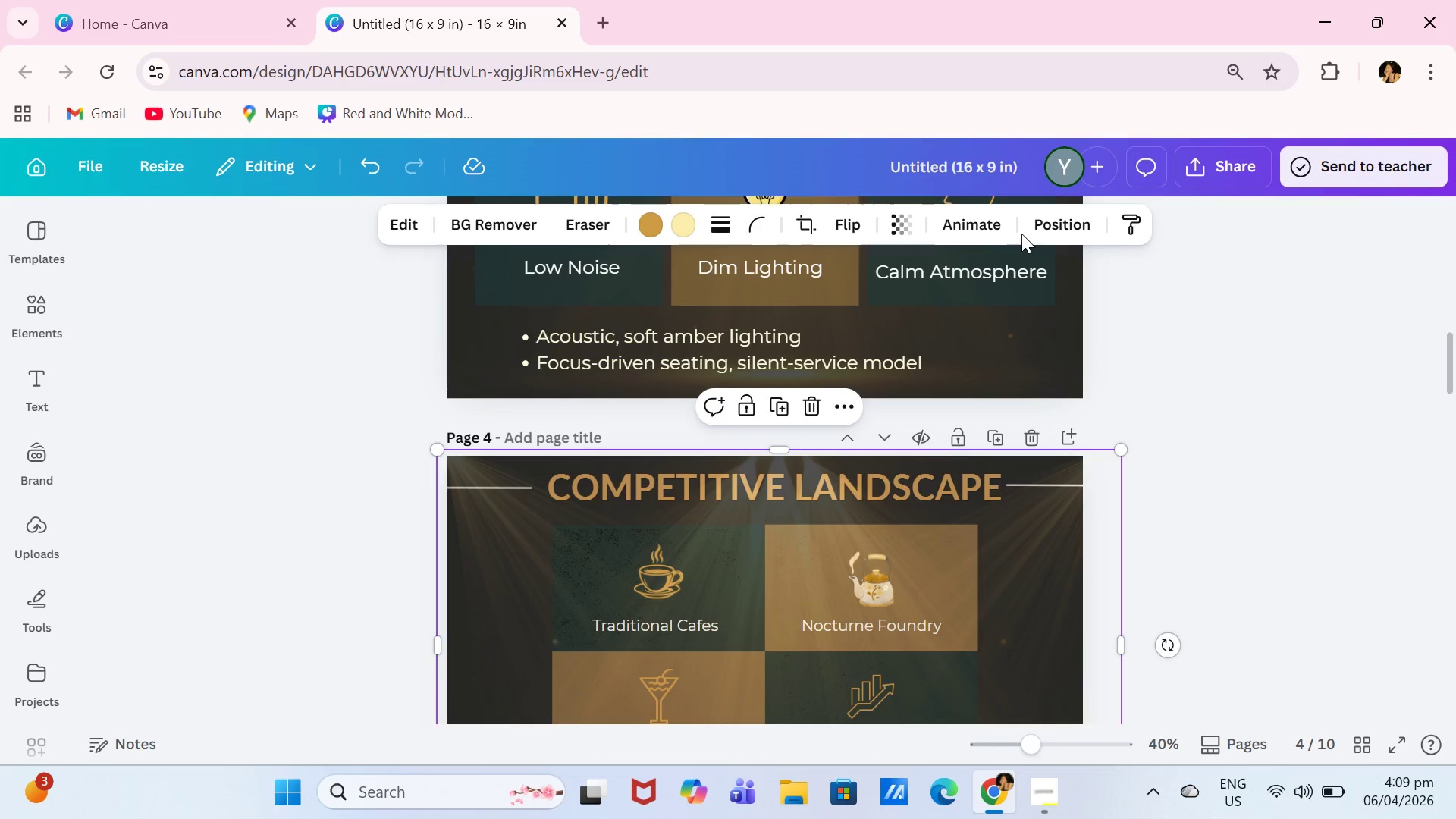 
left_click([1043, 231])
 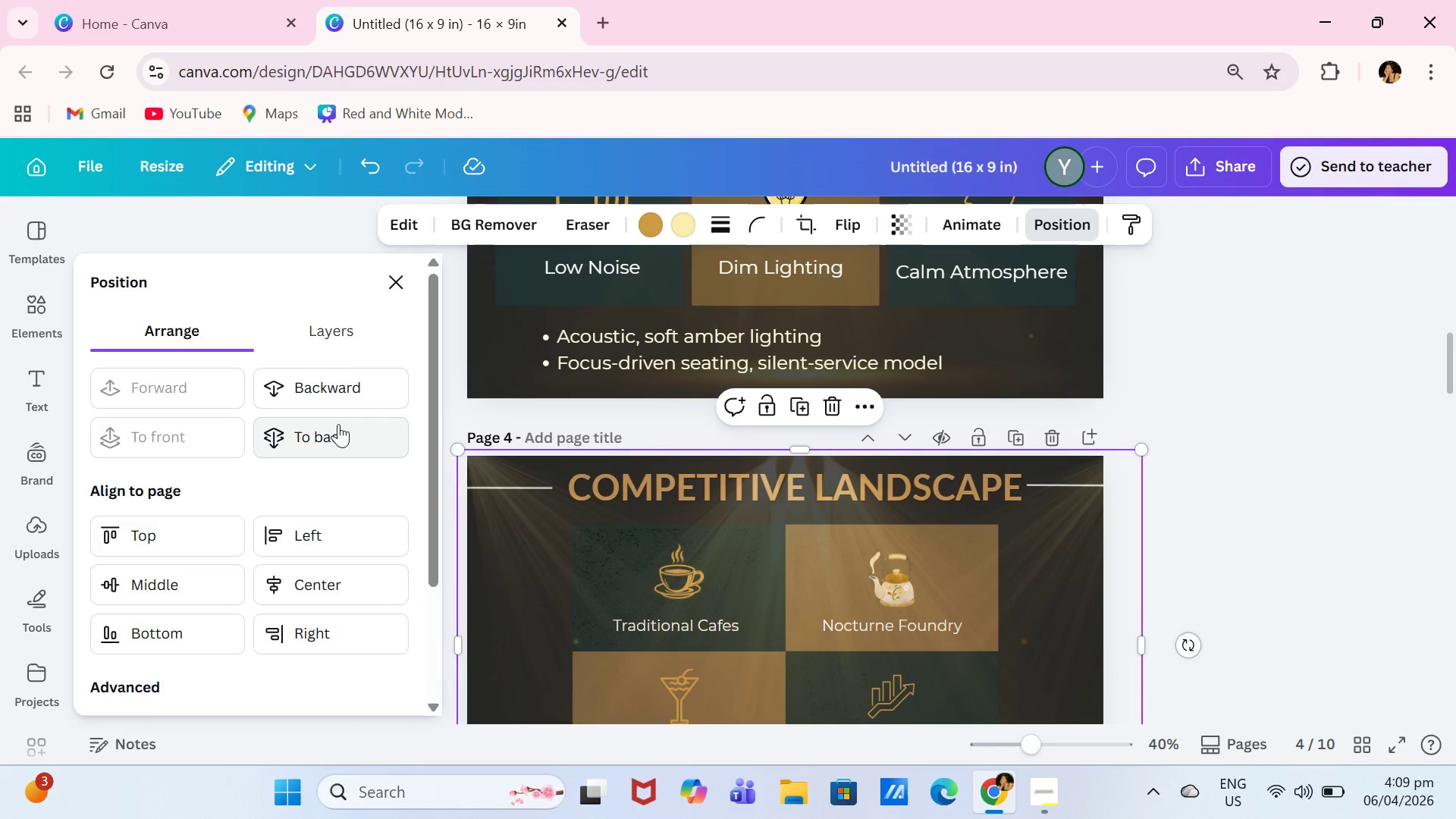 
double_click([338, 424])
 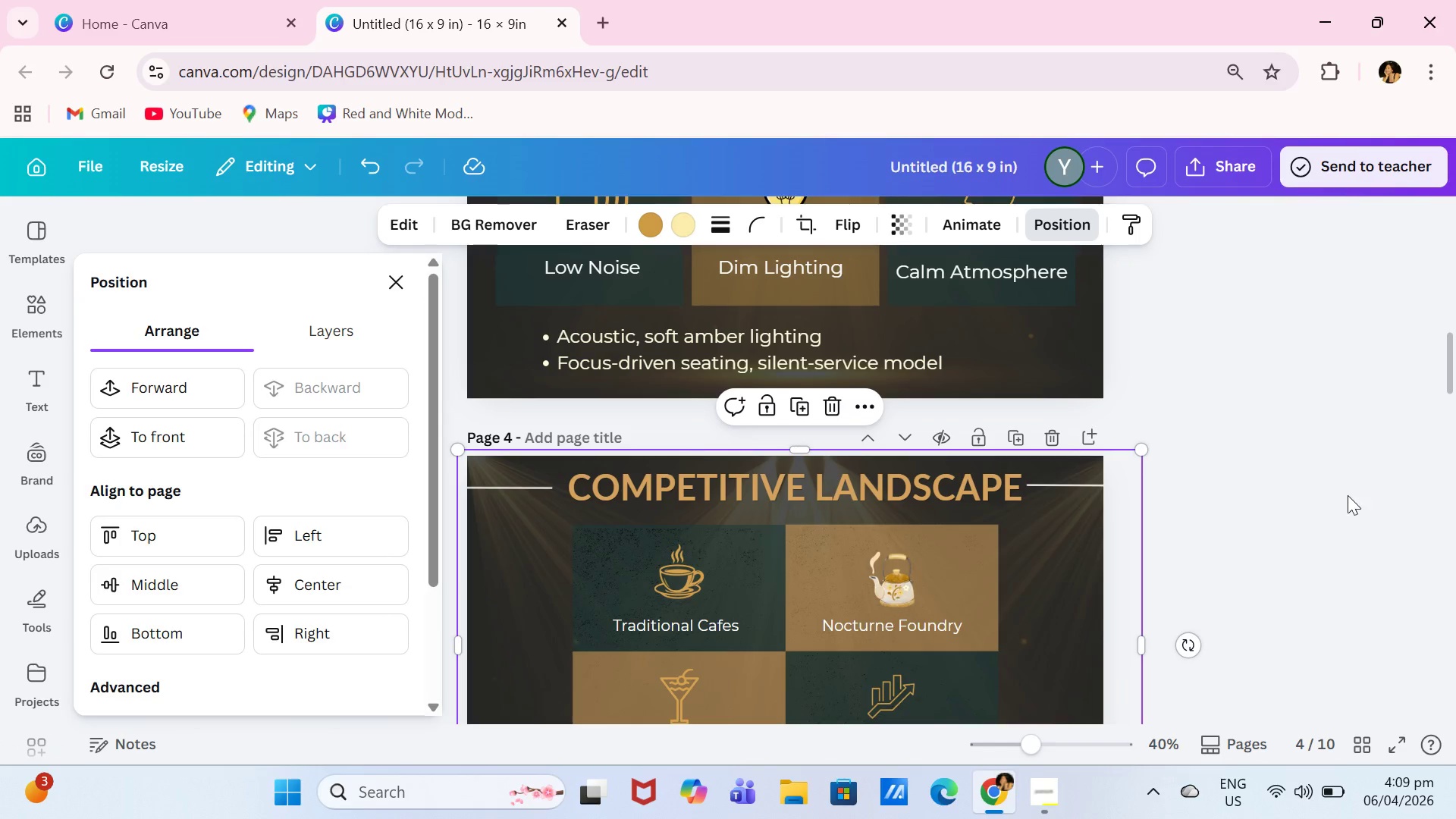 
double_click([1446, 494])
 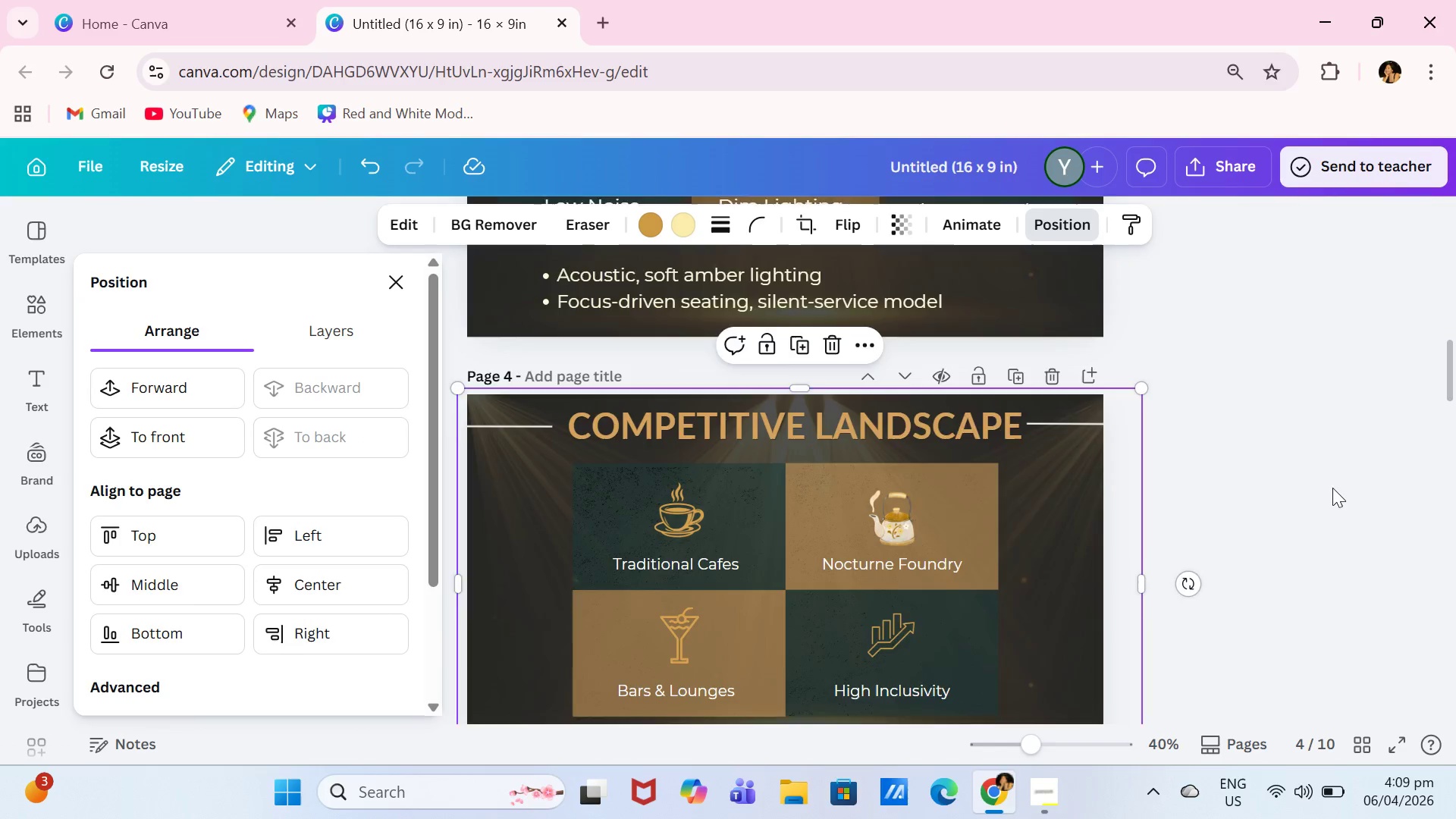 
scroll: coordinate [1316, 486], scroll_direction: down, amount: 4.0
 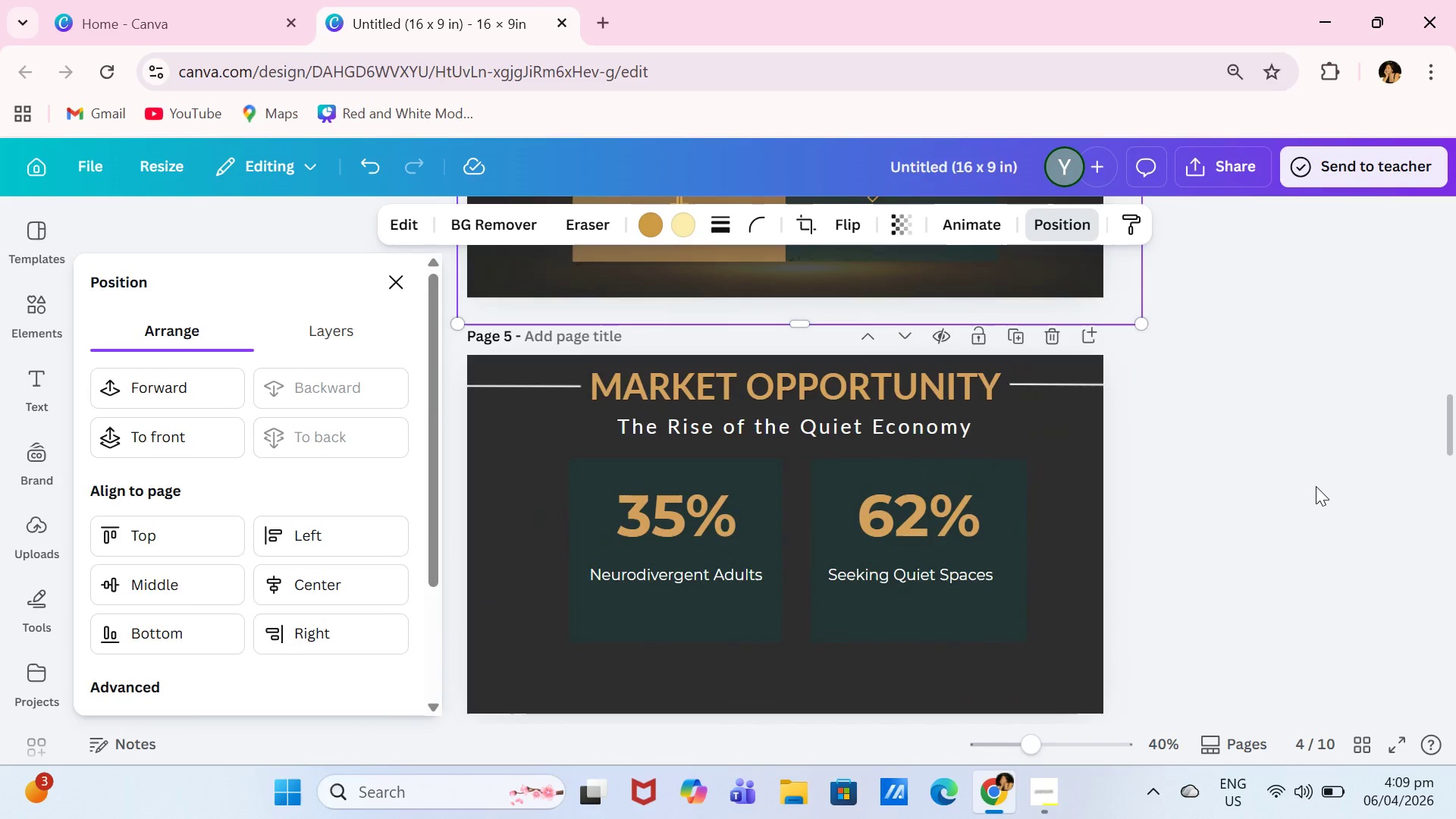 
scroll: coordinate [1210, 426], scroll_direction: up, amount: 2.0
 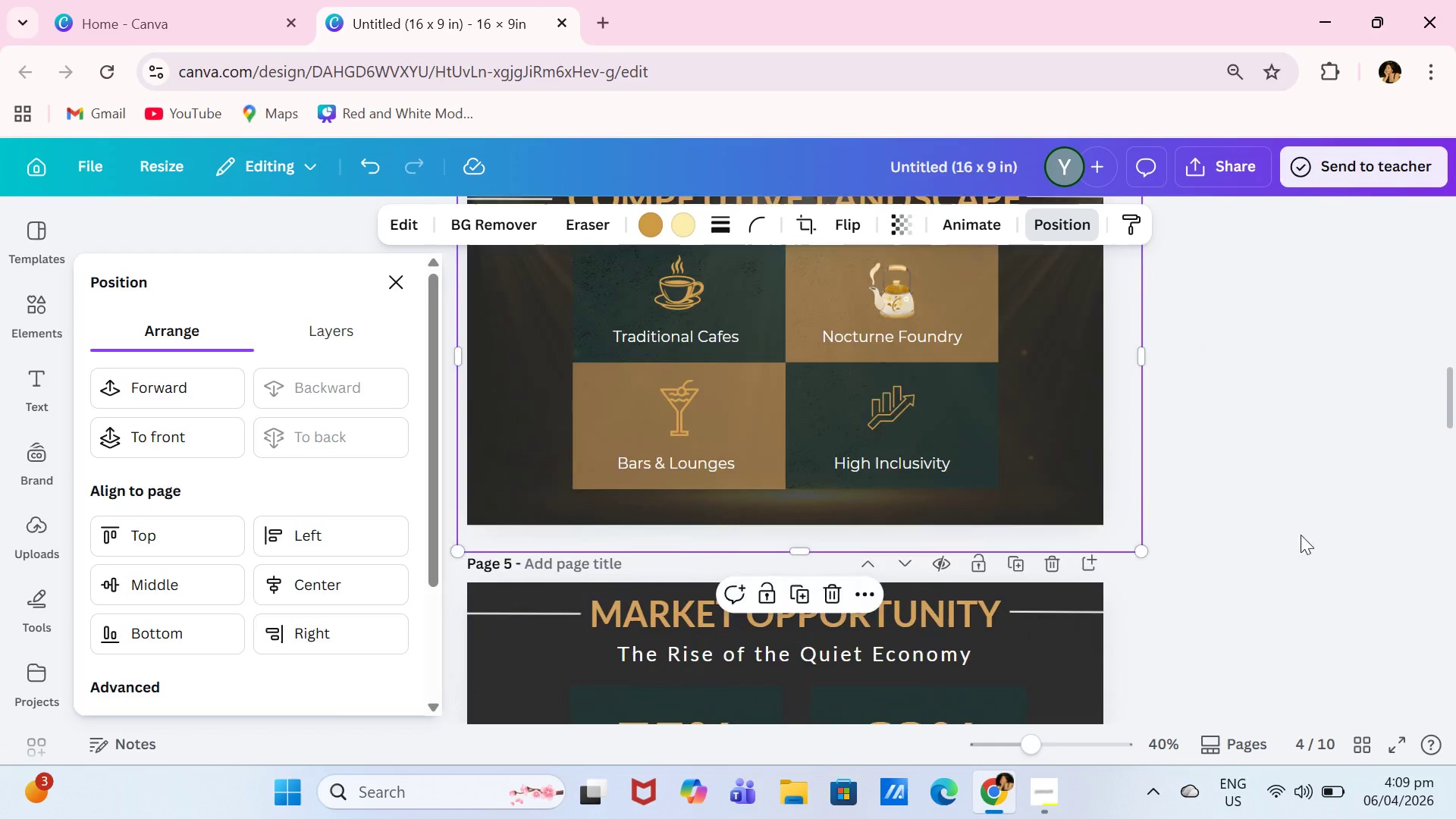 
scroll: coordinate [1301, 544], scroll_direction: down, amount: 3.0
 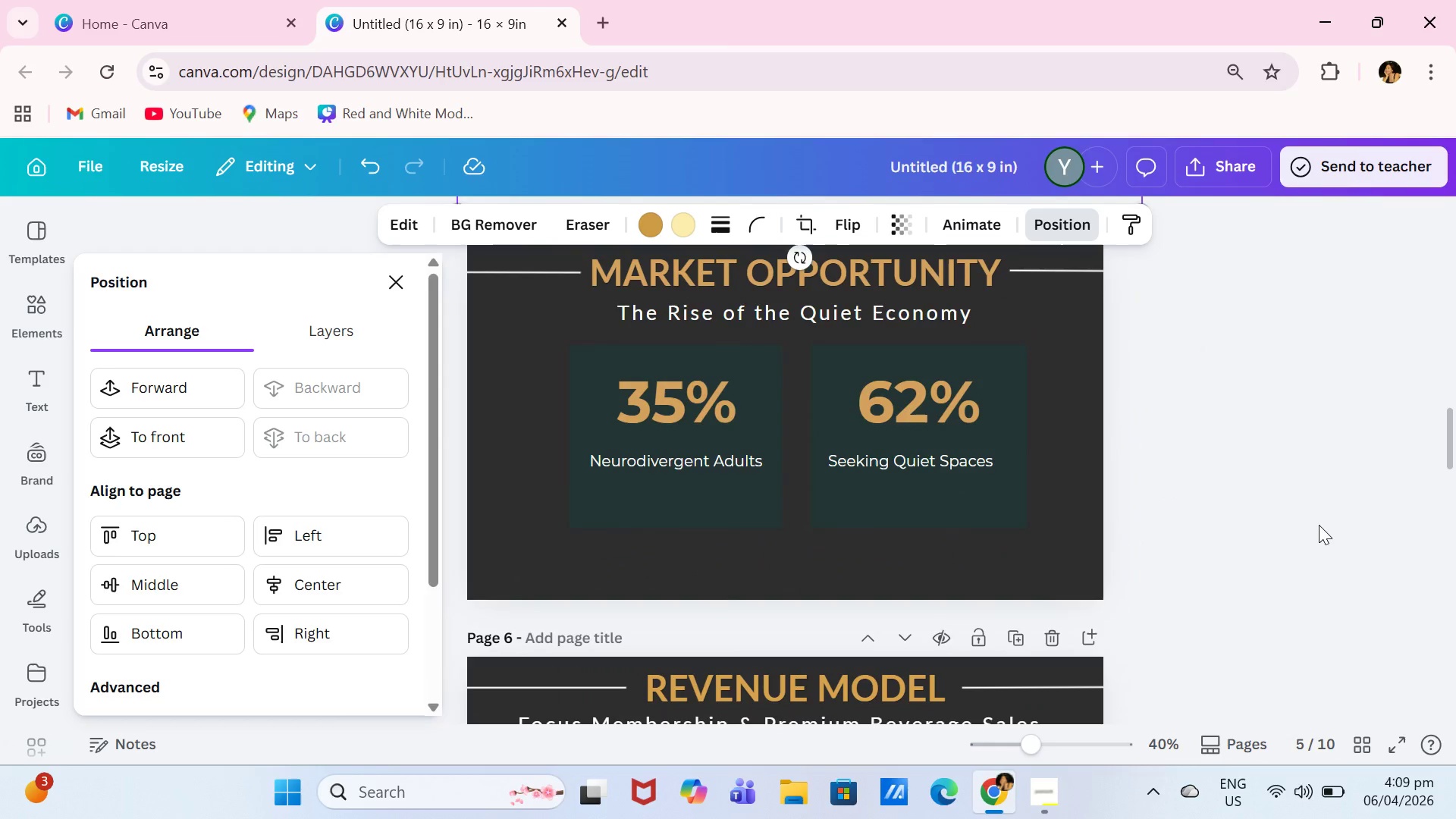 
wait(7.19)
 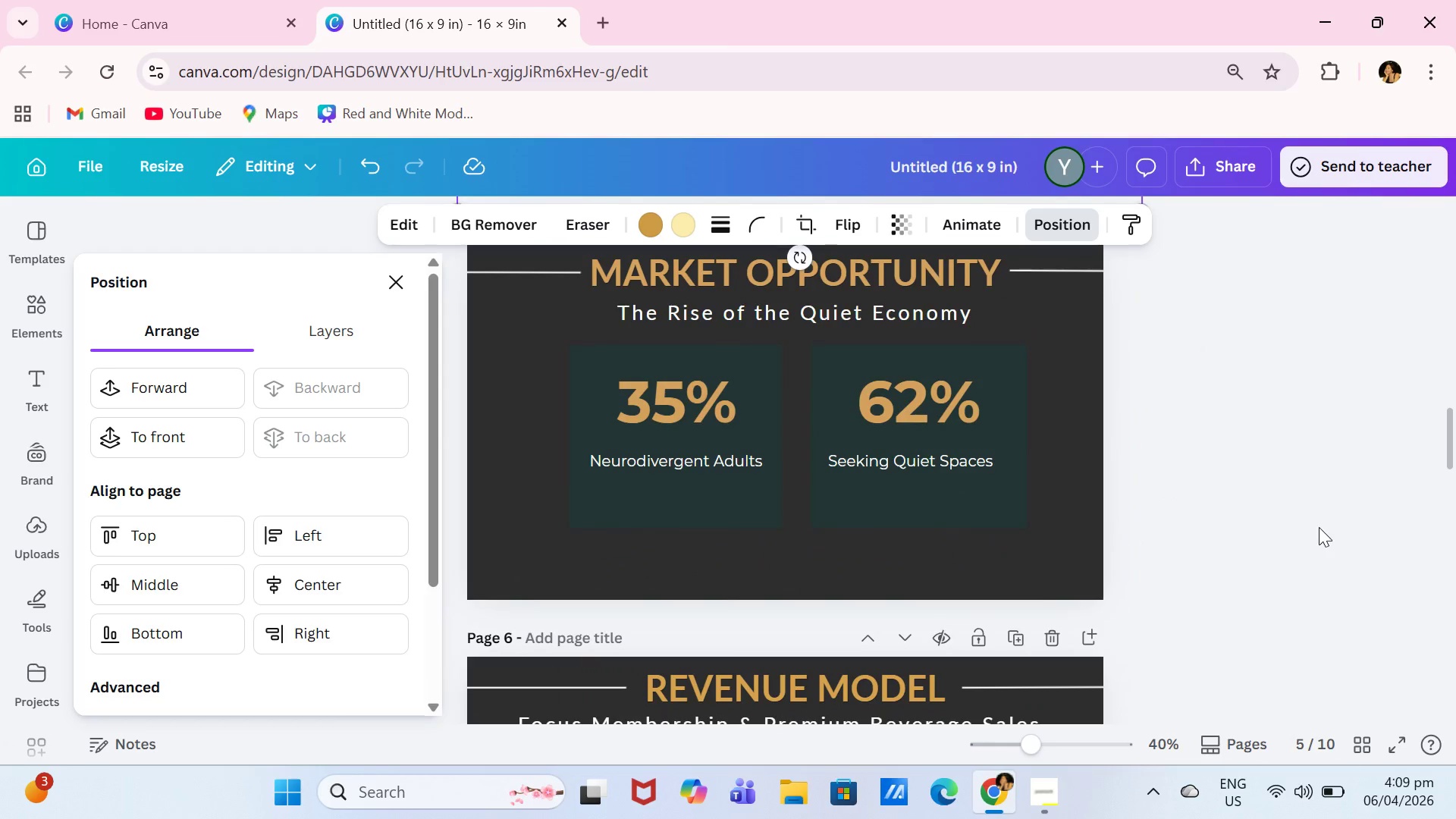 
scroll: coordinate [1207, 530], scroll_direction: down, amount: 1.0
 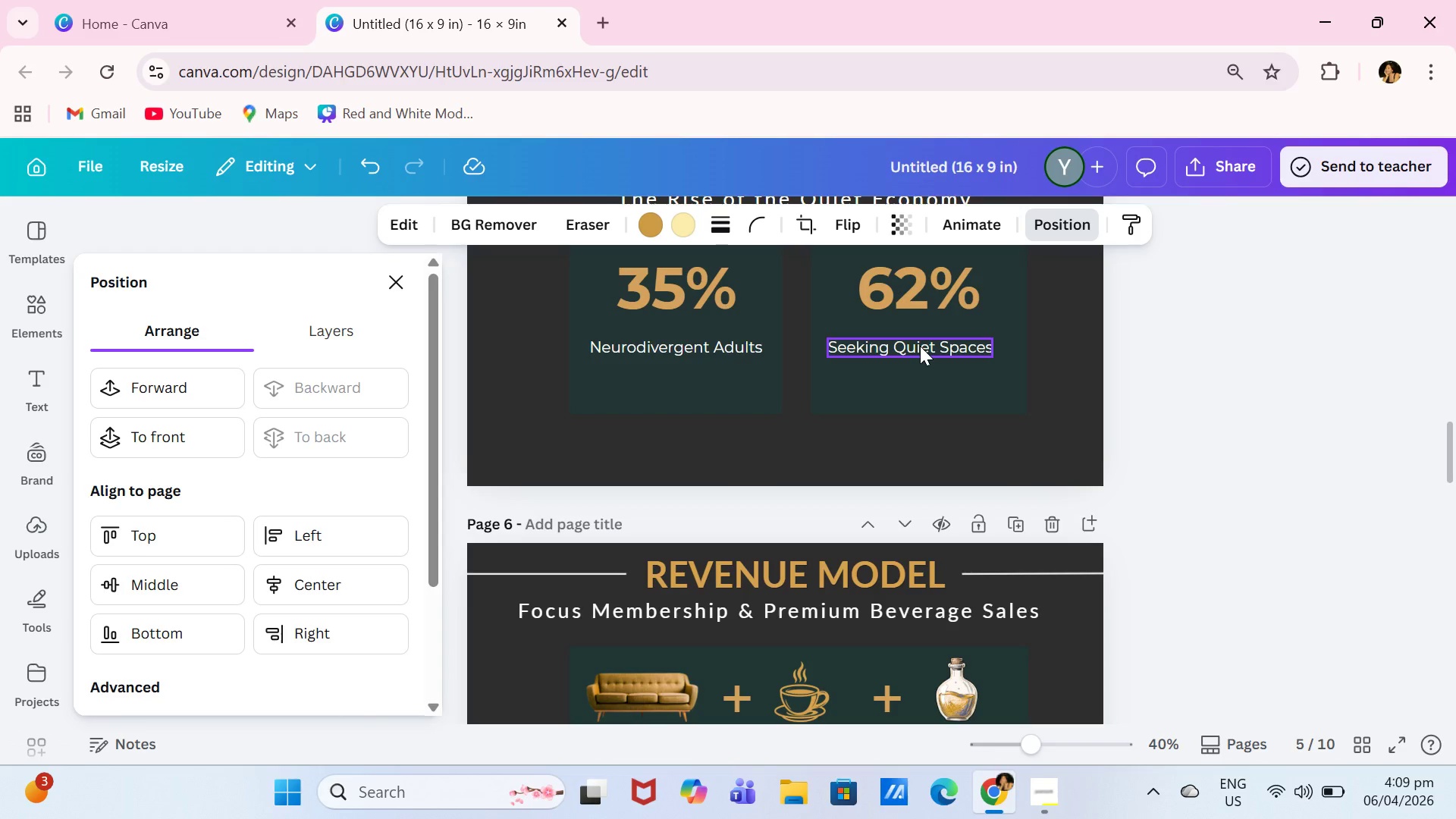 
double_click([920, 346])
 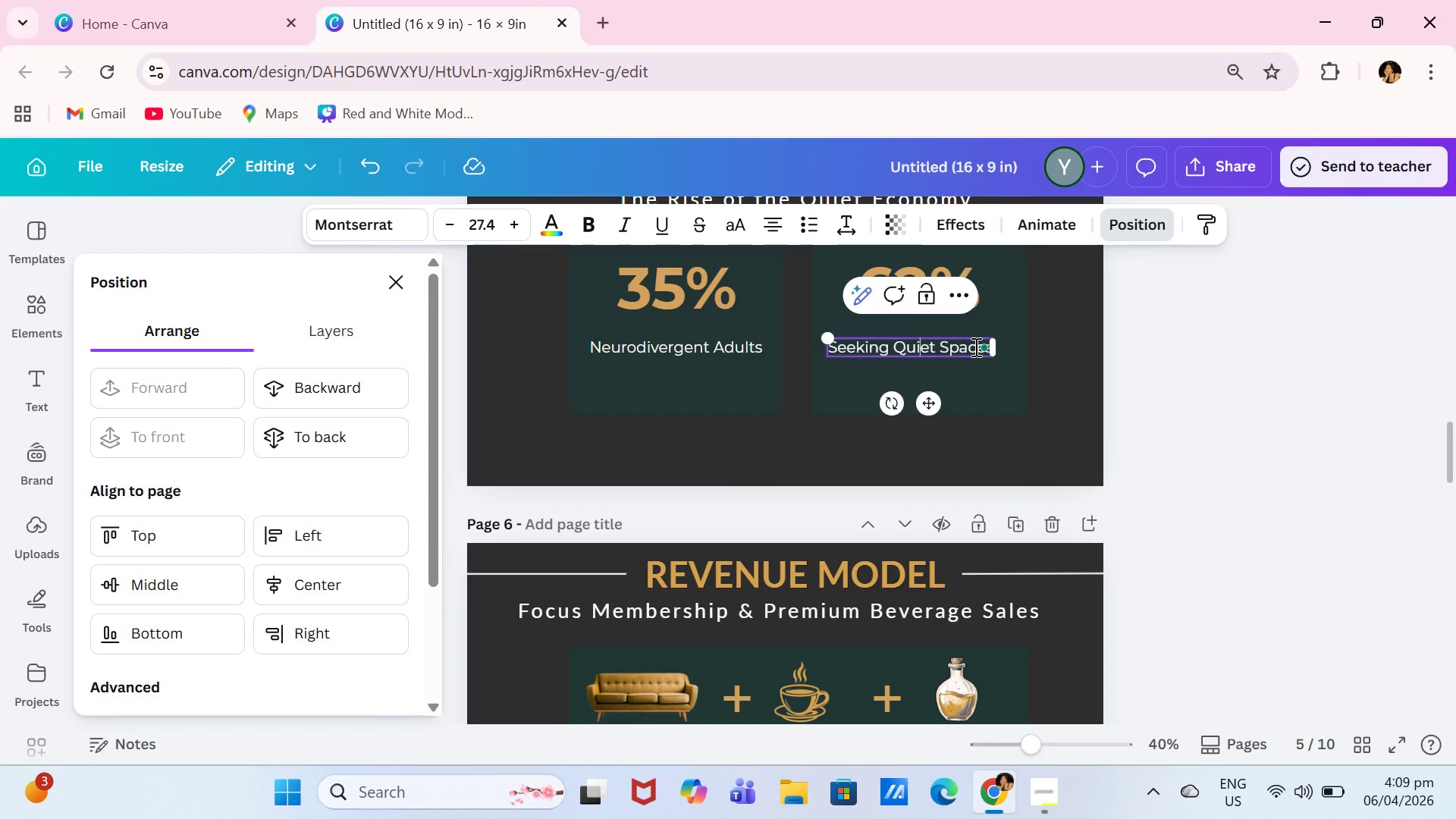 
left_click([974, 347])
 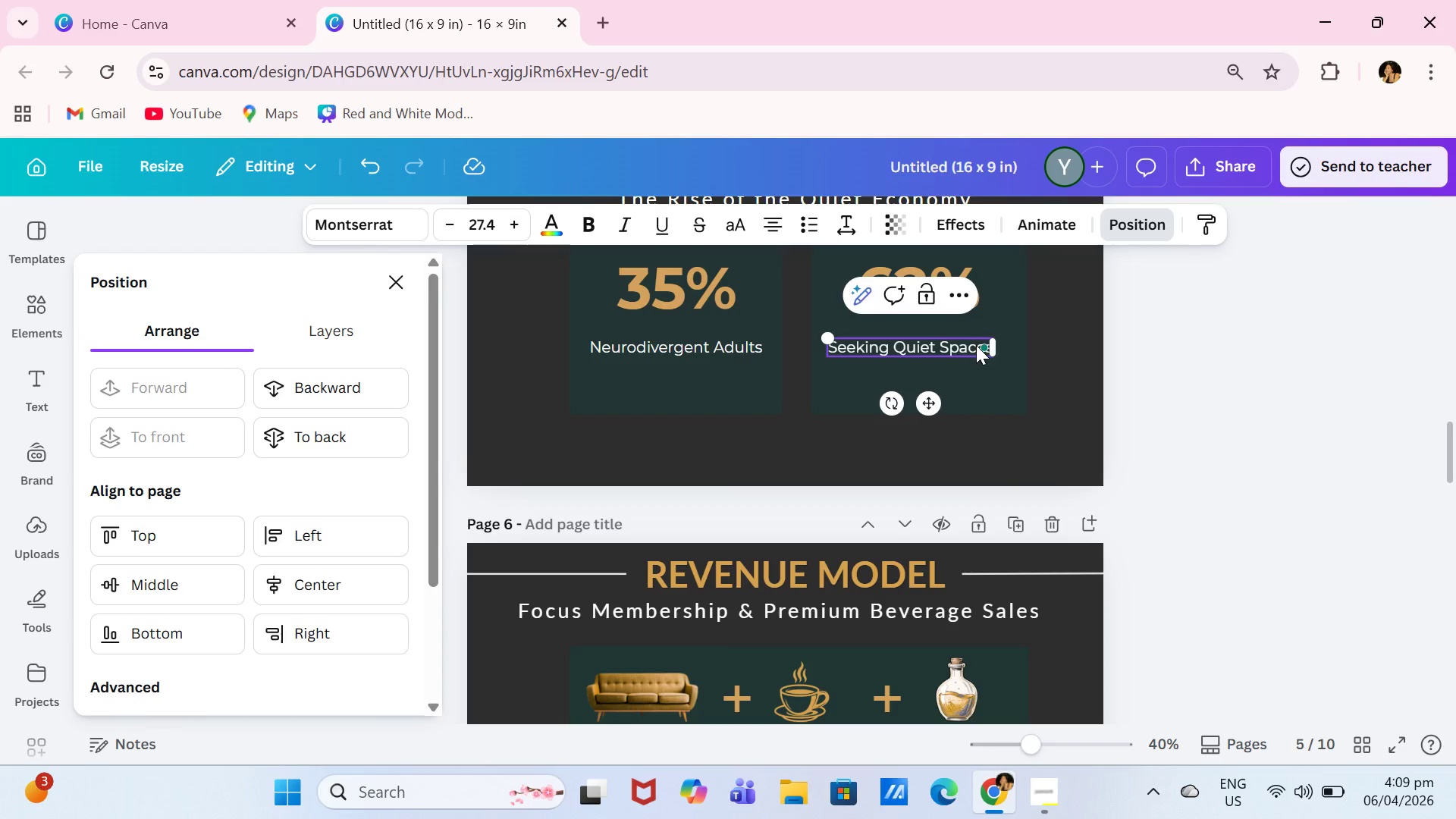 
key(ArrowRight)
 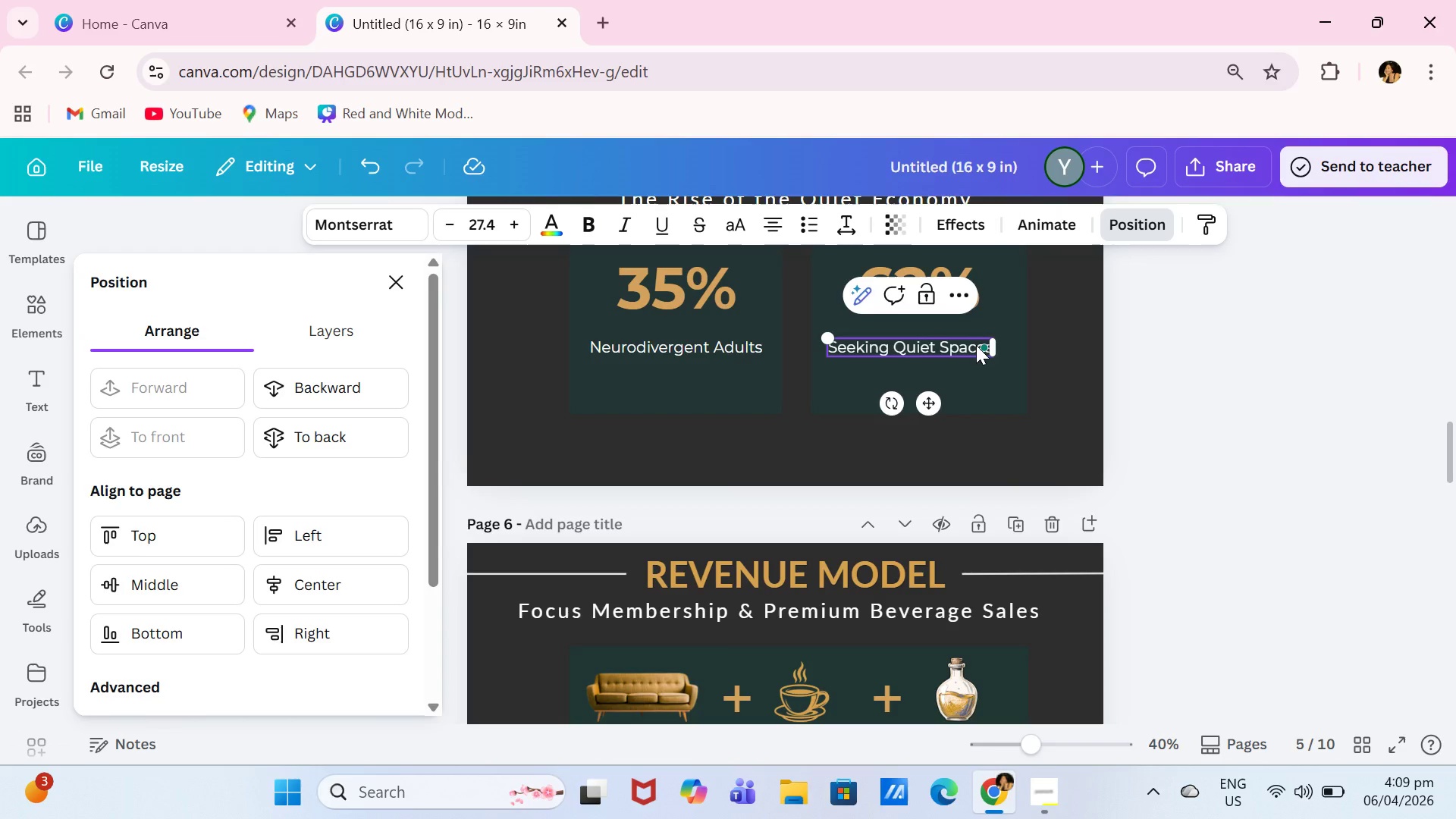 
key(ArrowRight)
 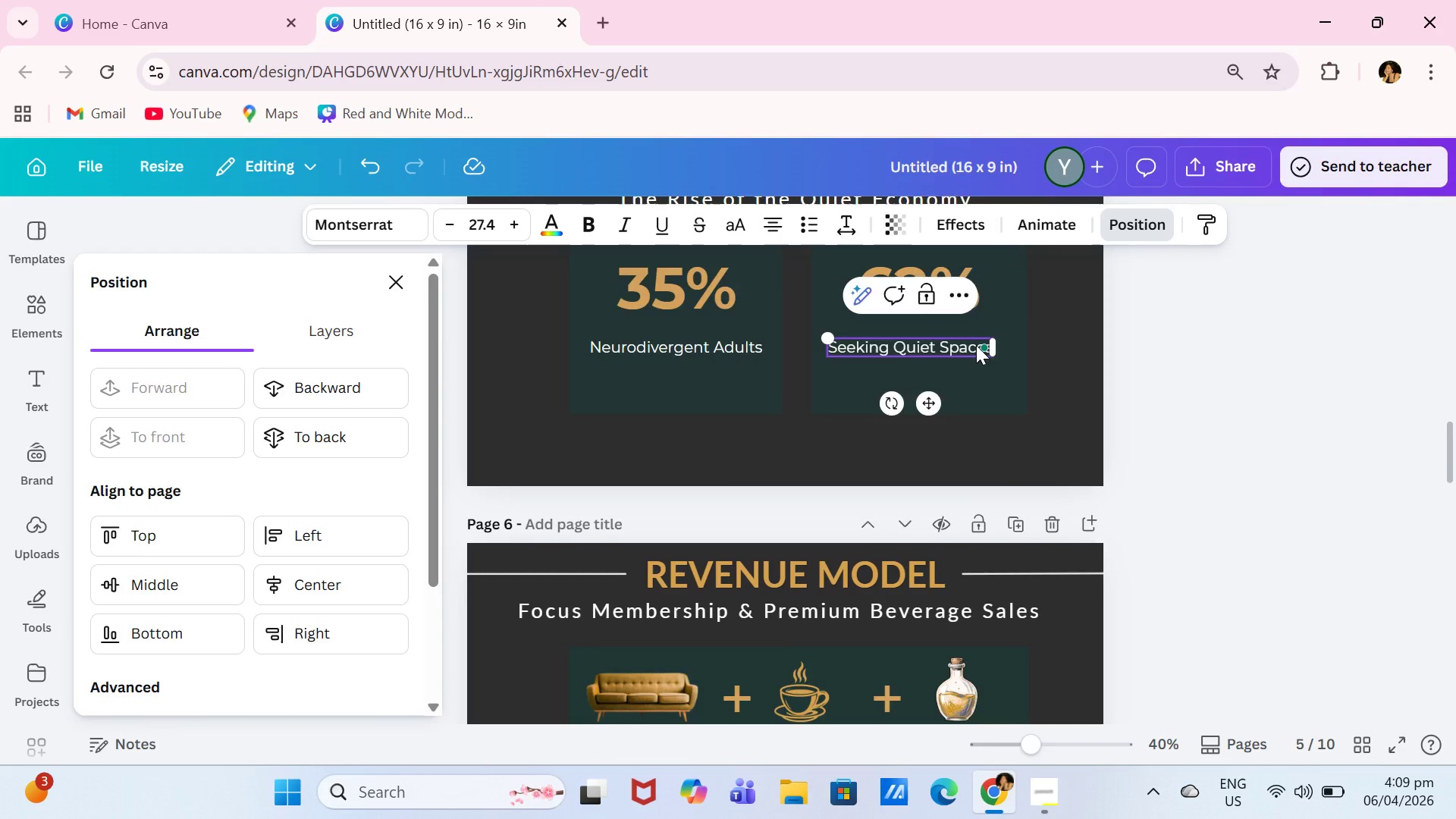 
key(Space)
 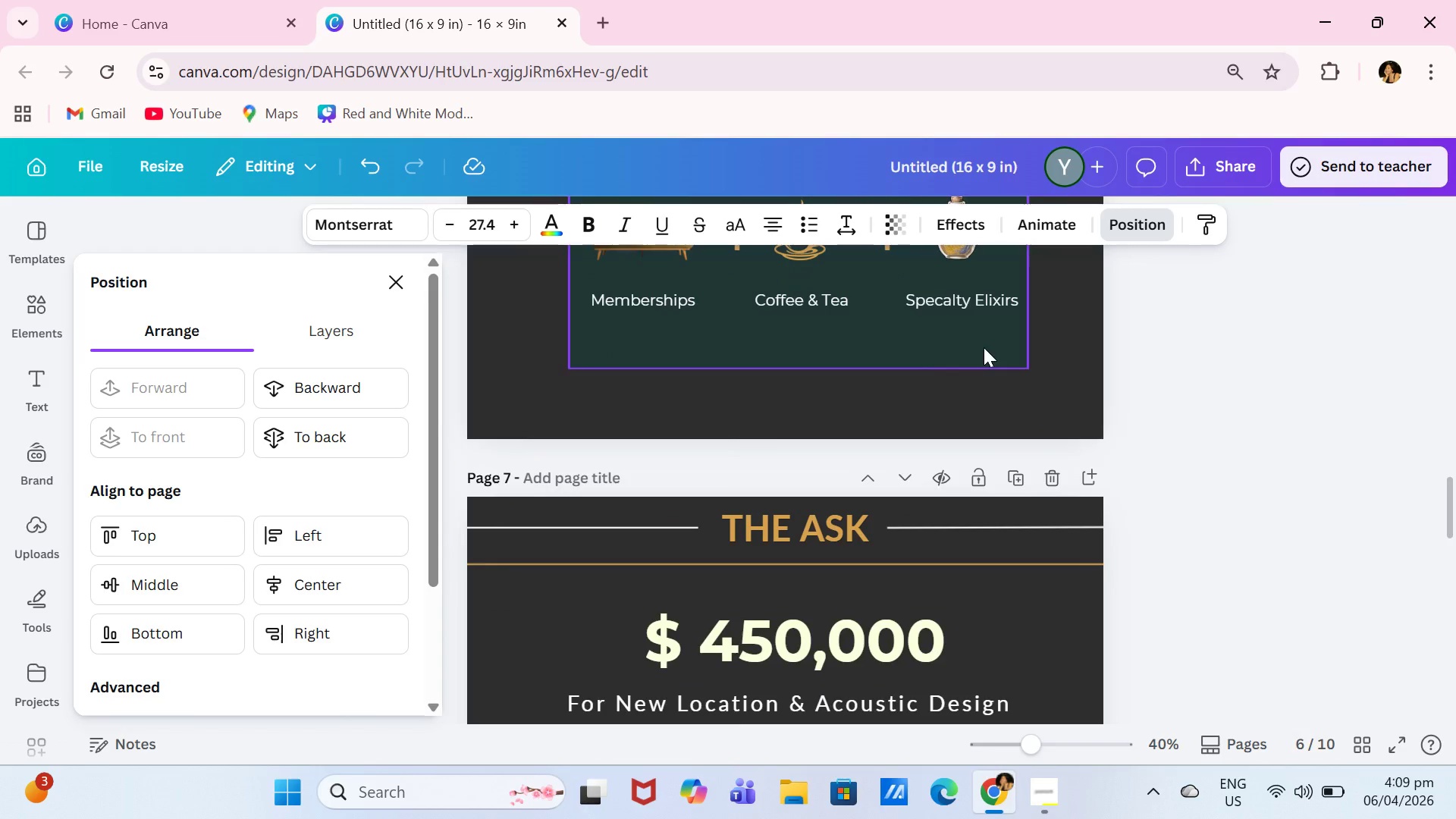 
left_click([1395, 310])
 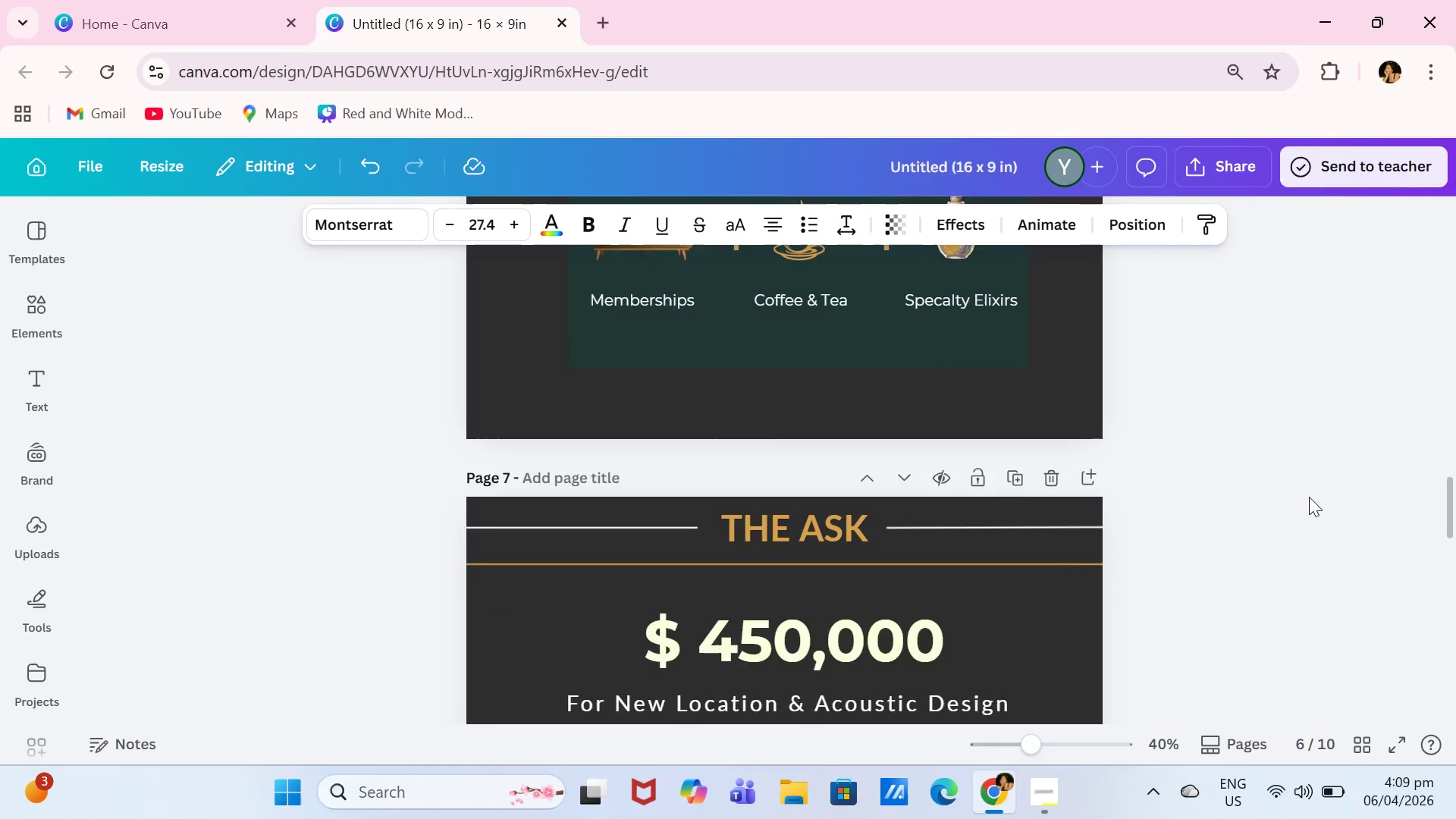 
scroll: coordinate [1299, 510], scroll_direction: up, amount: 6.0
 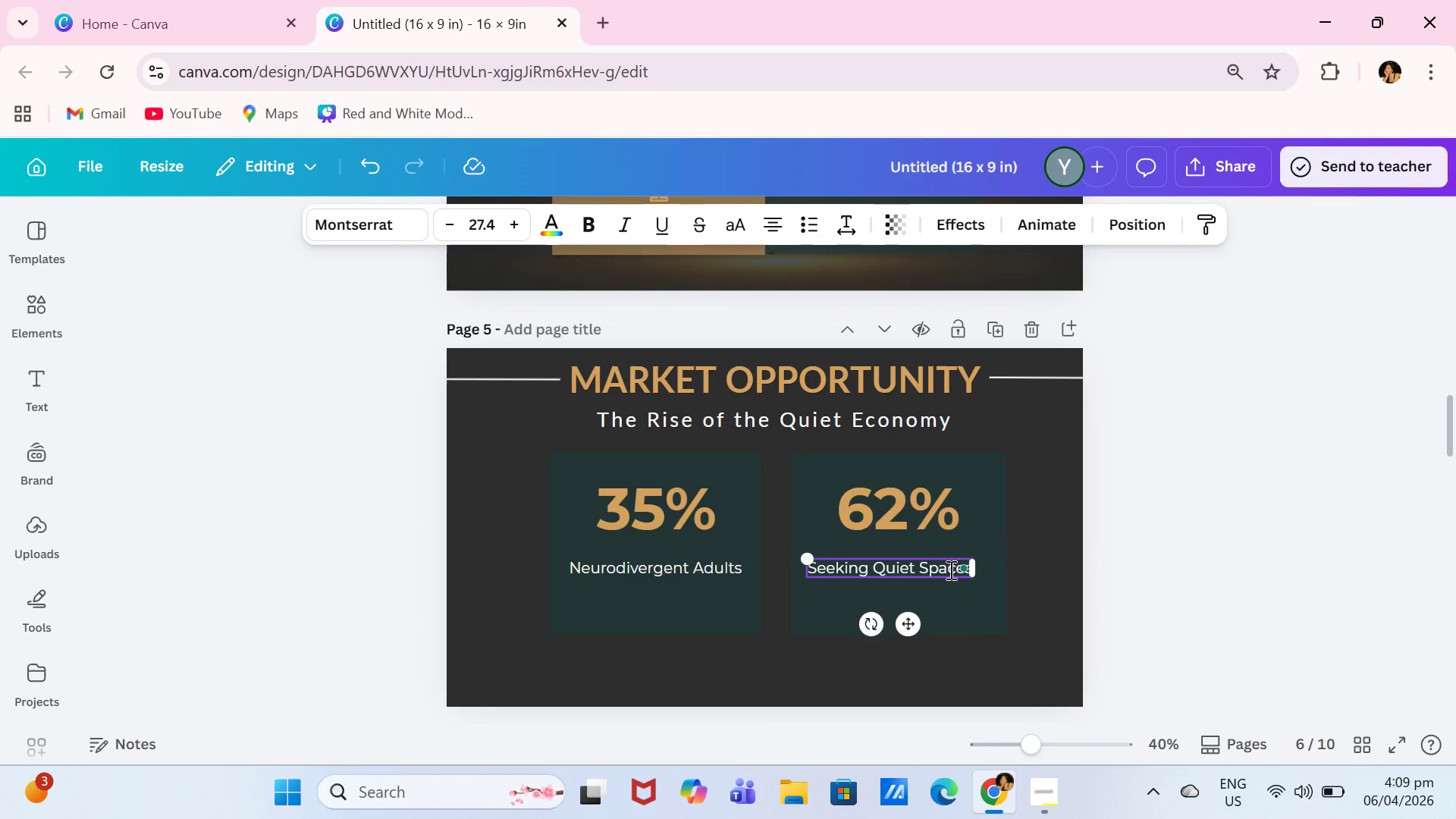 
left_click([949, 570])
 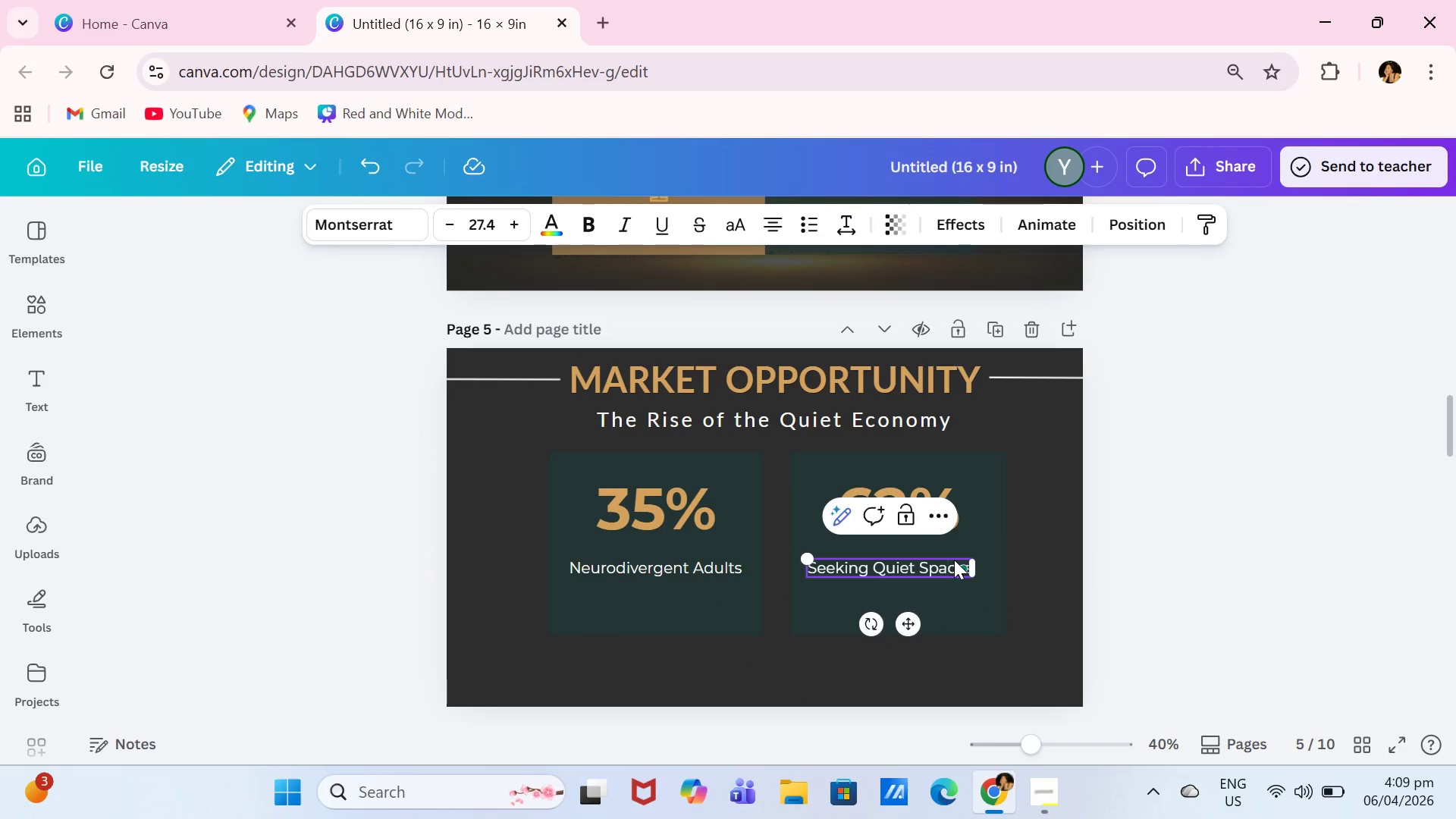 
key(ArrowRight)
 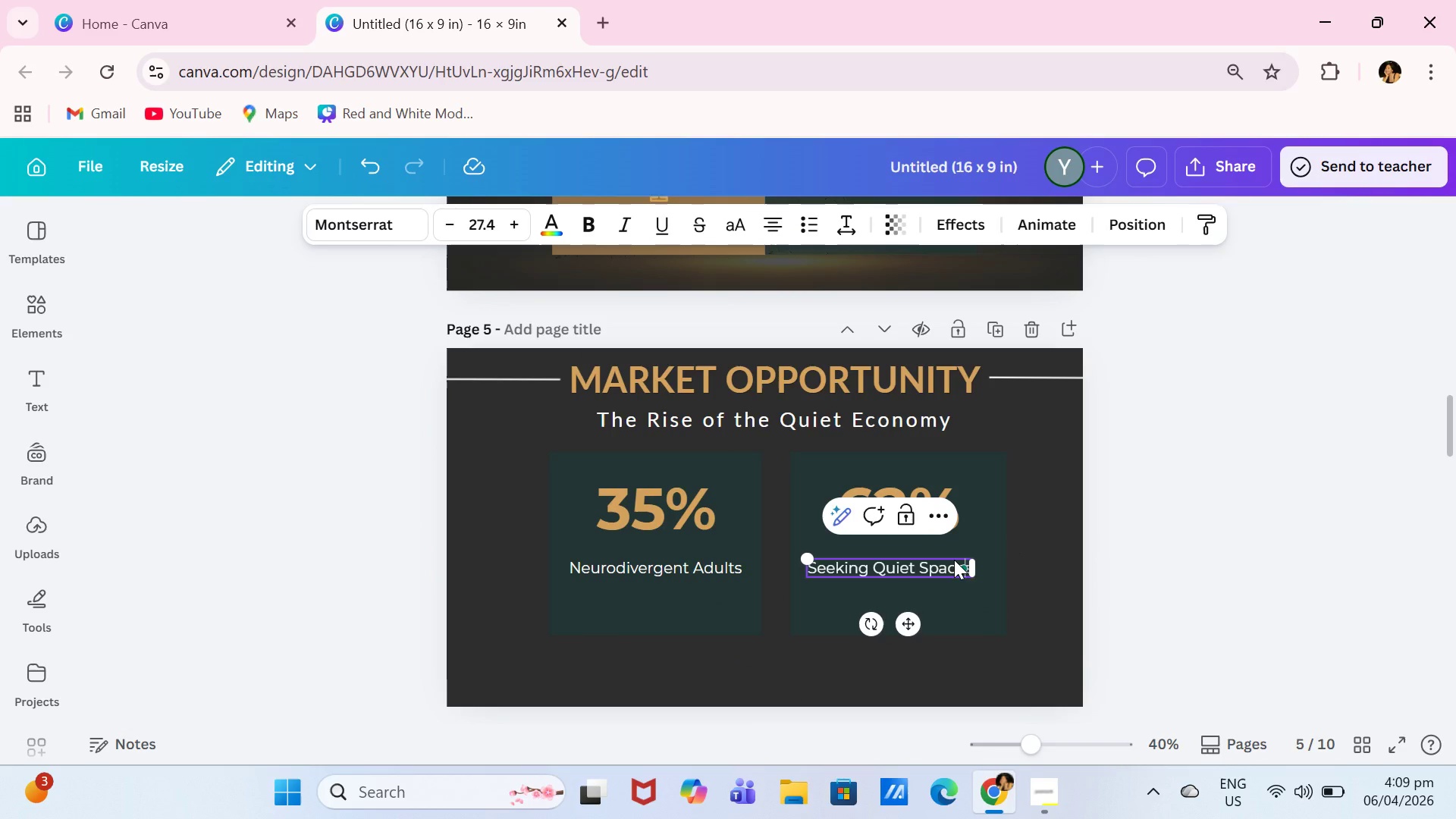 
key(ArrowRight)
 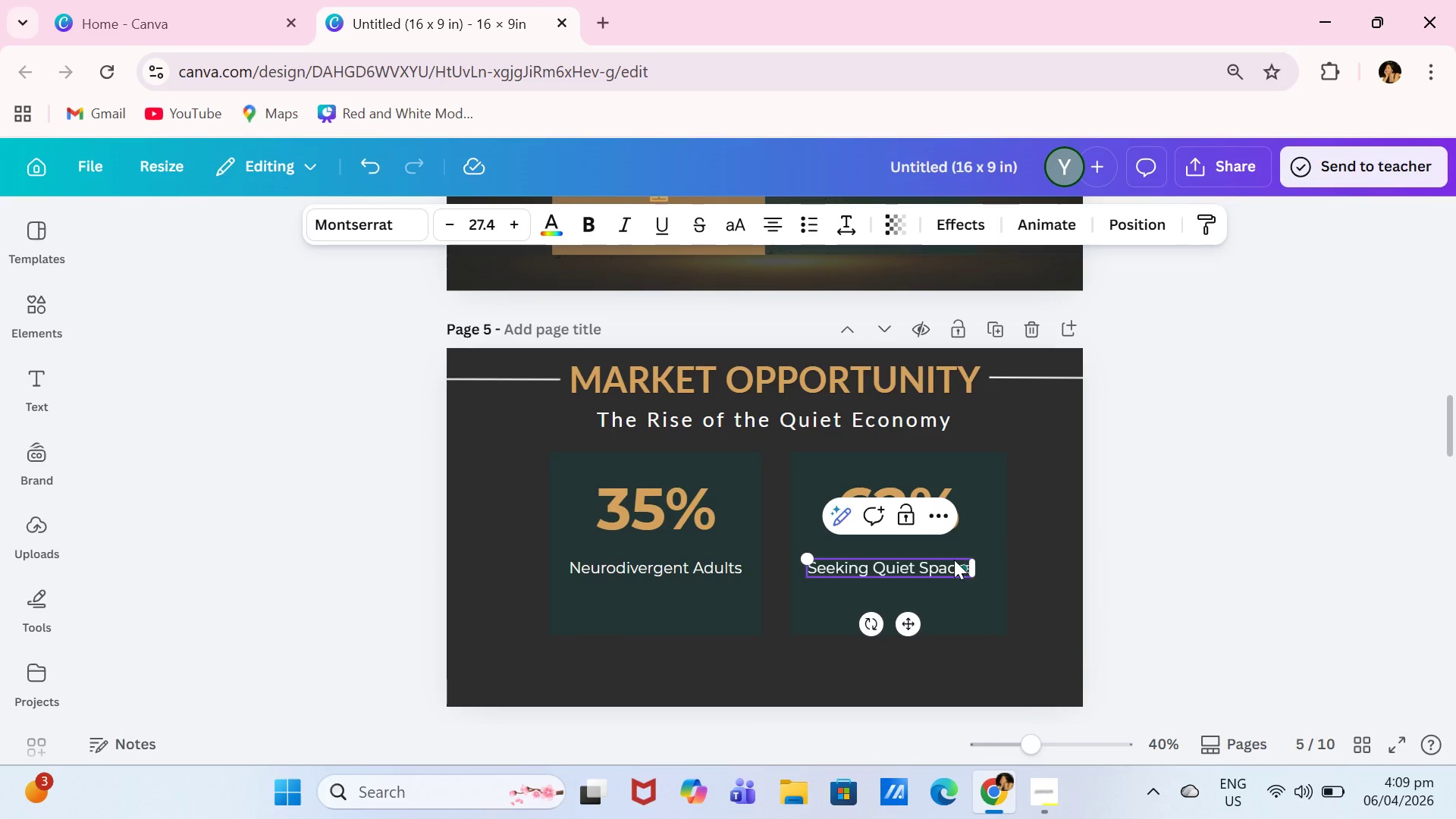 
key(ArrowRight)
 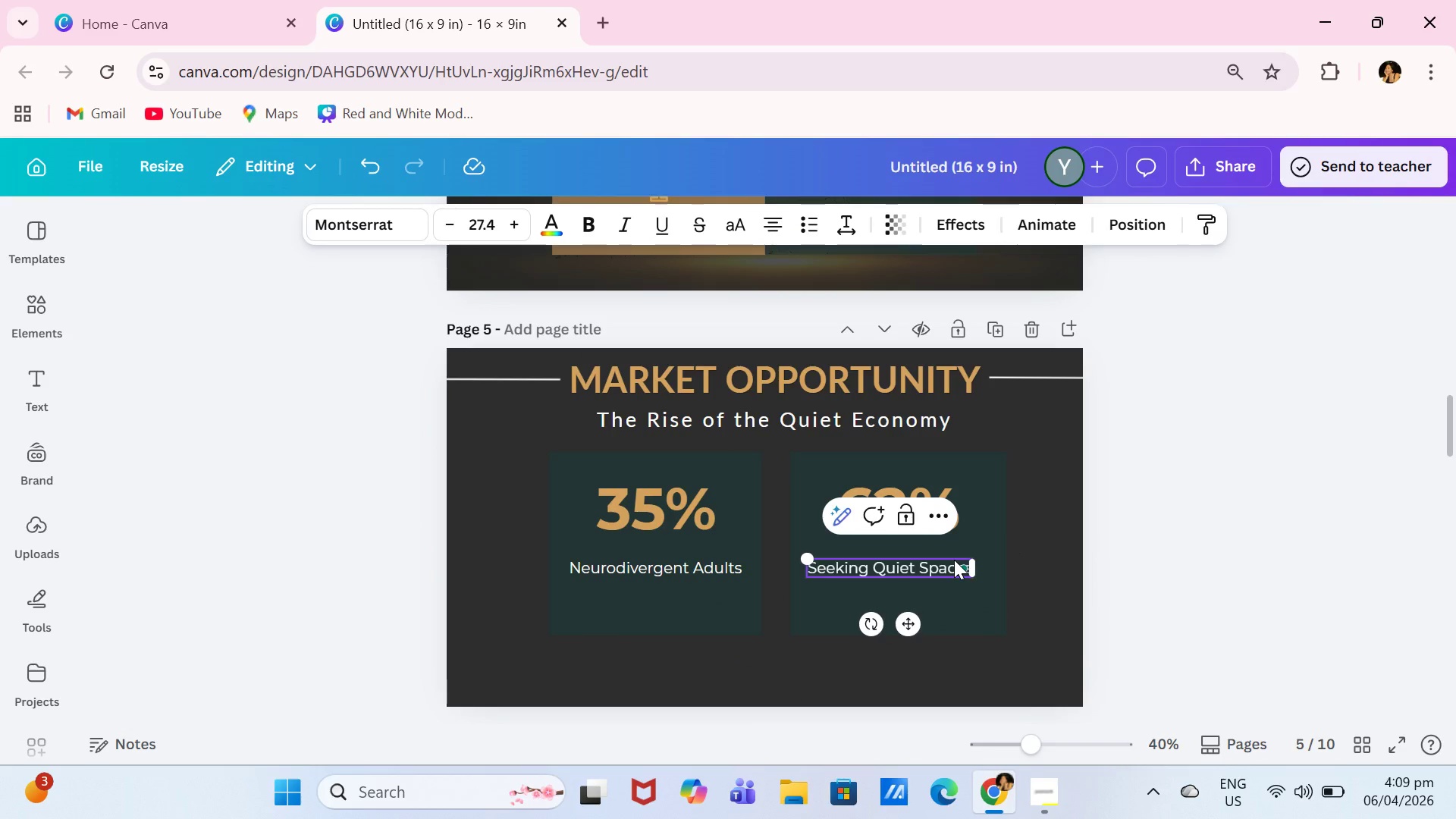 
type( for focused)
key(Backspace)
key(Backspace)
key(Backspace)
key(Backspace)
key(Backspace)
key(Backspace)
key(Backspace)
 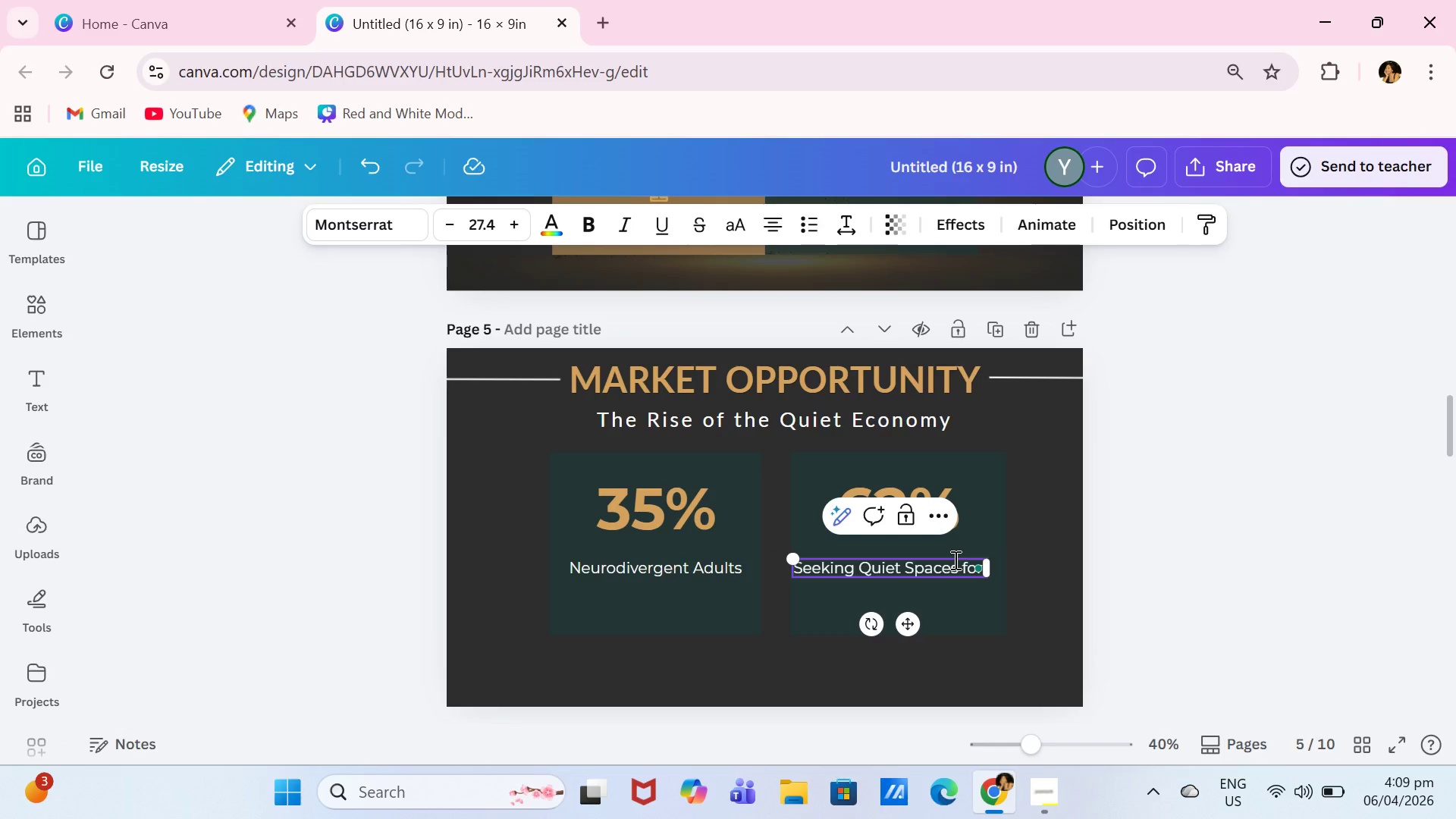 
key(Enter)
 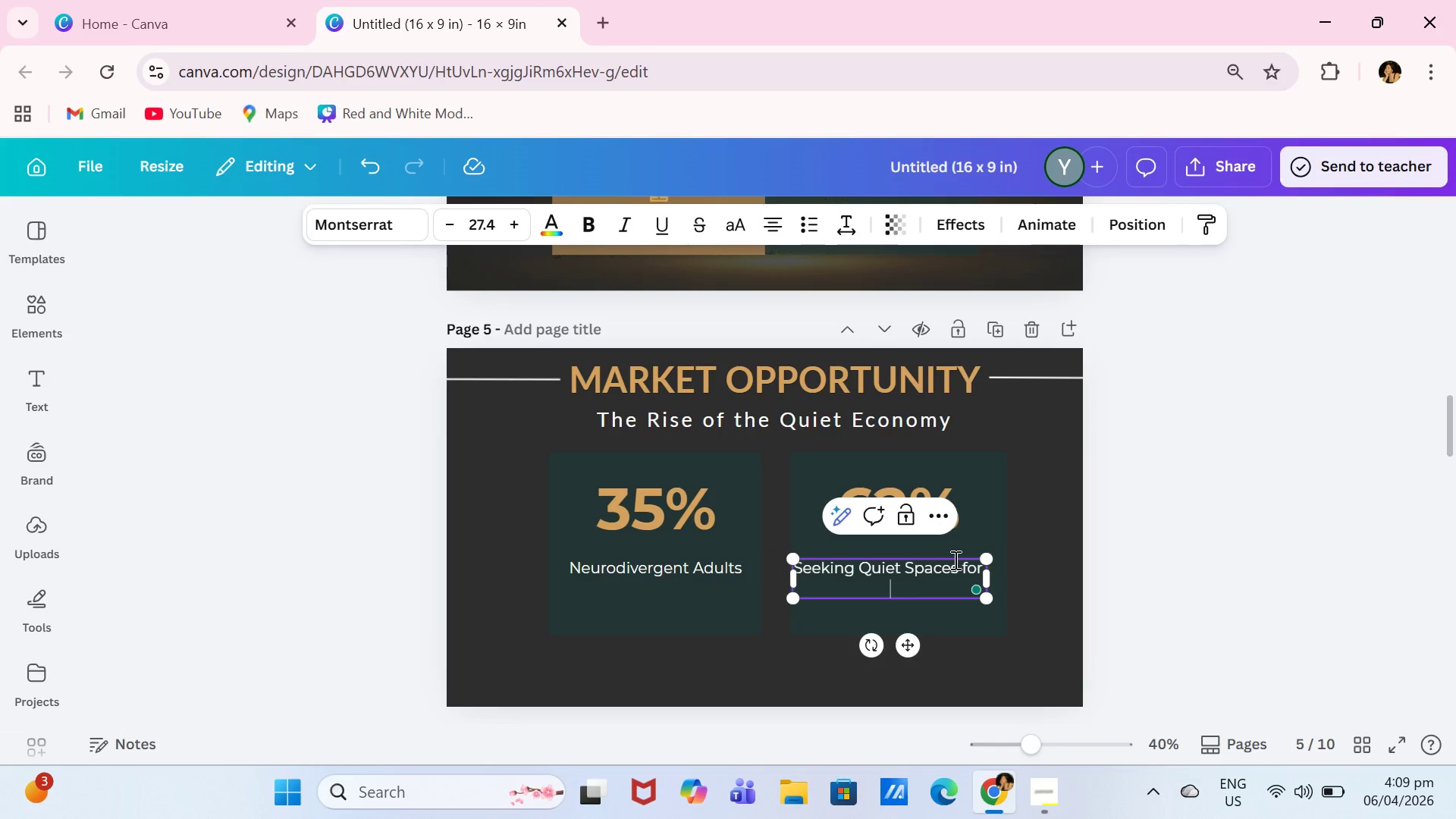 
type(focused late night work)
 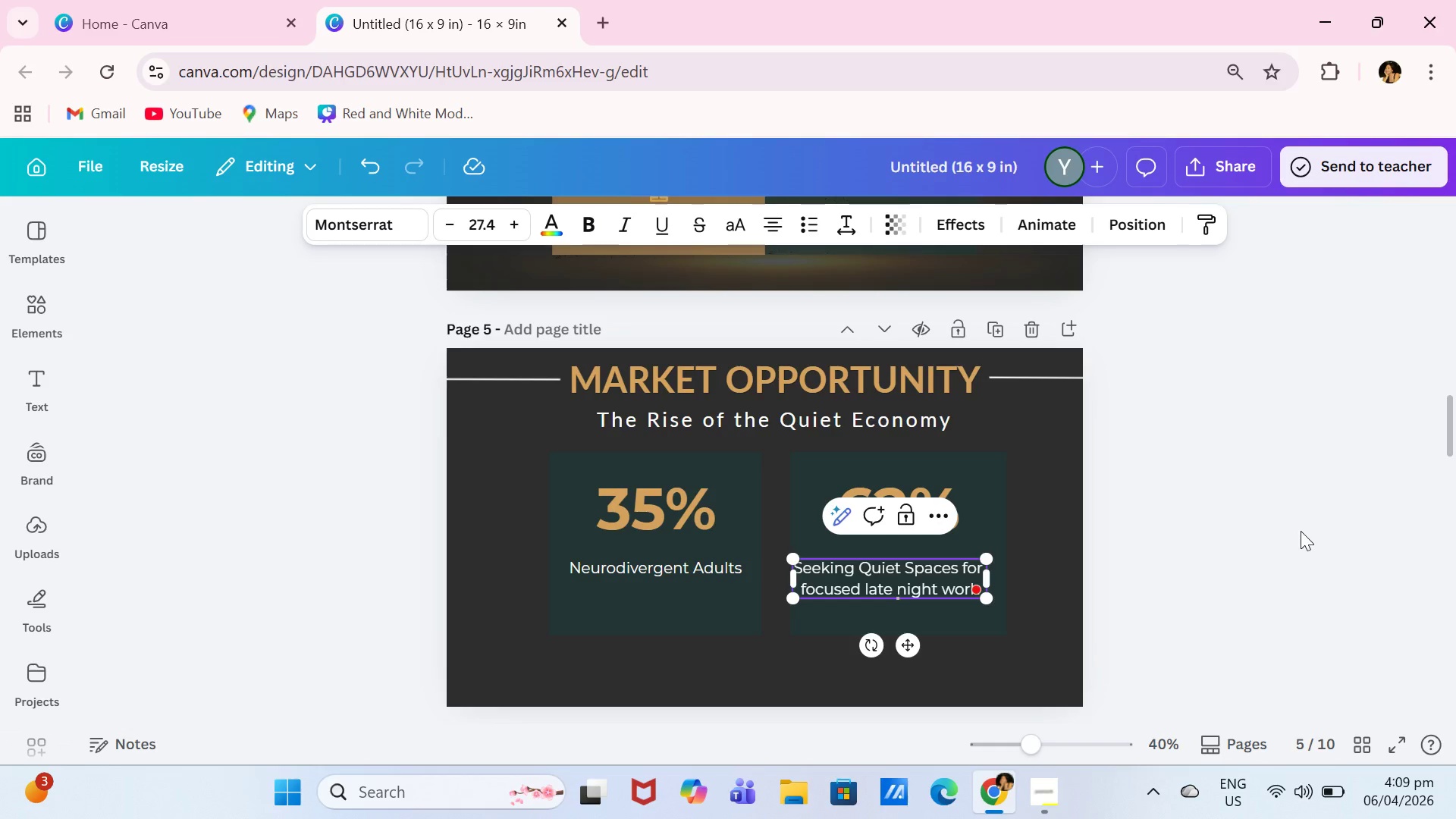 
left_click([1301, 531])
 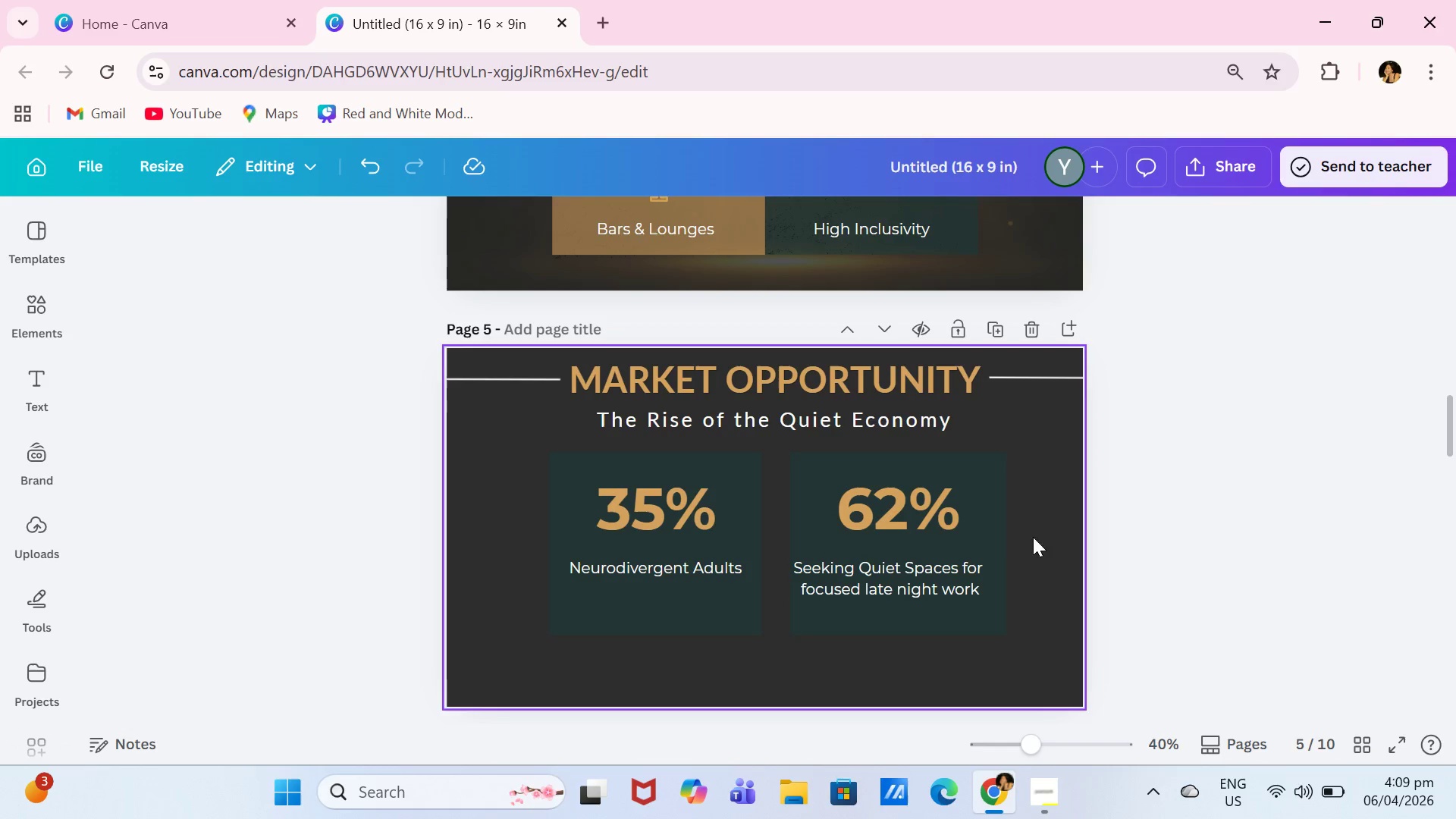 
left_click_drag(start_coordinate=[905, 590], to_coordinate=[909, 590])
 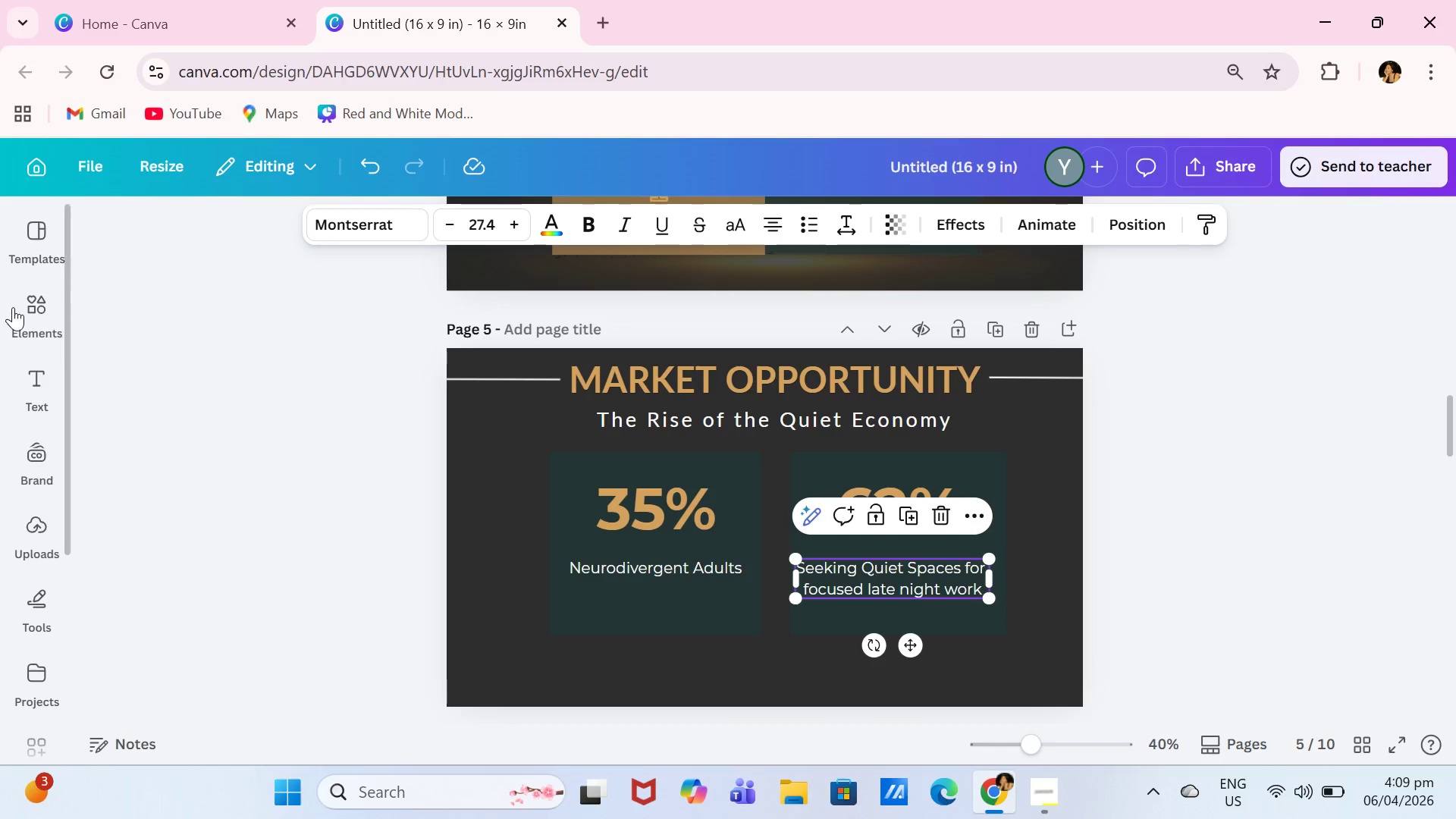 
left_click([13, 307])
 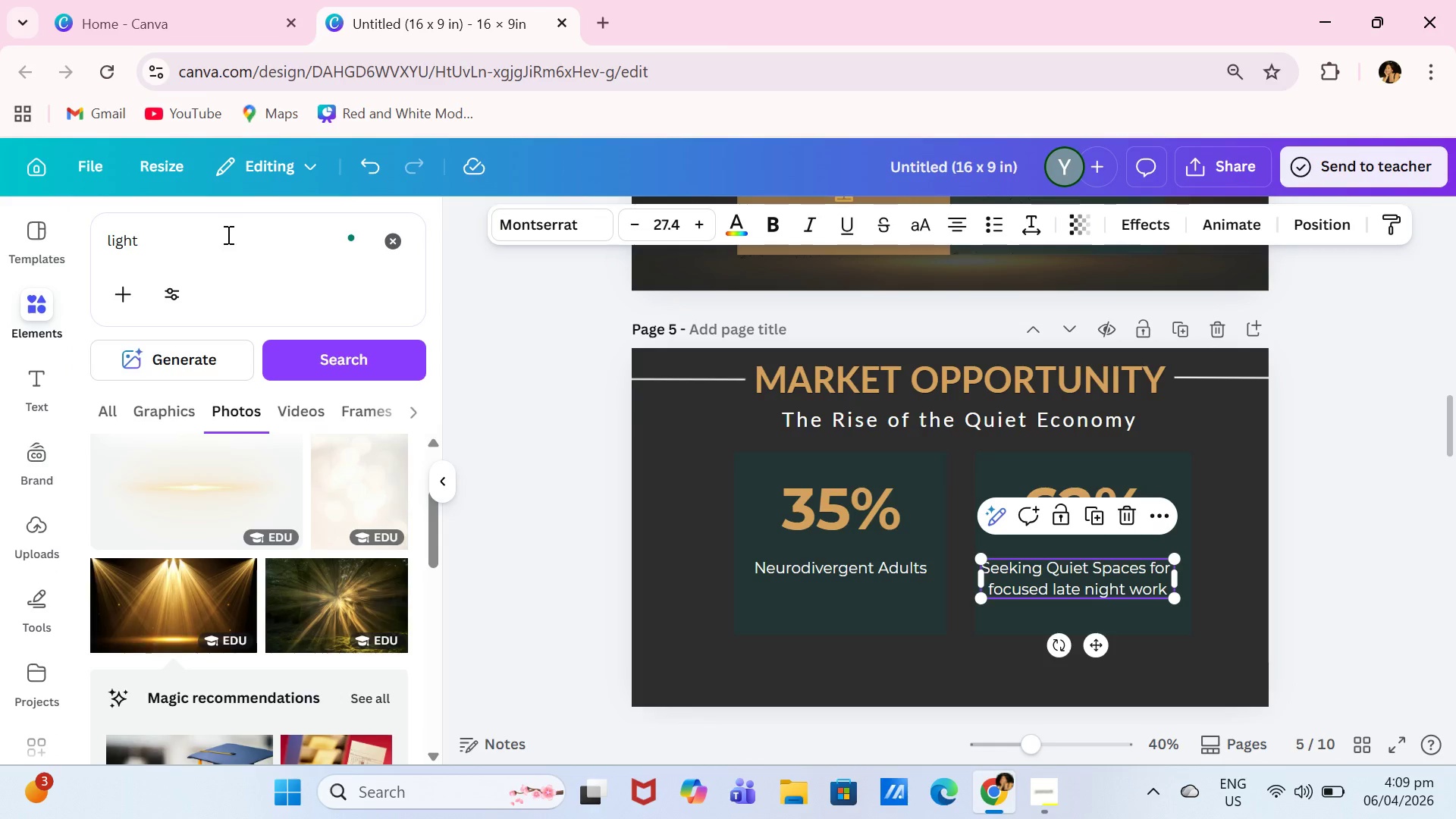 
left_click([232, 233])
 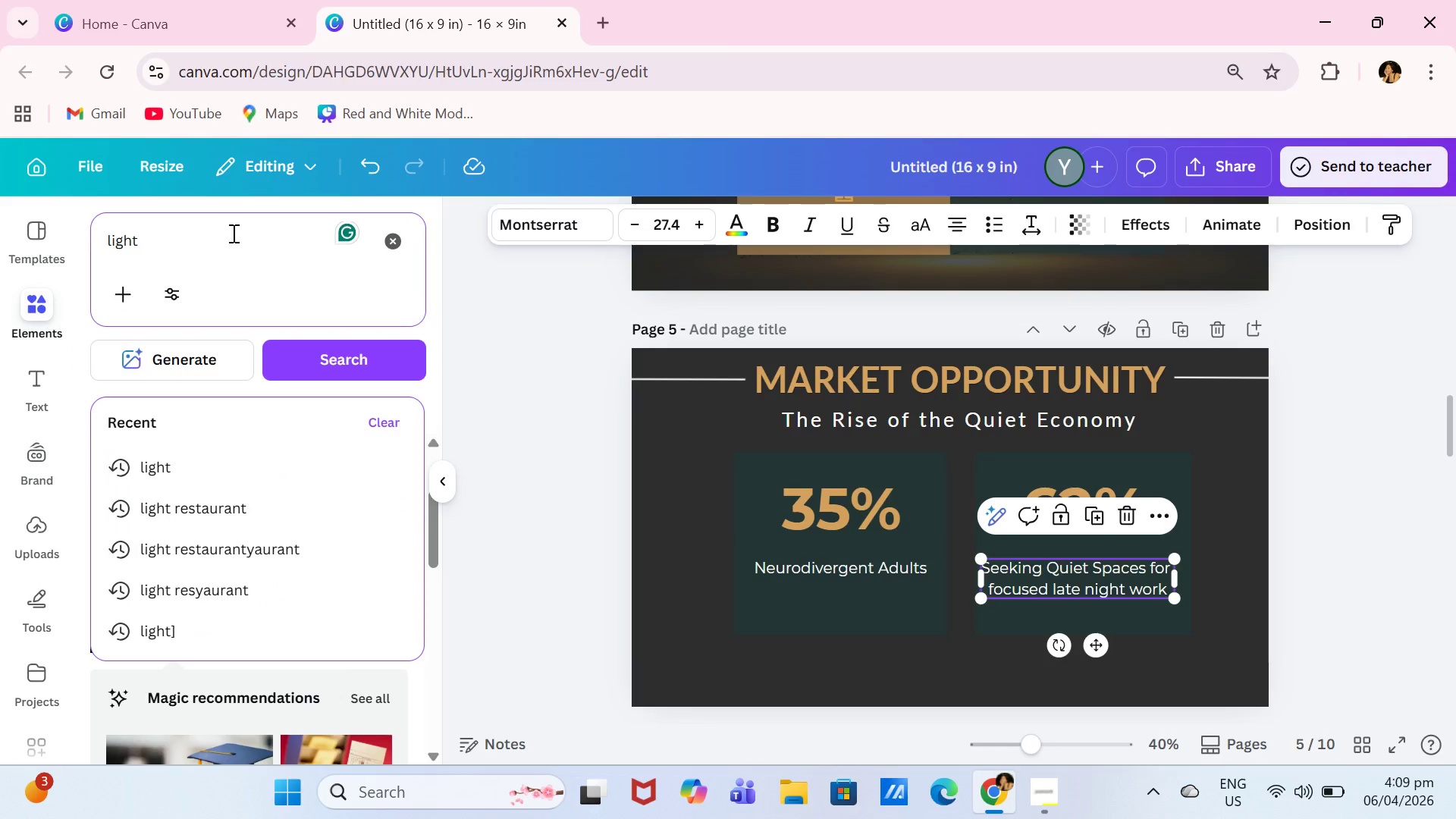 
key(Backspace)
key(Backspace)
key(Backspace)
key(Backspace)
key(Backspace)
key(Backspace)
type(night cafe)
 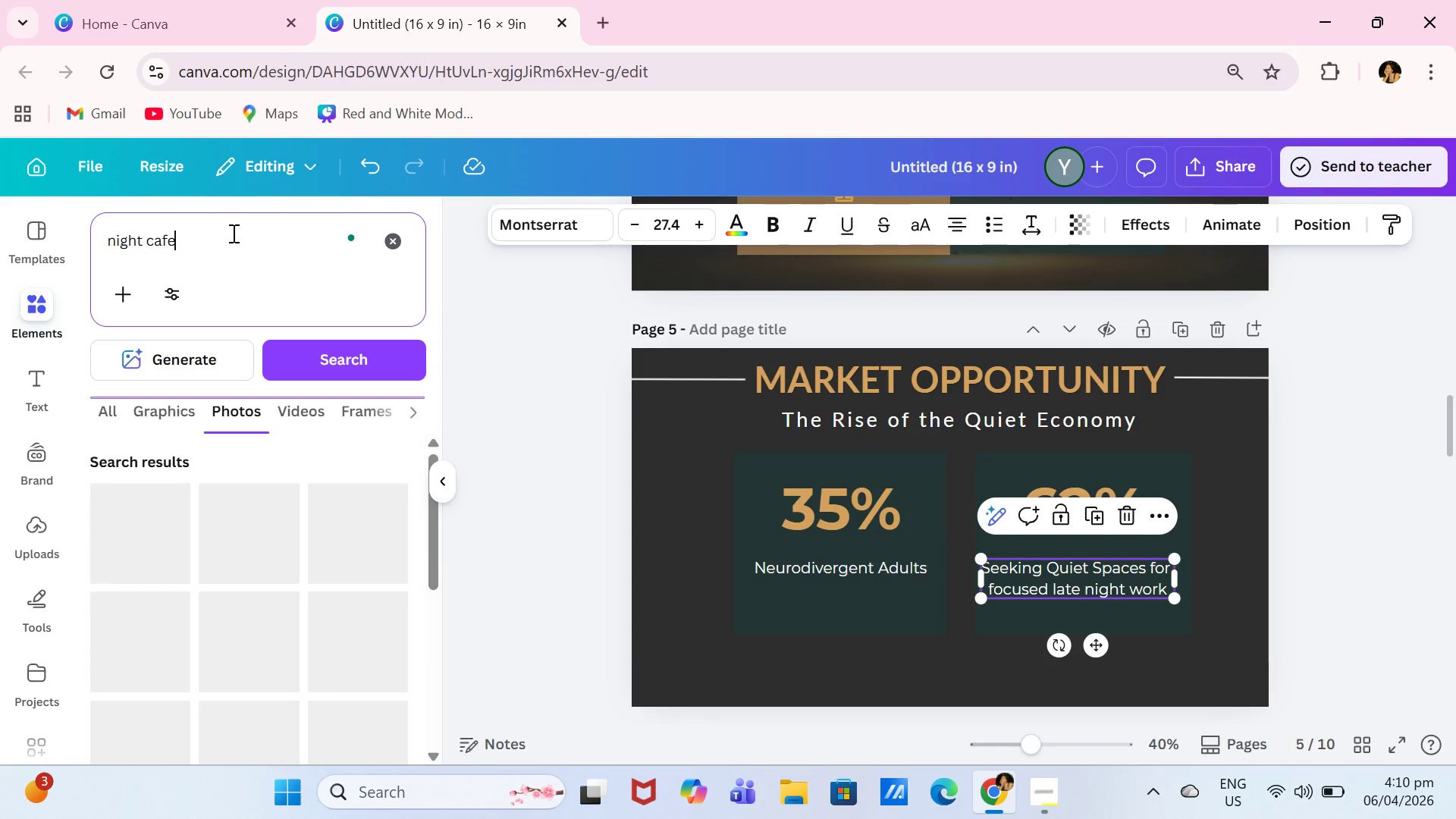 
key(Enter)
 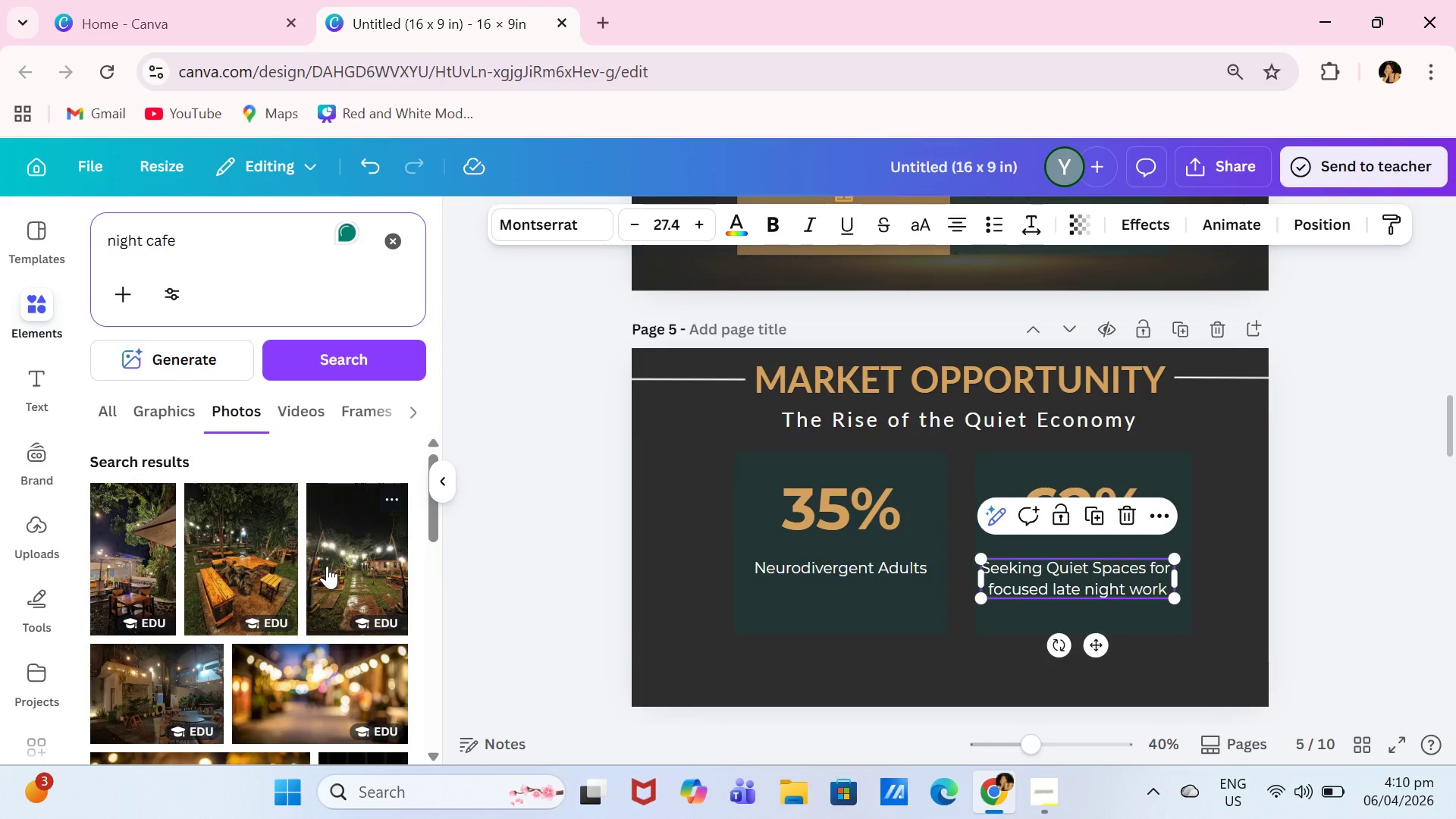 
scroll: coordinate [327, 566], scroll_direction: down, amount: 1.0
 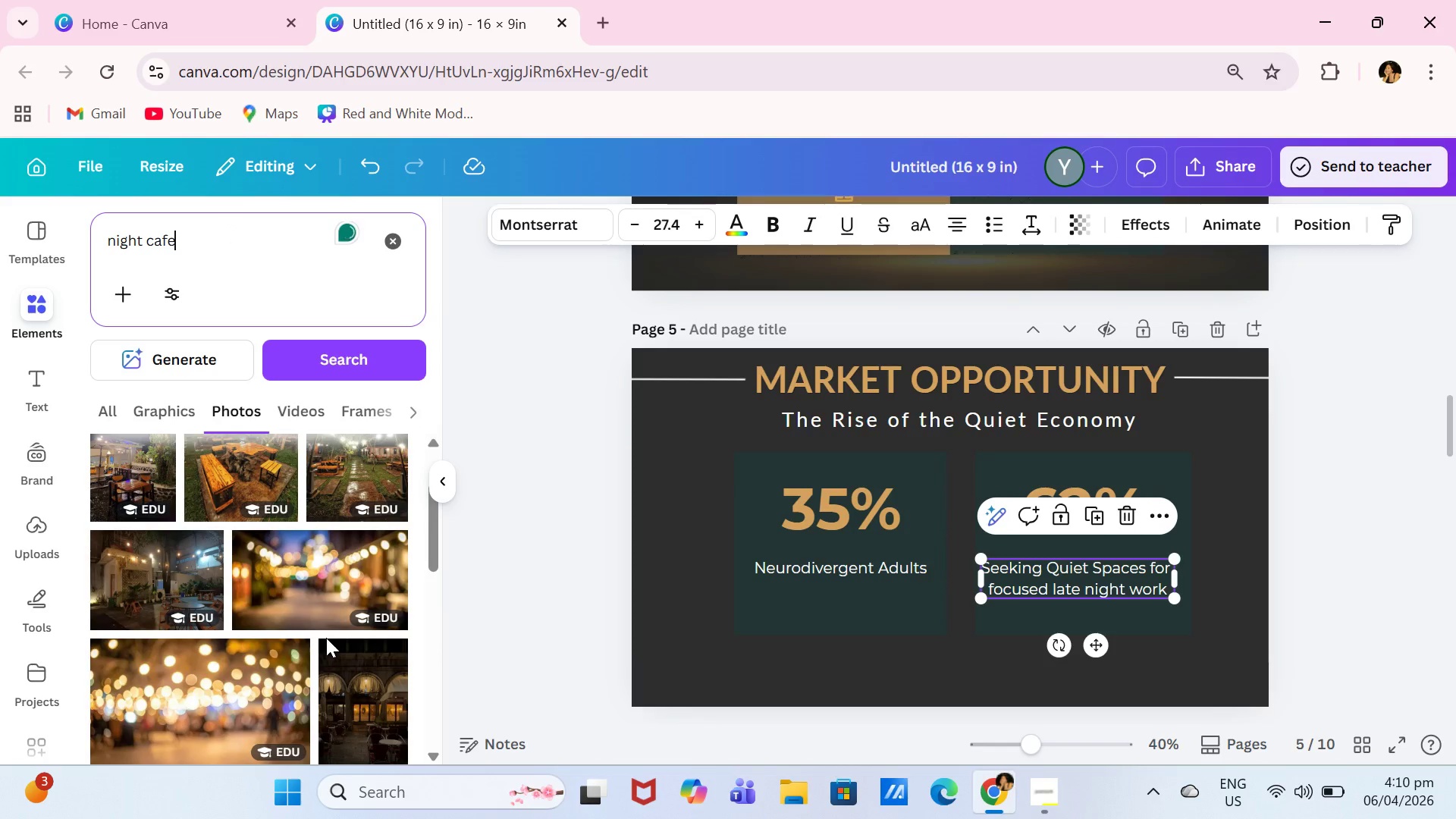 
left_click([368, 727])
 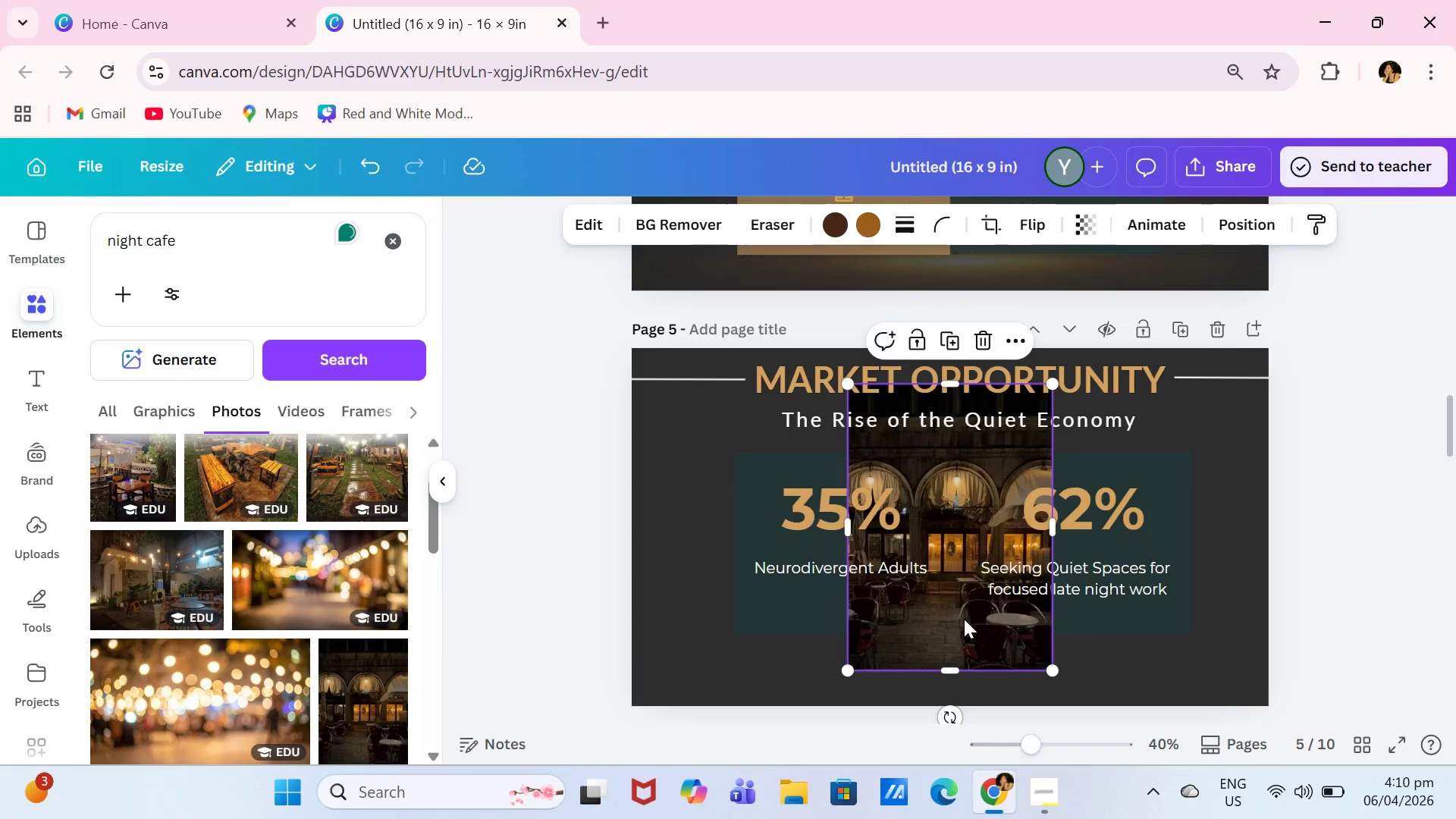 
left_click_drag(start_coordinate=[971, 640], to_coordinate=[739, 620])
 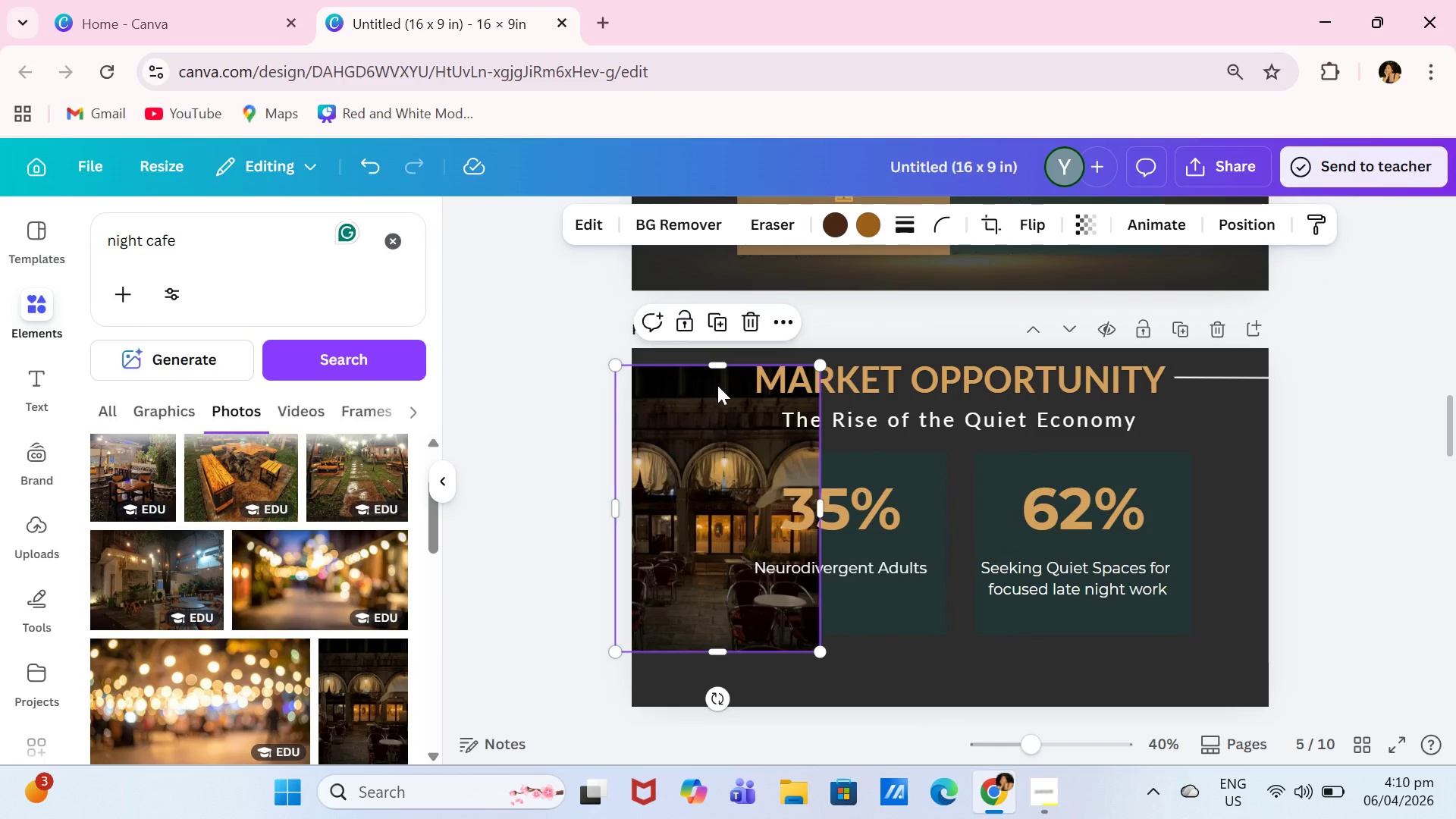 
left_click_drag(start_coordinate=[717, 378], to_coordinate=[721, 357])
 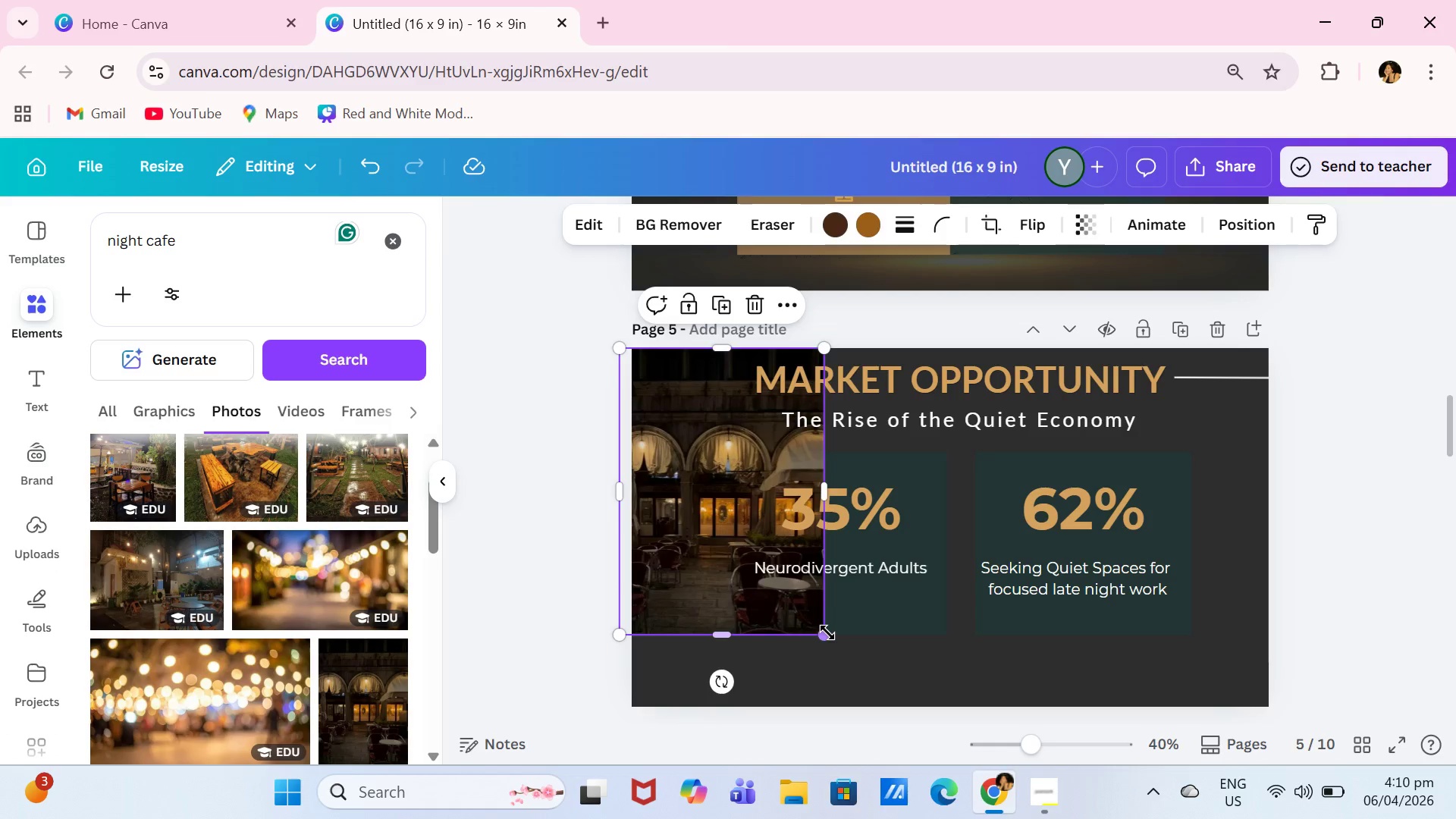 
left_click_drag(start_coordinate=[829, 635], to_coordinate=[883, 710])
 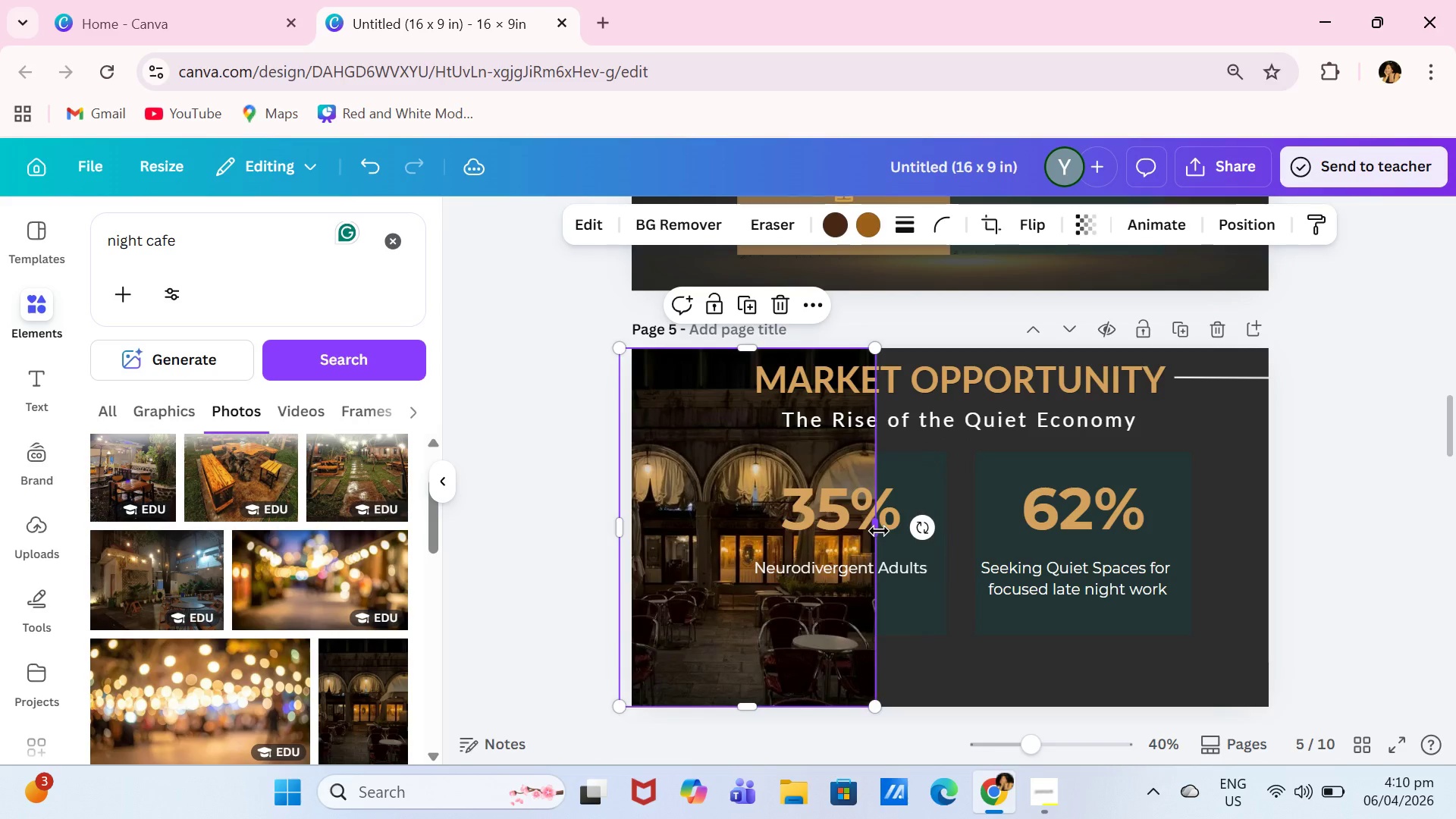 
left_click_drag(start_coordinate=[879, 531], to_coordinate=[1276, 529])
 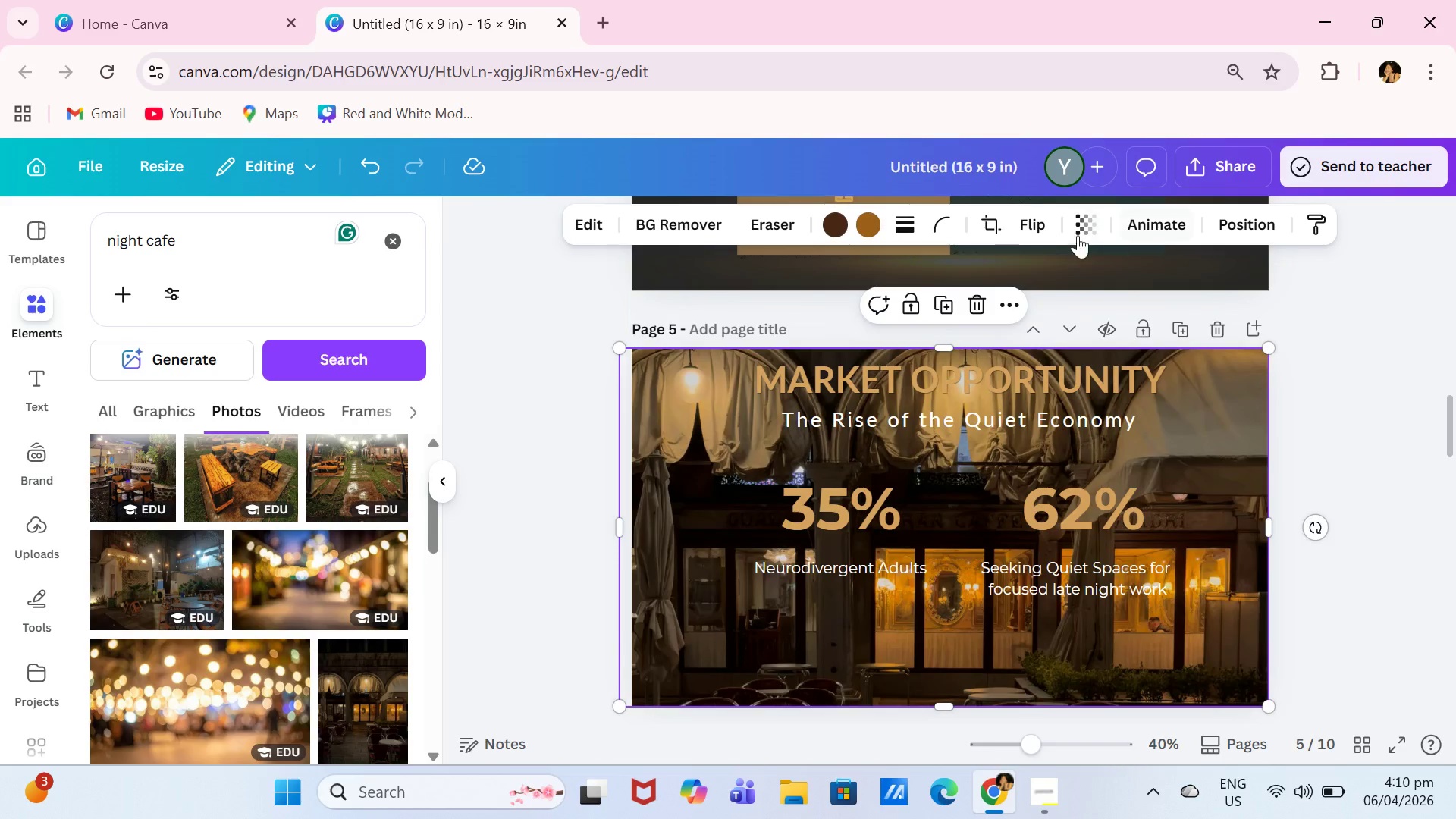 
left_click([1080, 230])
 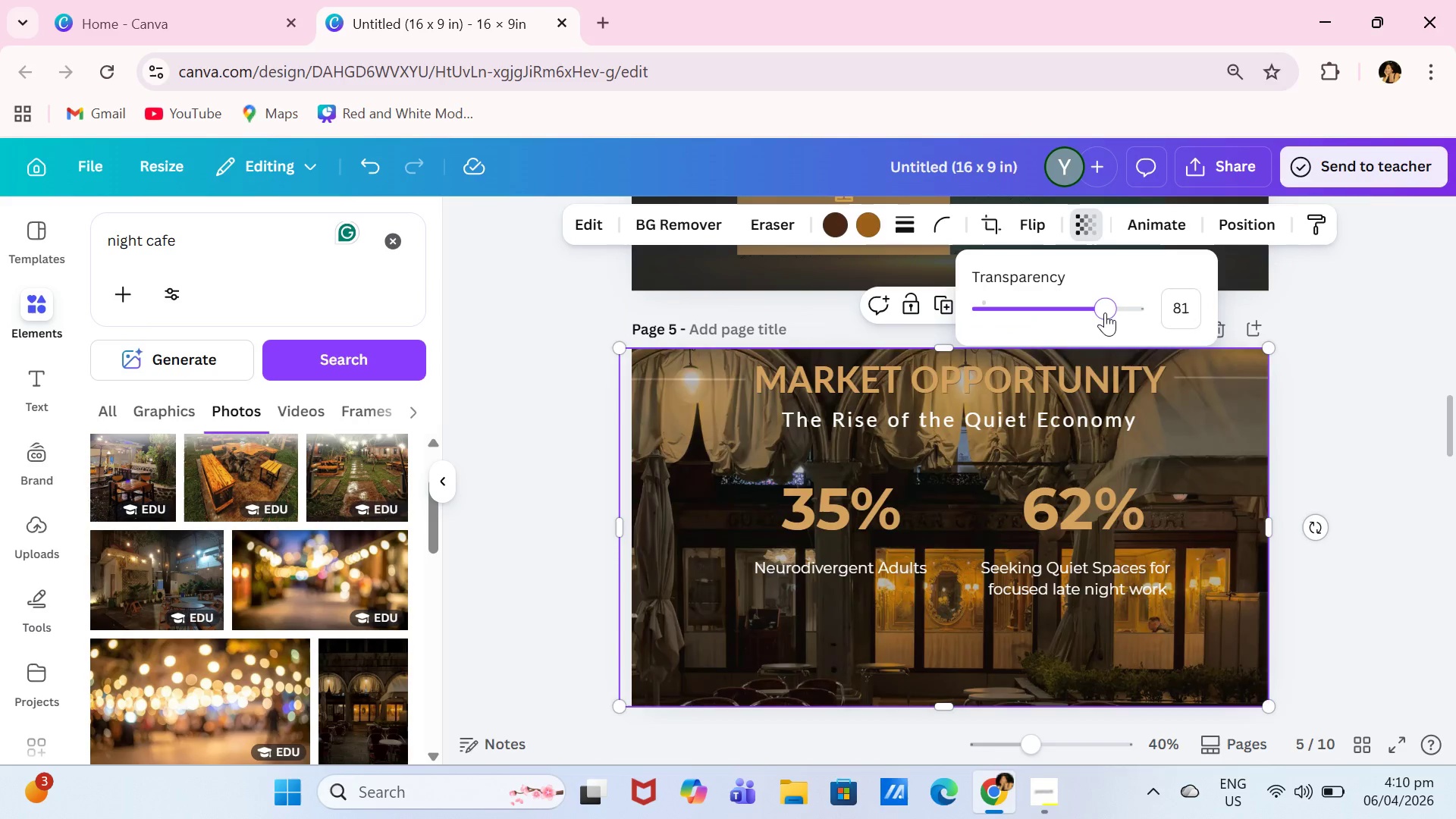 
left_click_drag(start_coordinate=[1107, 309], to_coordinate=[1031, 328])
 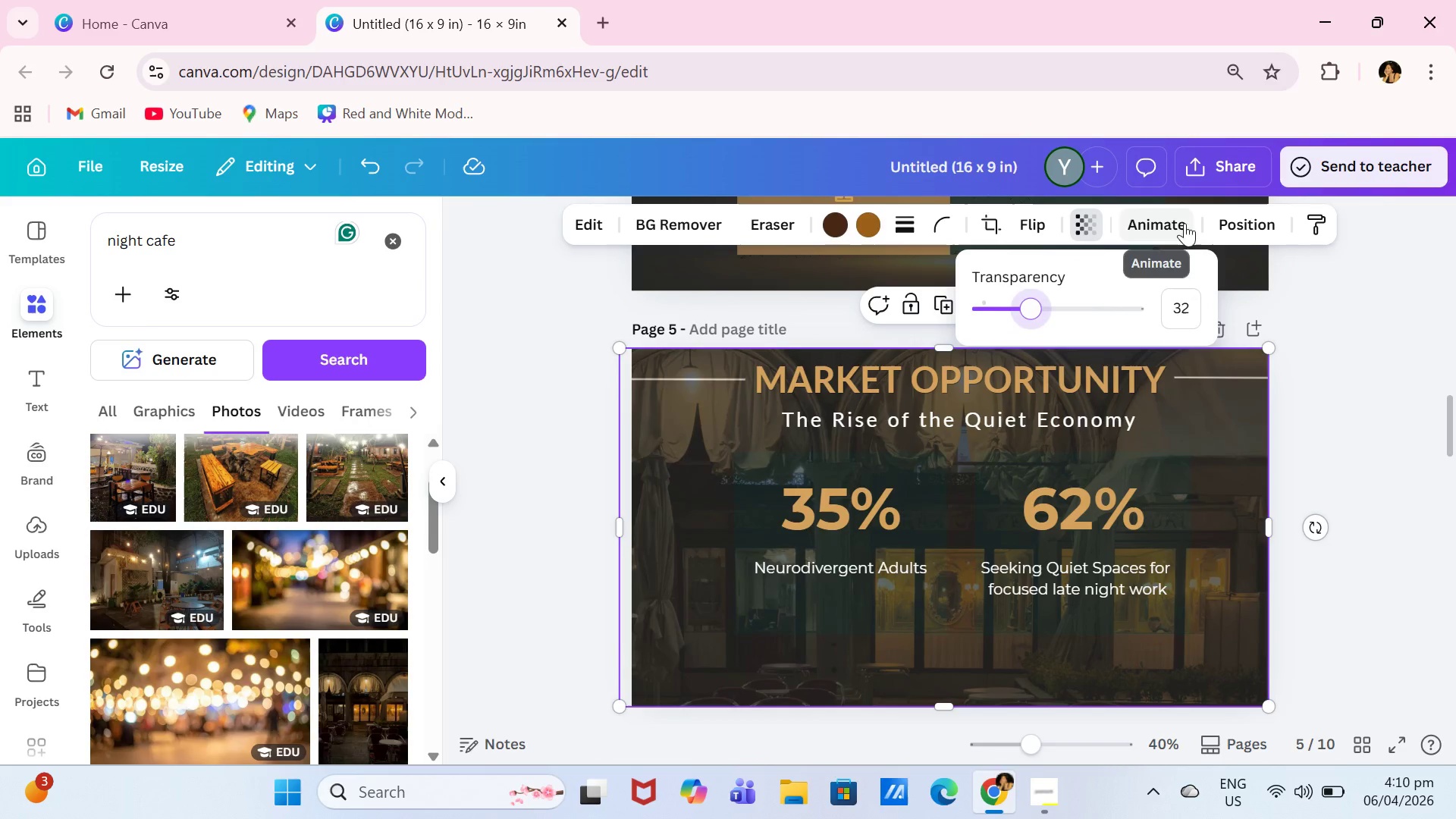 
left_click([1244, 223])
 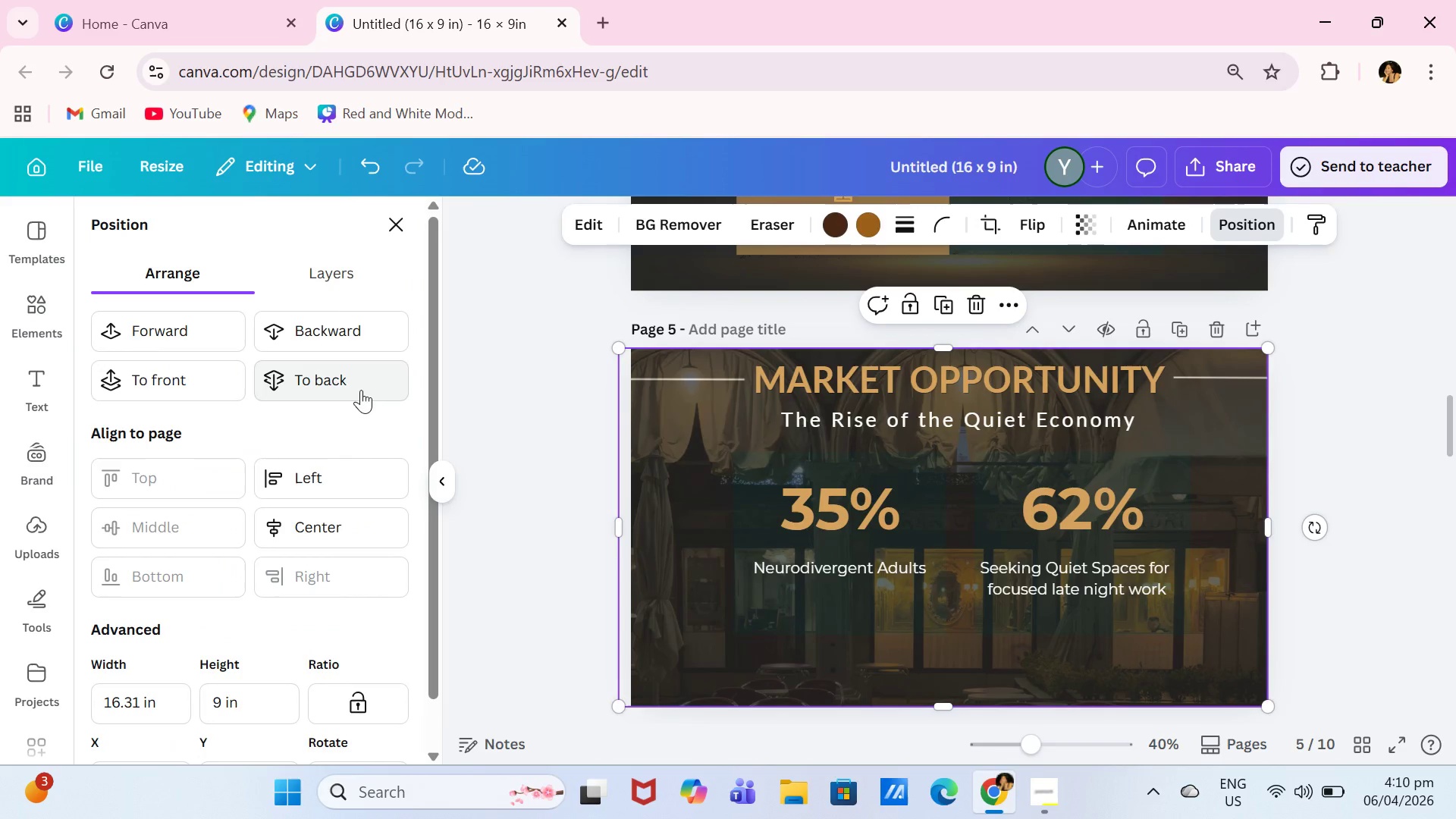 
left_click([361, 390])
 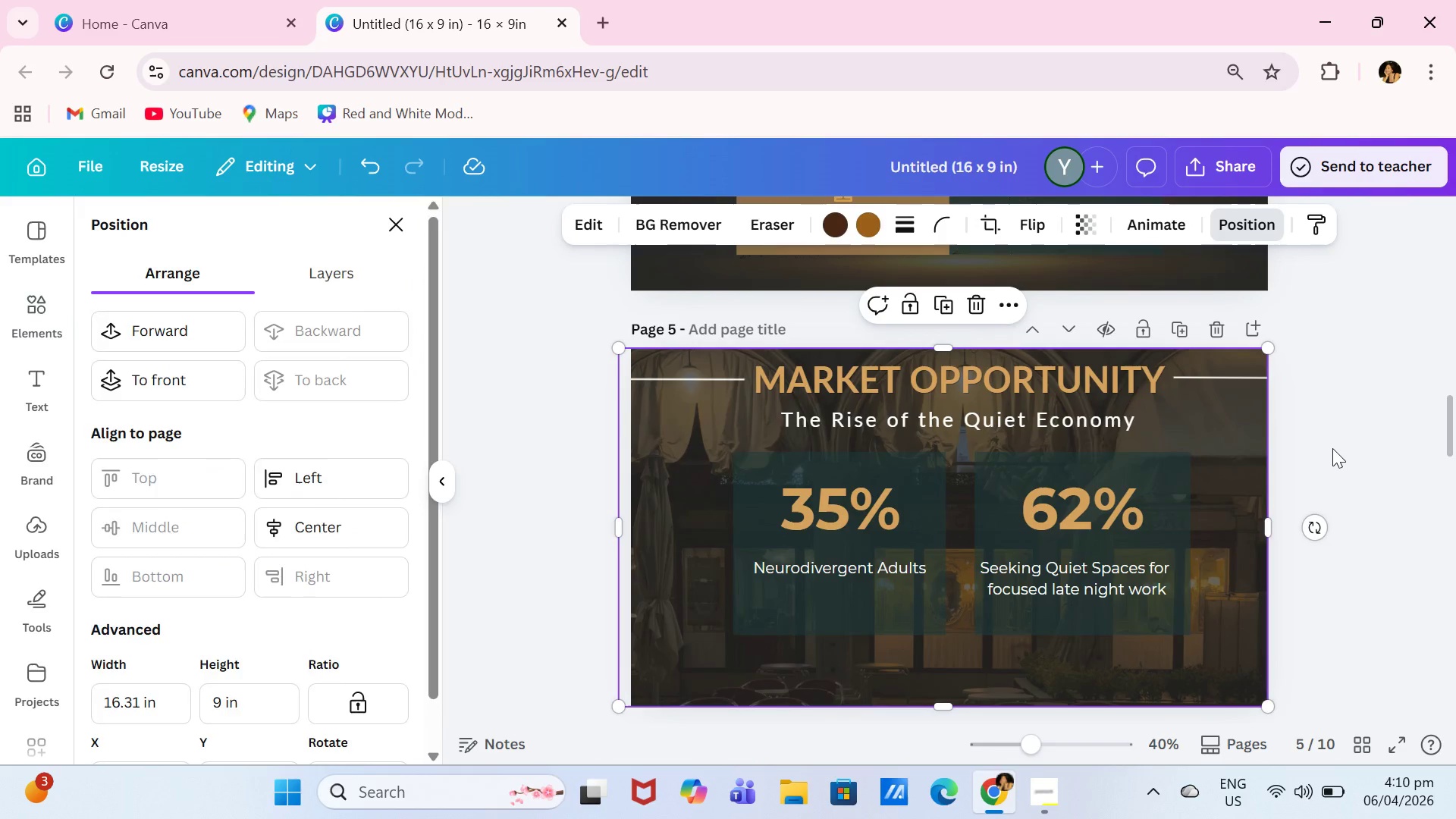 
double_click([1340, 448])
 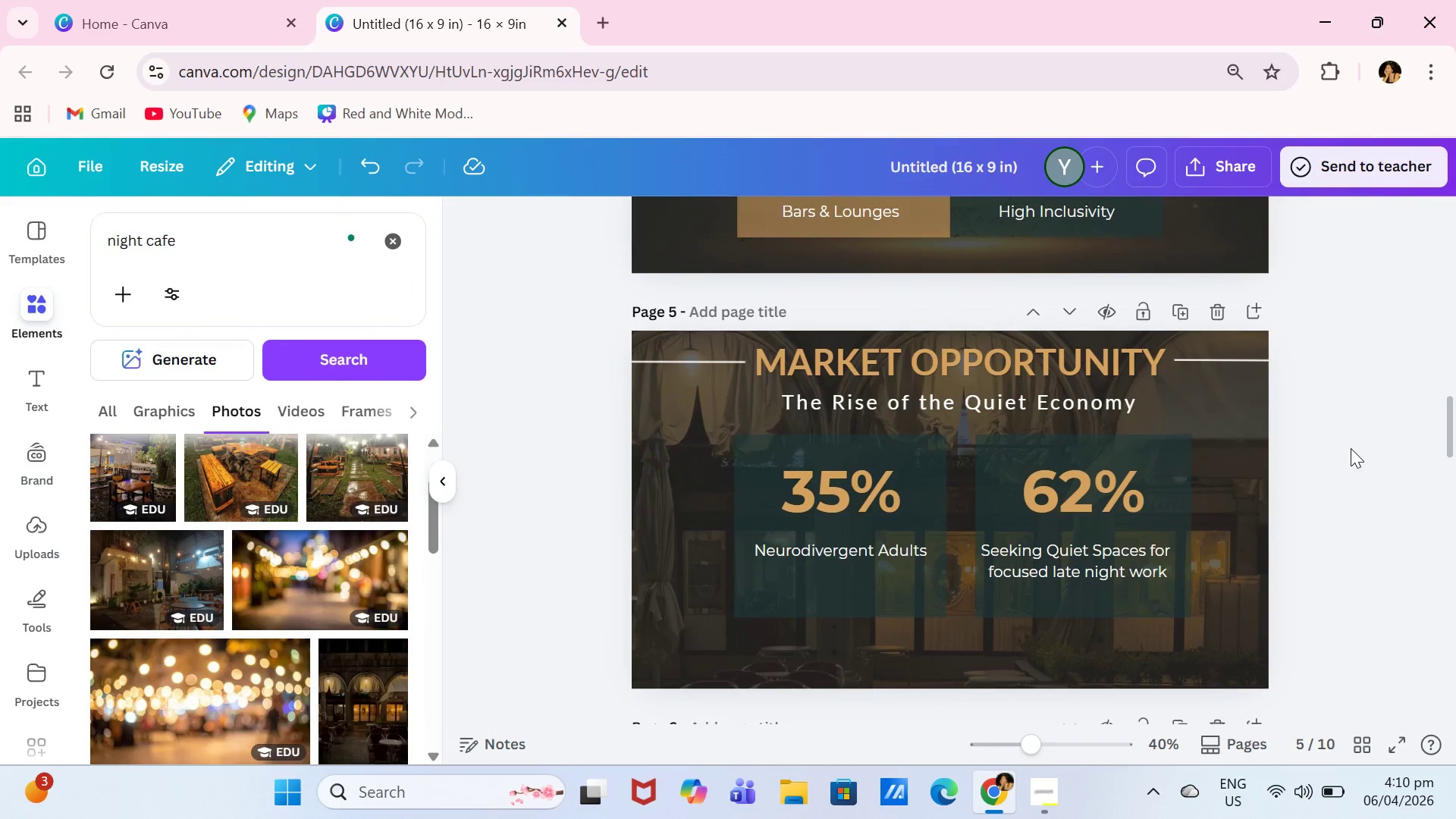 
scroll: coordinate [1351, 448], scroll_direction: down, amount: 1.0
 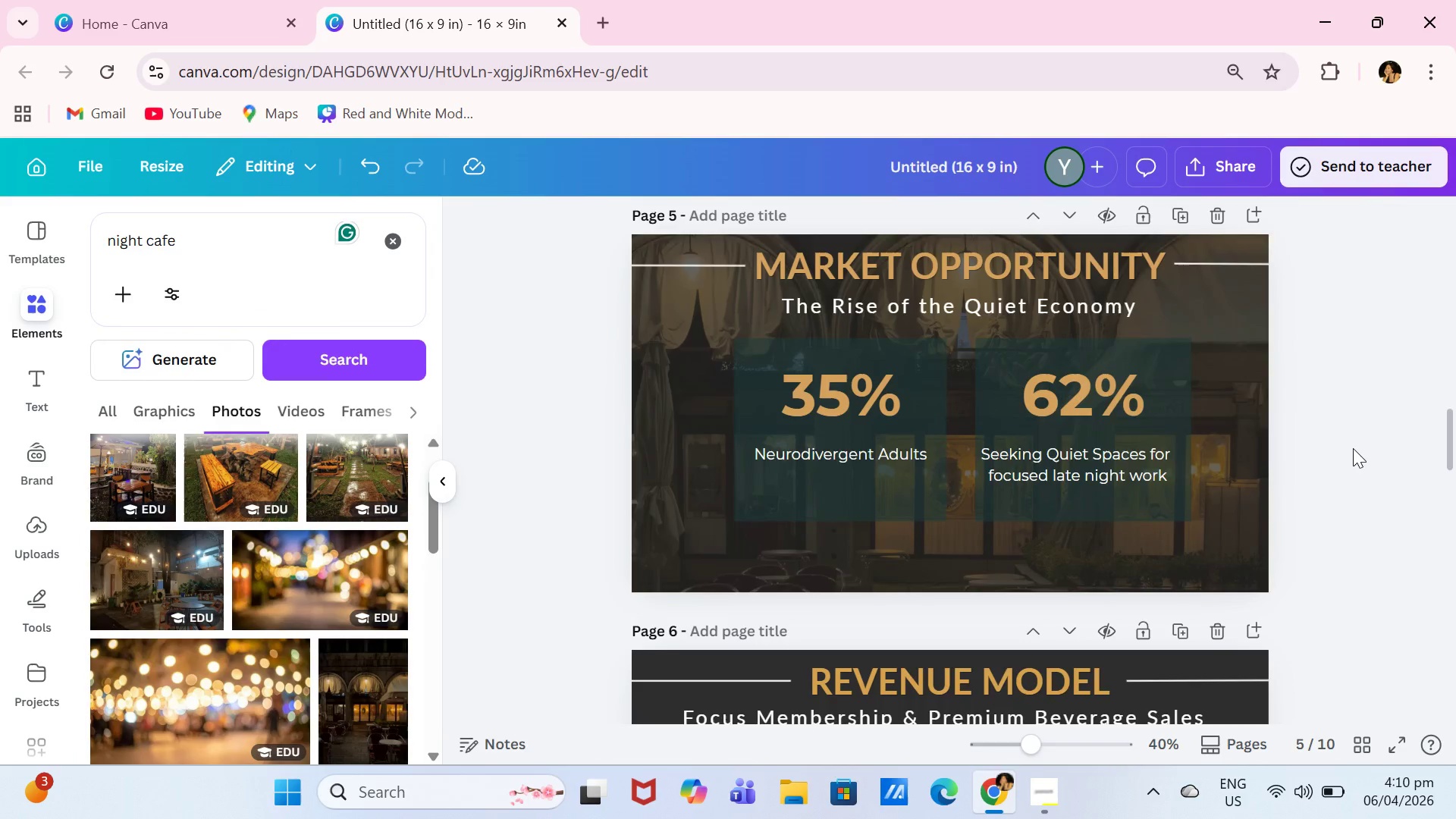 
scroll: coordinate [1356, 464], scroll_direction: up, amount: 10.0
 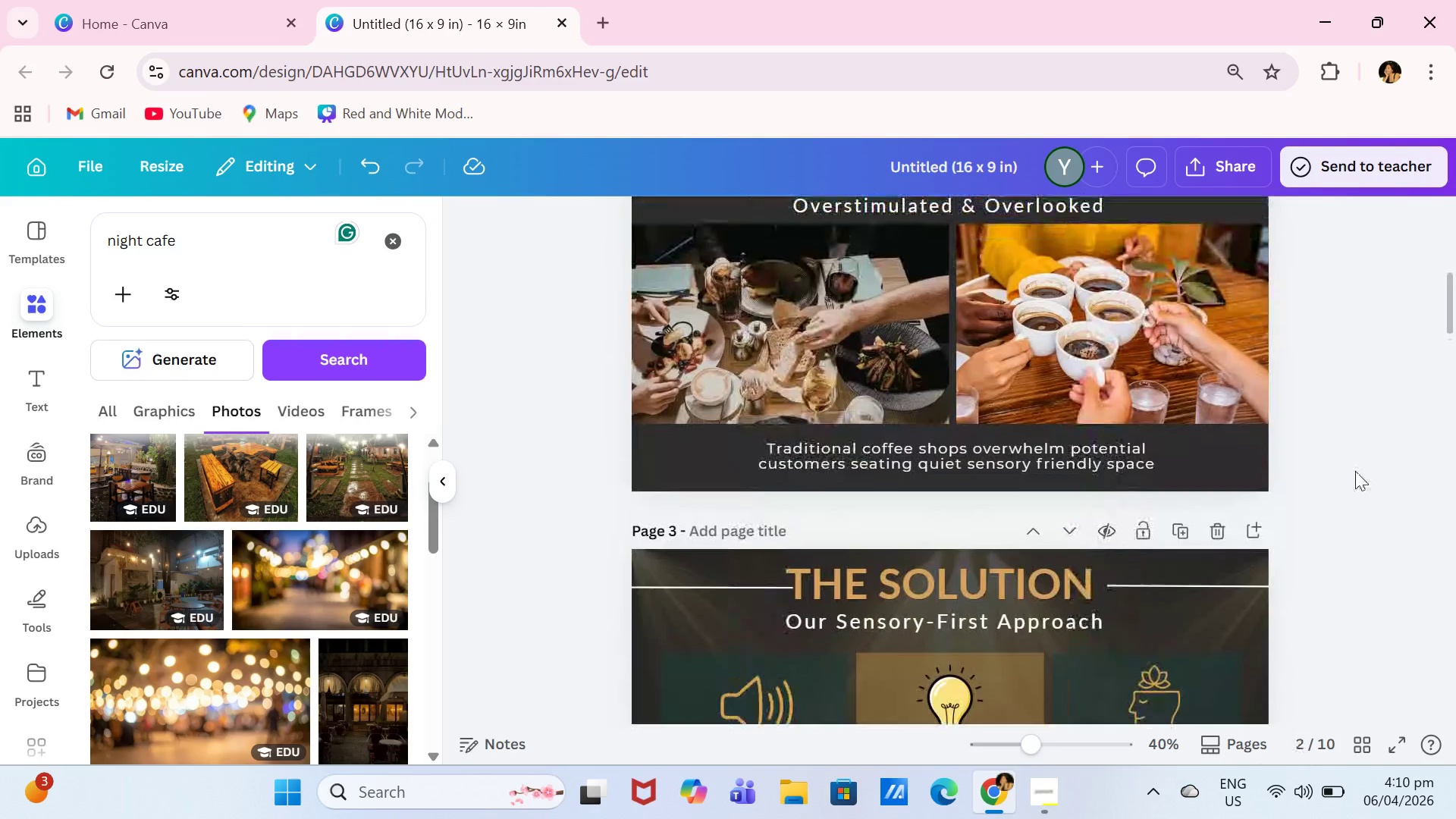 
scroll: coordinate [1356, 490], scroll_direction: down, amount: 13.0
 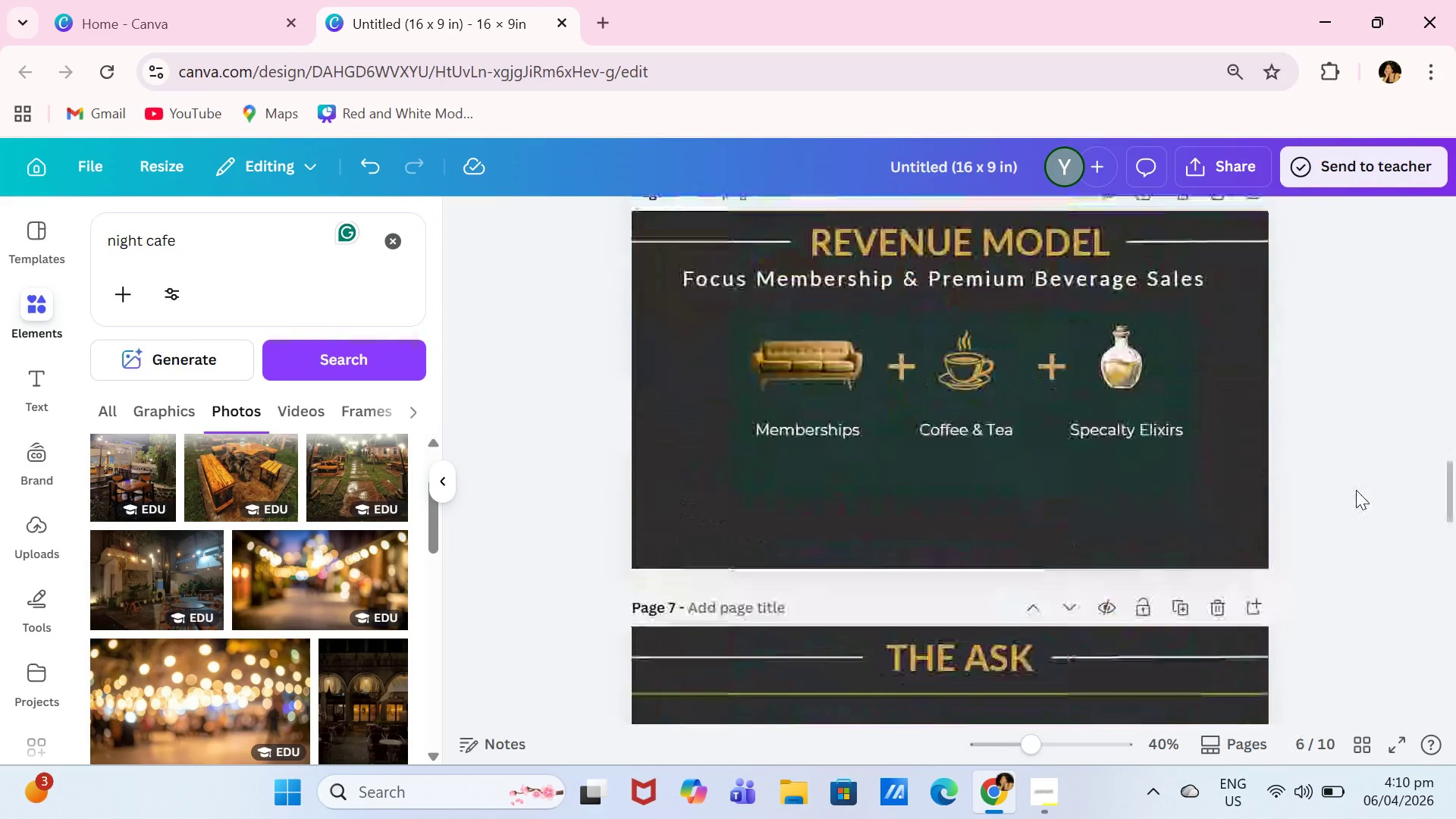 
scroll: coordinate [1356, 490], scroll_direction: up, amount: 4.0
 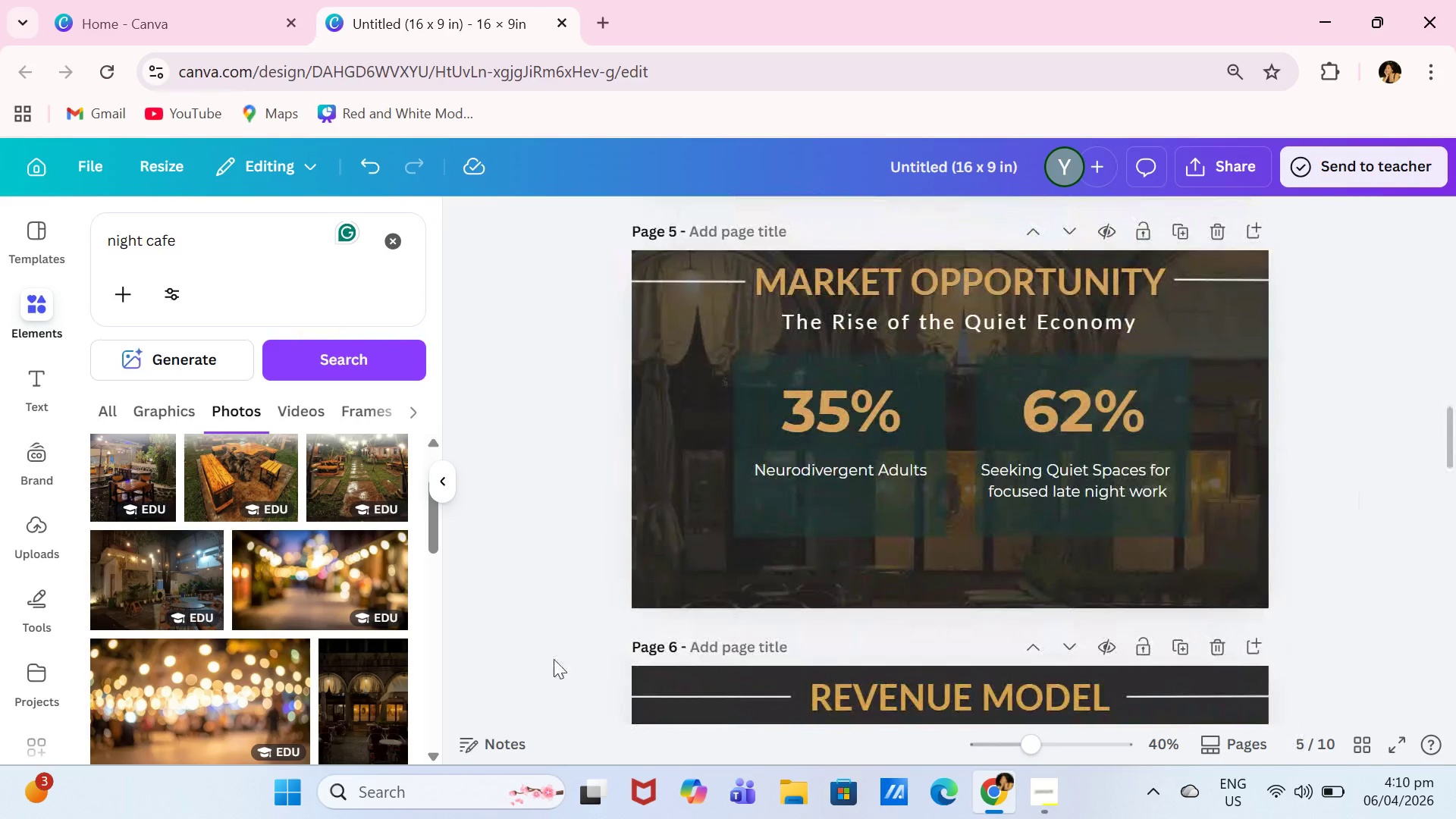 
scroll: coordinate [224, 582], scroll_direction: down, amount: 5.0
 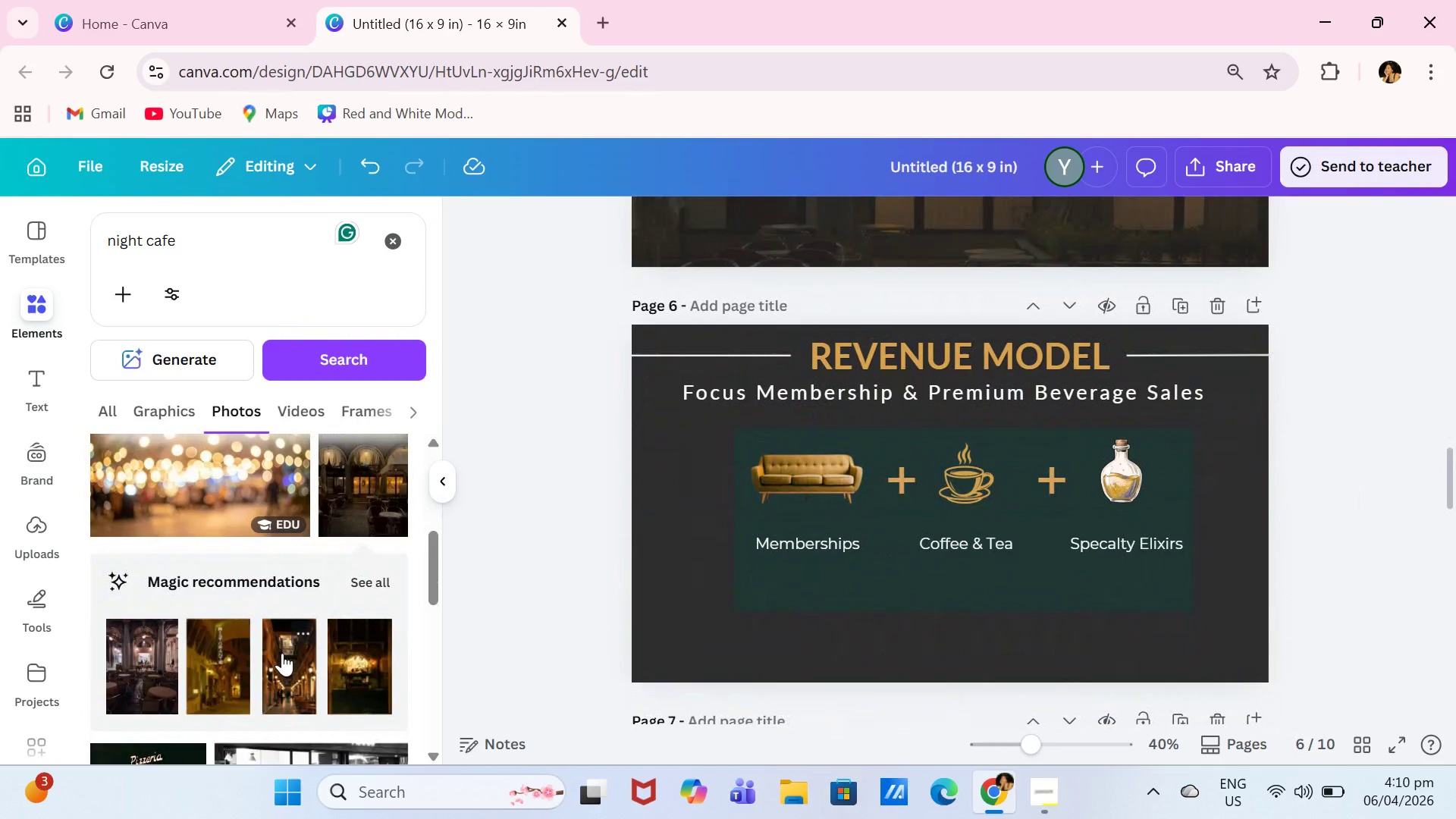 
left_click([228, 658])
 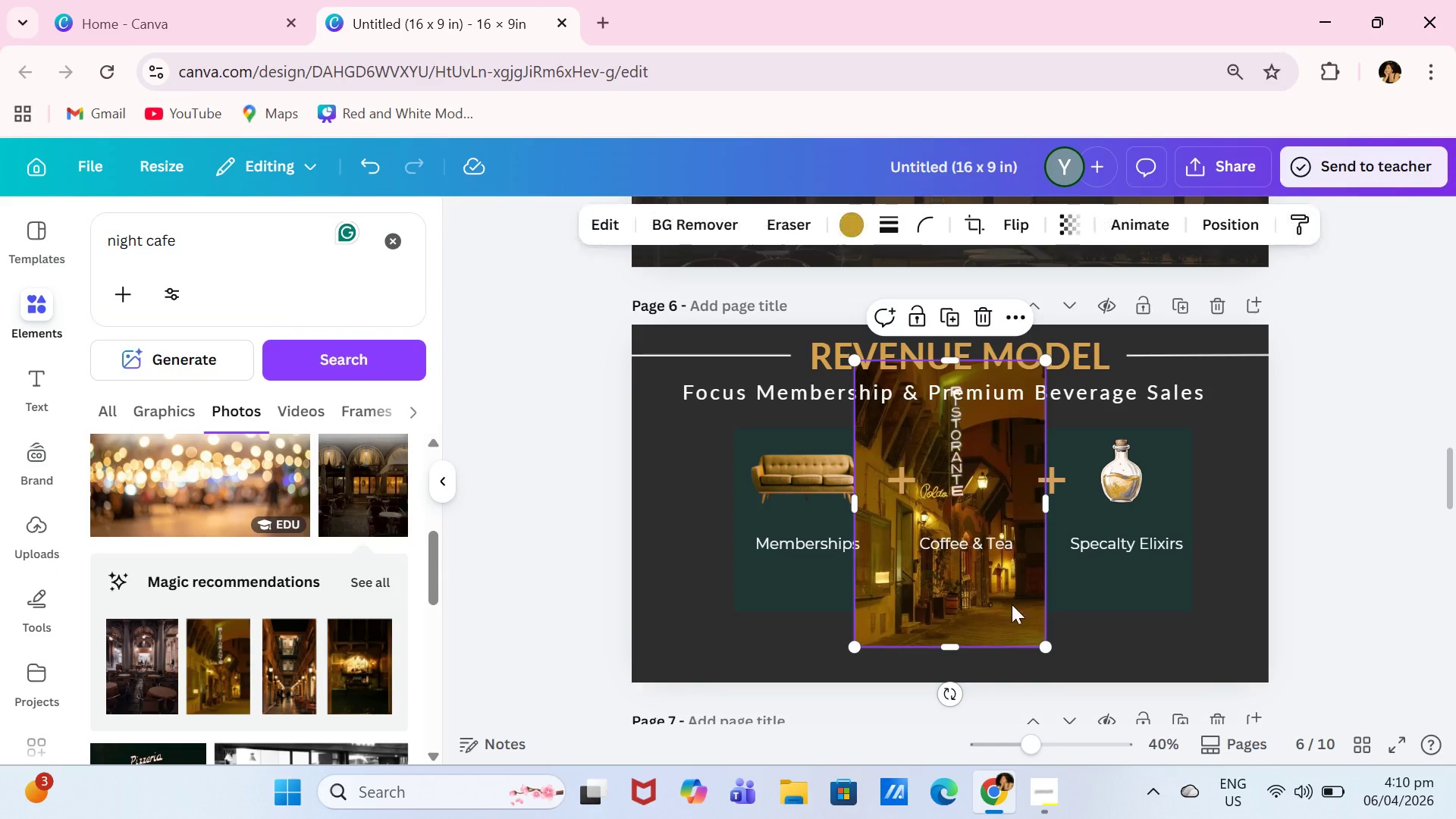 
left_click_drag(start_coordinate=[1012, 604], to_coordinate=[900, 582])
 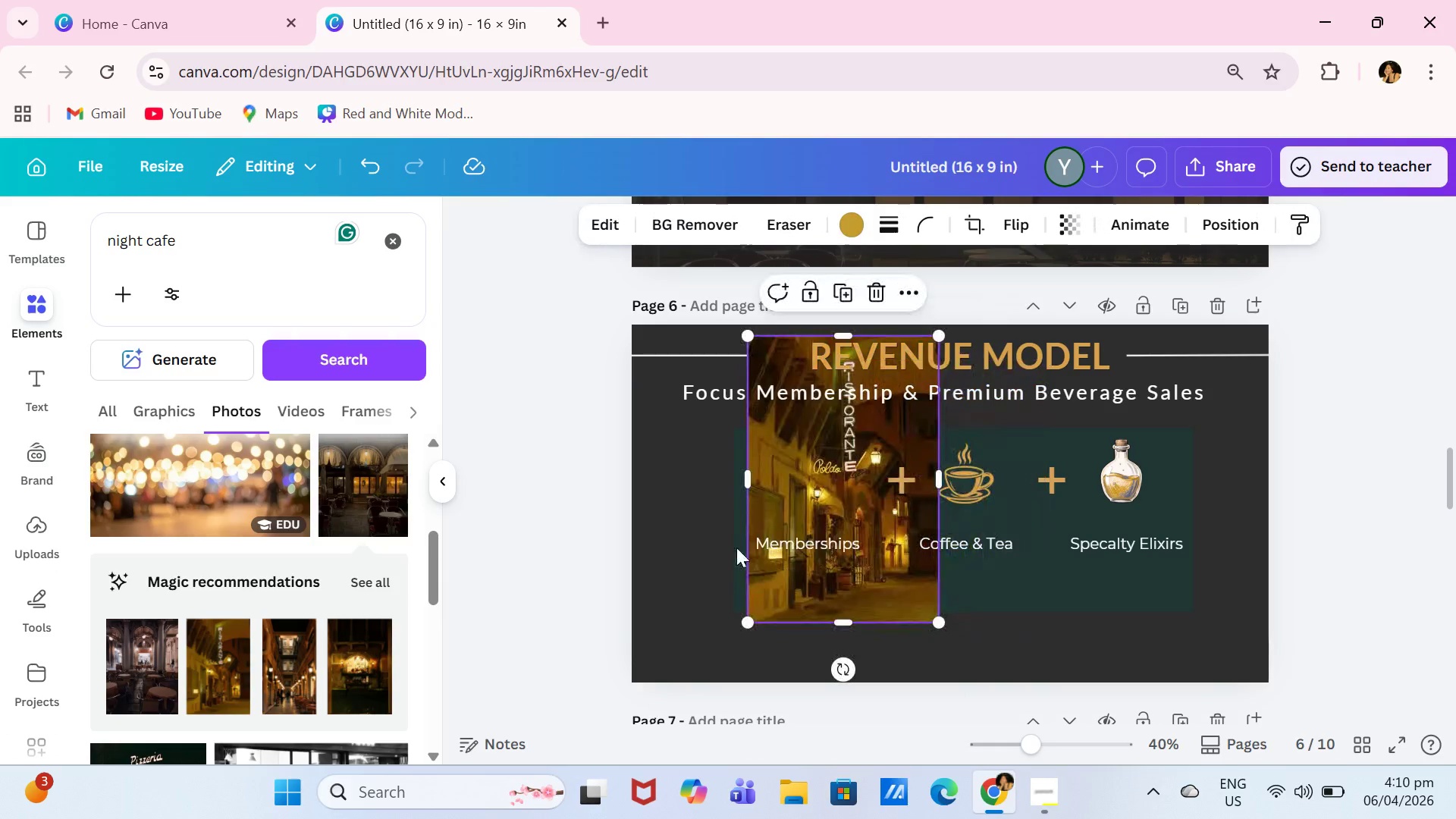 
left_click_drag(start_coordinate=[762, 553], to_coordinate=[732, 546])
 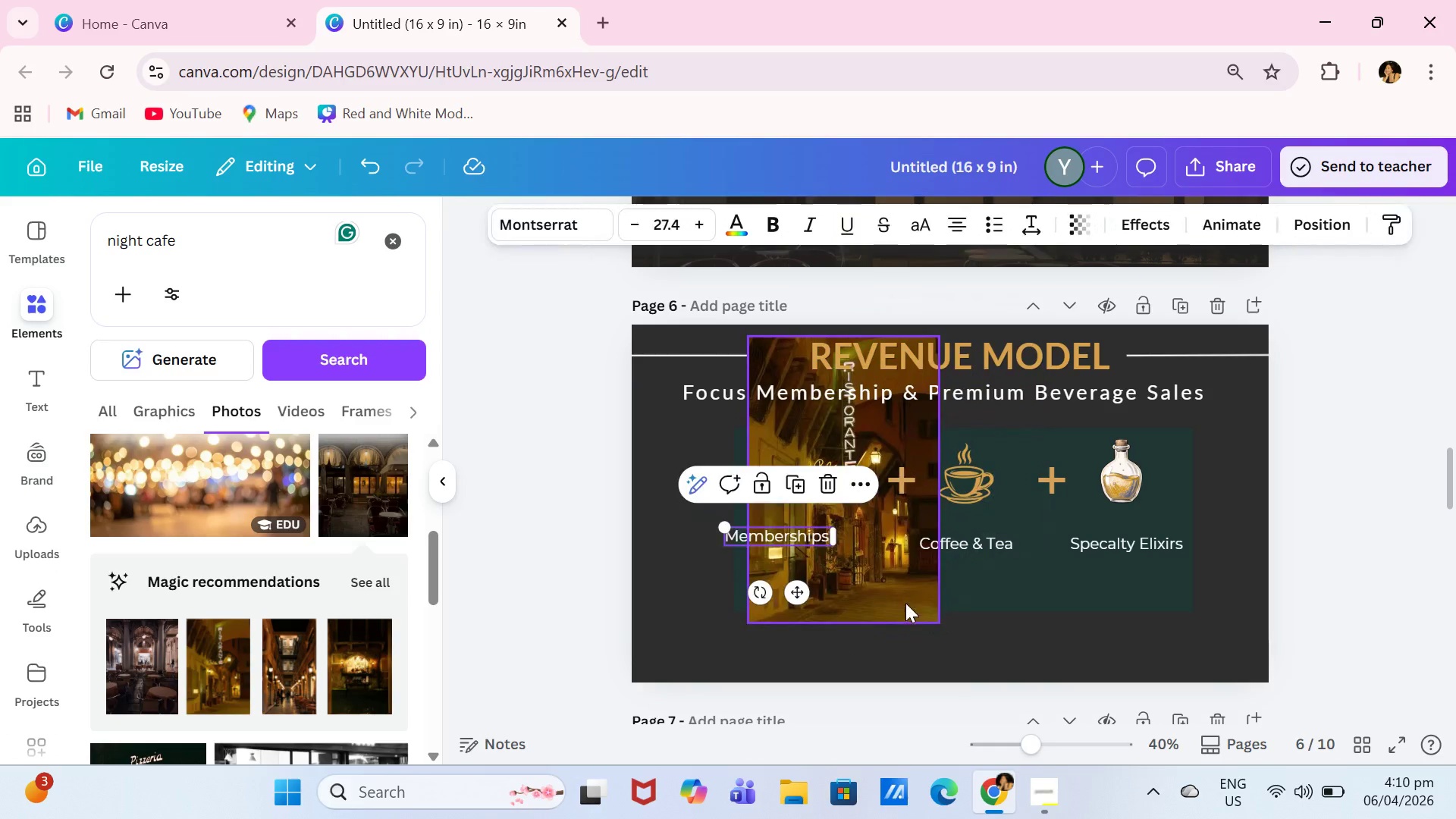 
left_click_drag(start_coordinate=[905, 603], to_coordinate=[783, 559])
 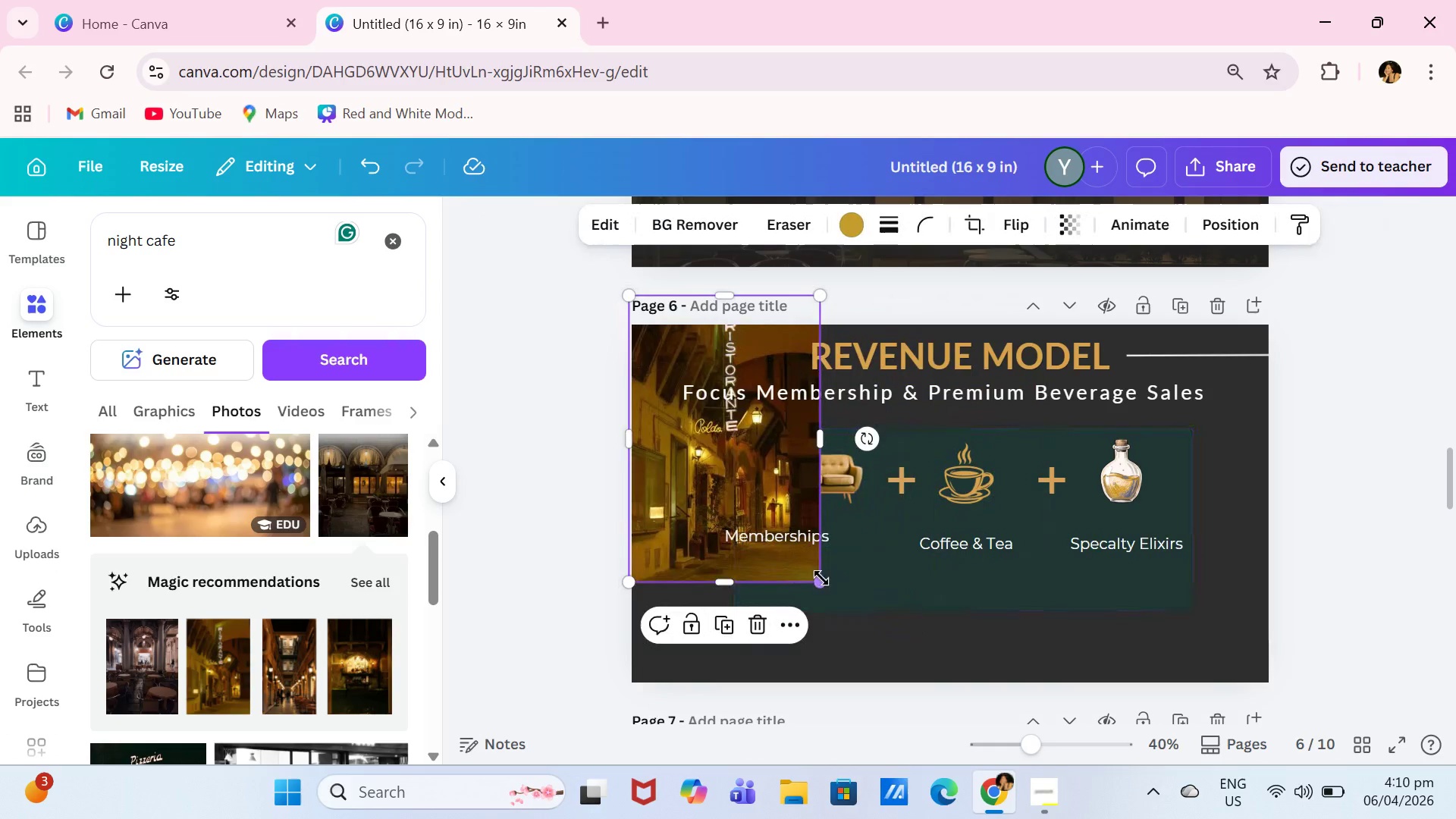 
left_click_drag(start_coordinate=[821, 578], to_coordinate=[908, 676])
 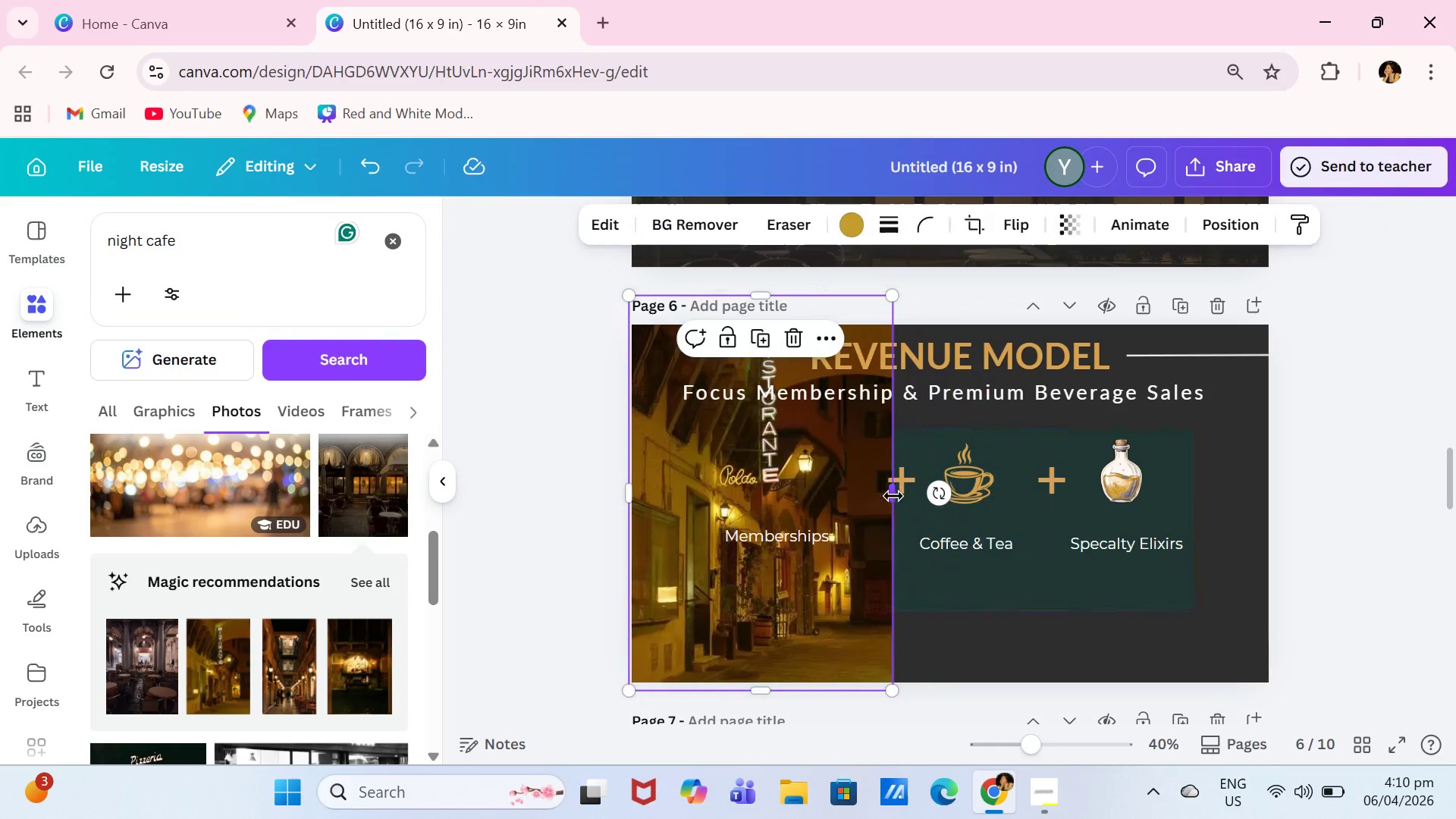 
left_click_drag(start_coordinate=[893, 496], to_coordinate=[1311, 497])
 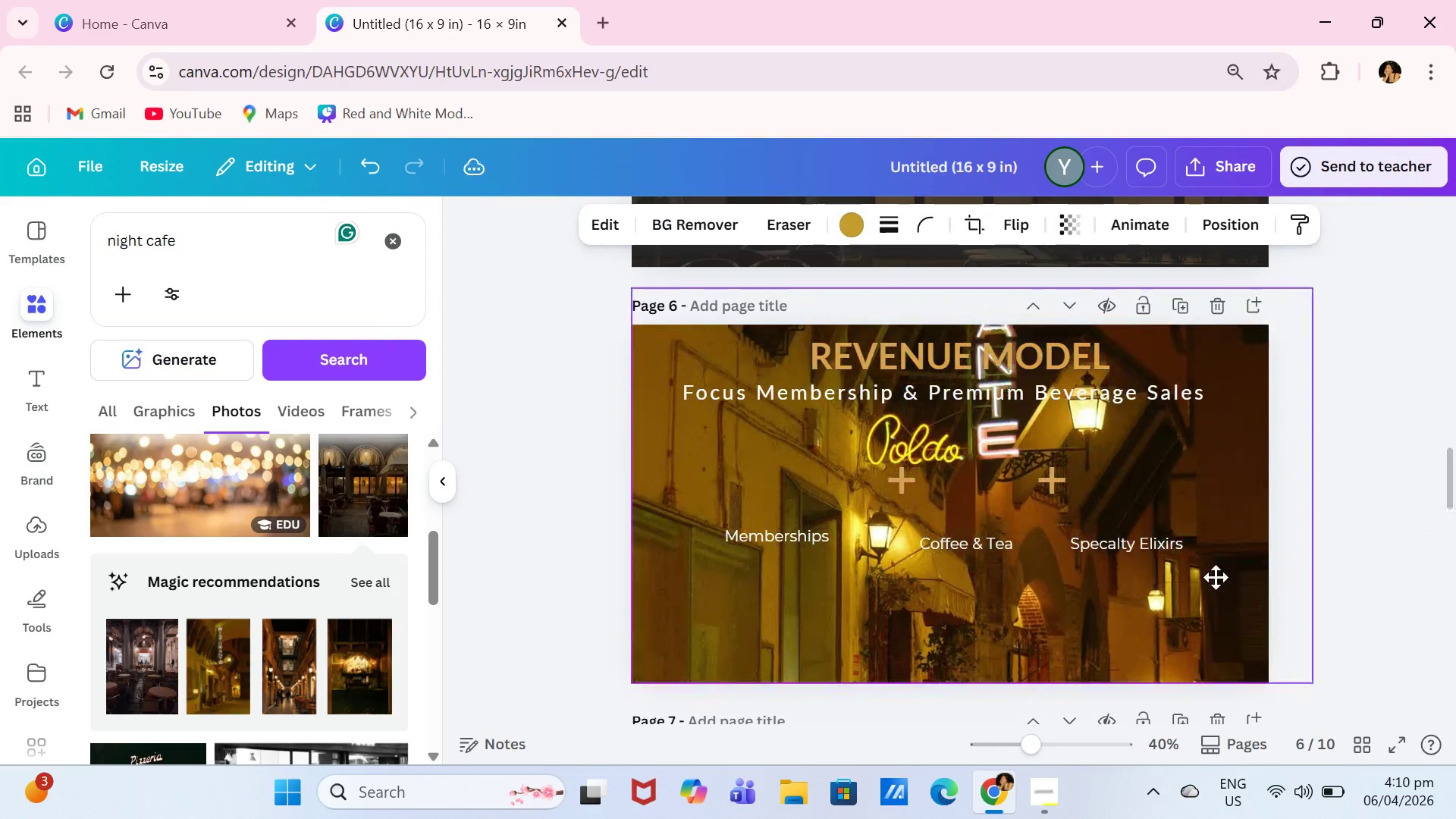 
left_click_drag(start_coordinate=[1221, 628], to_coordinate=[1195, 465])
 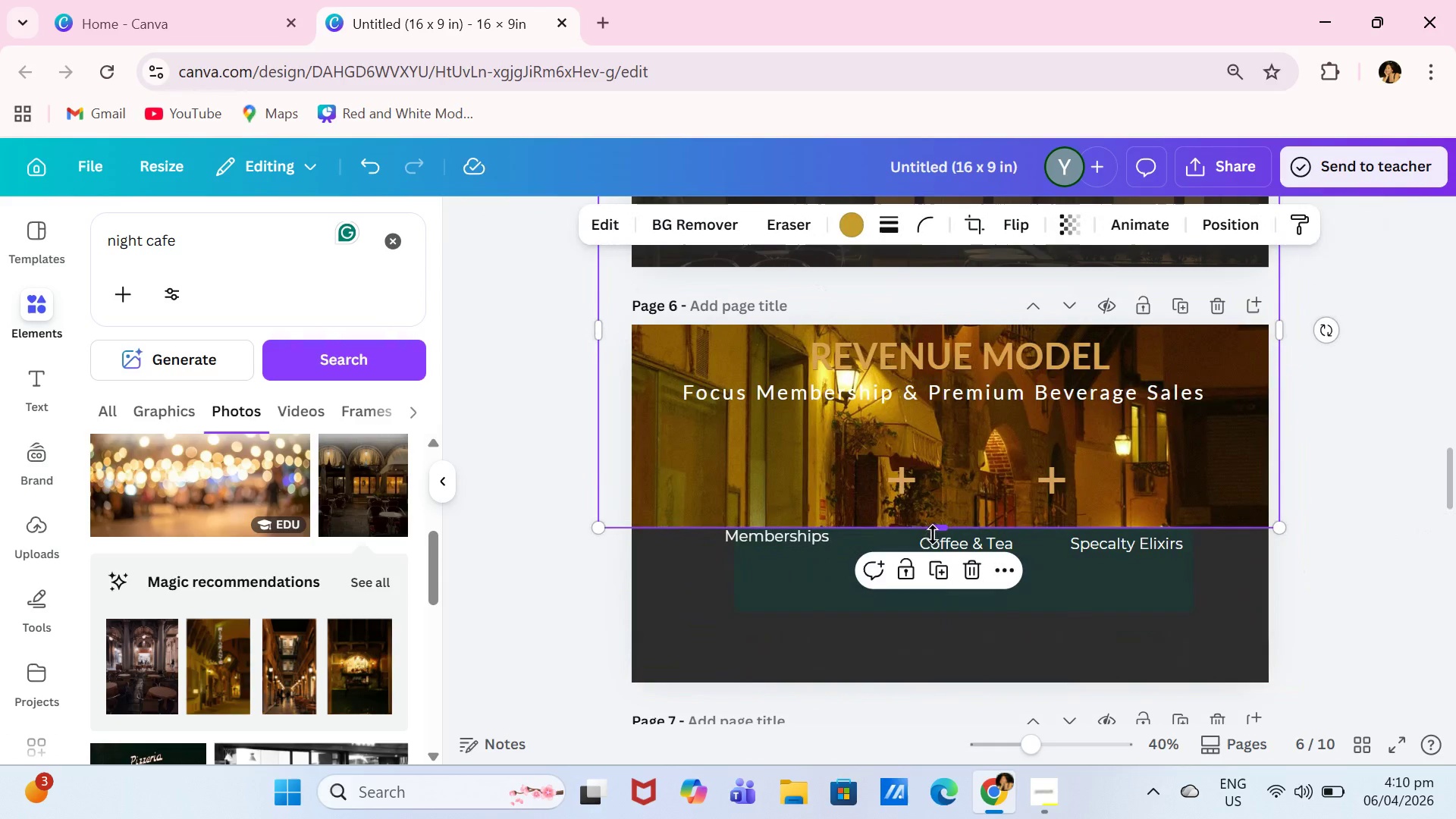 
left_click_drag(start_coordinate=[934, 535], to_coordinate=[938, 659])
 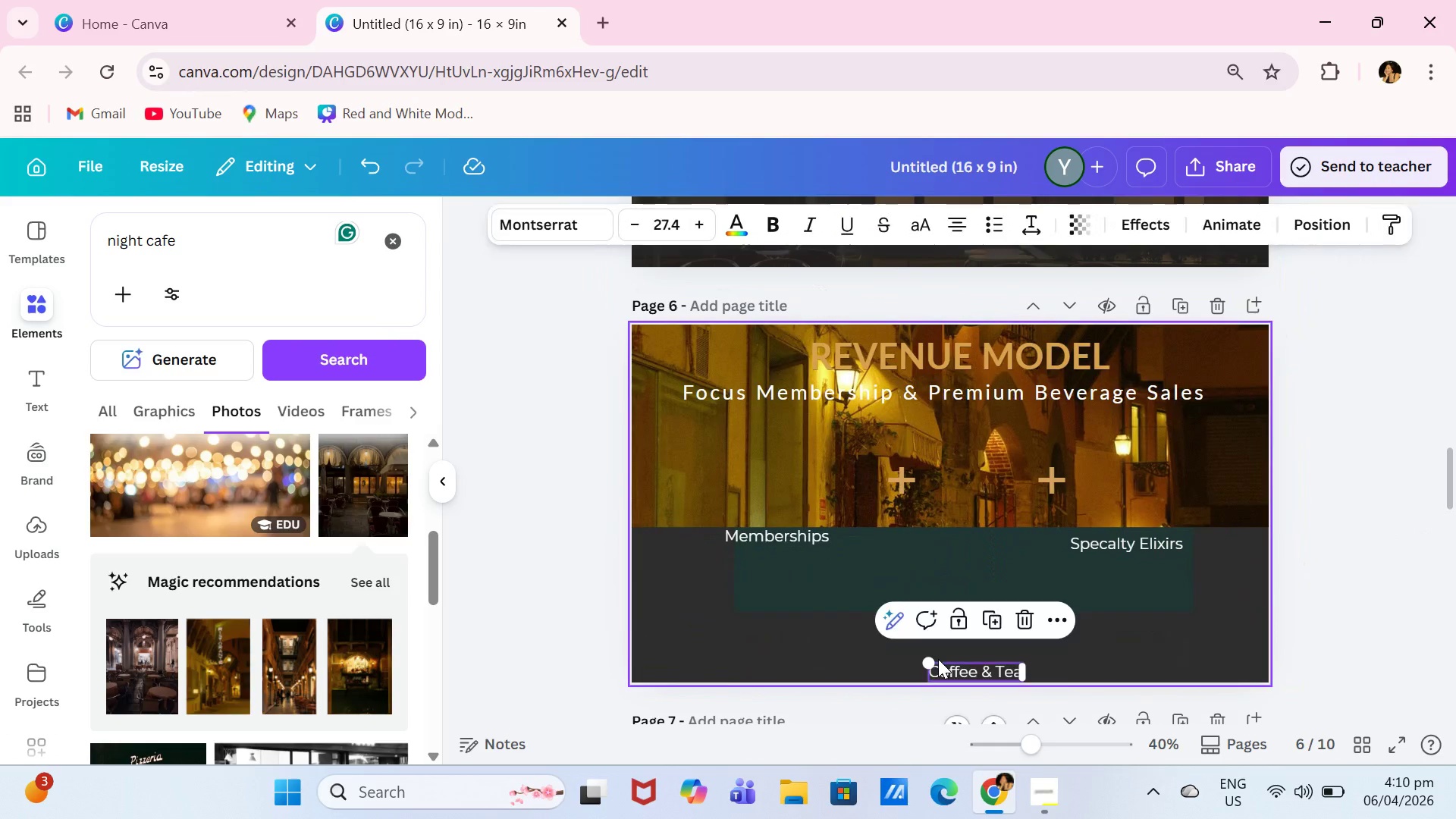 
left_click([938, 659])
 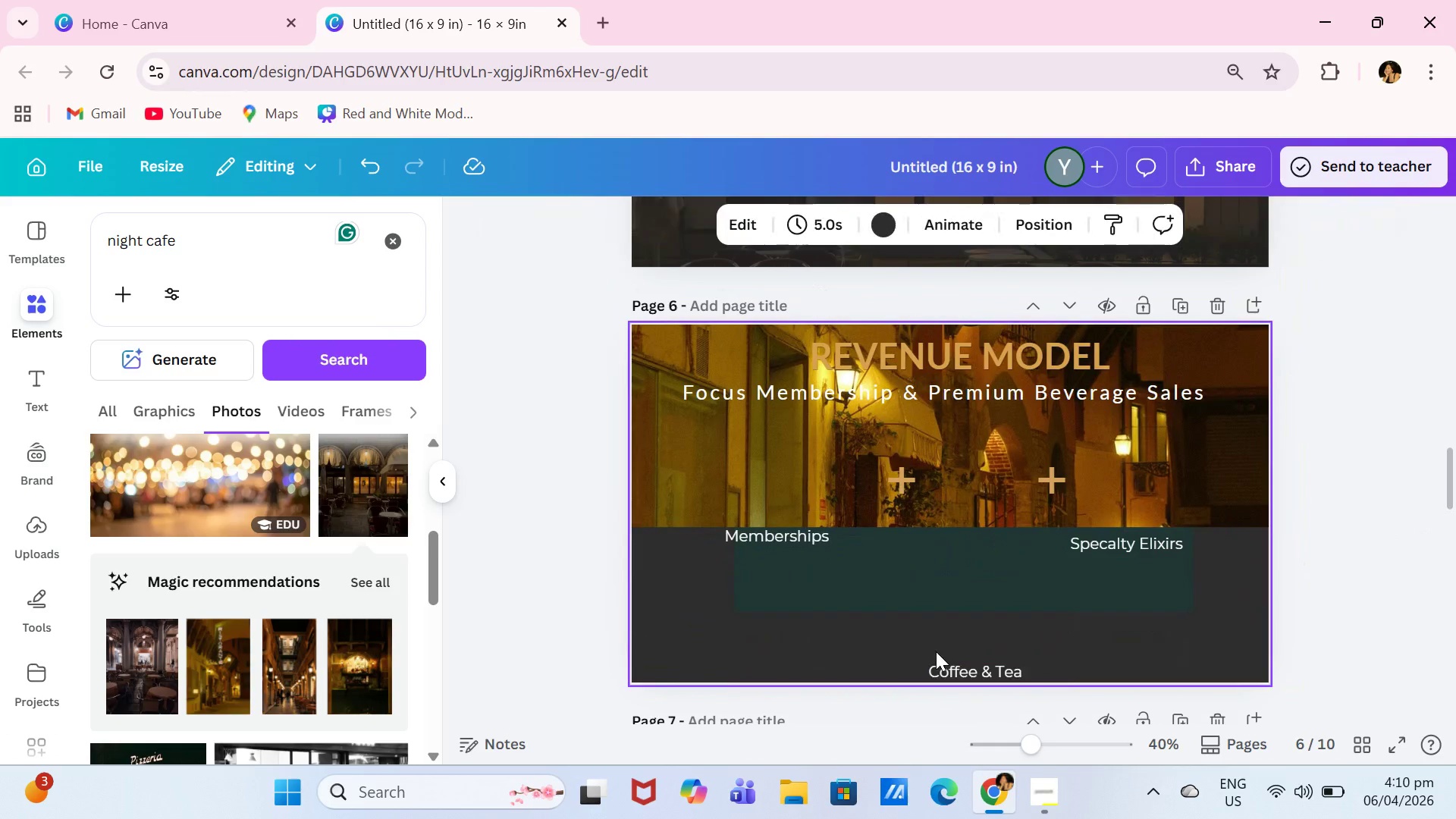 
key(Control+ControlLeft)
 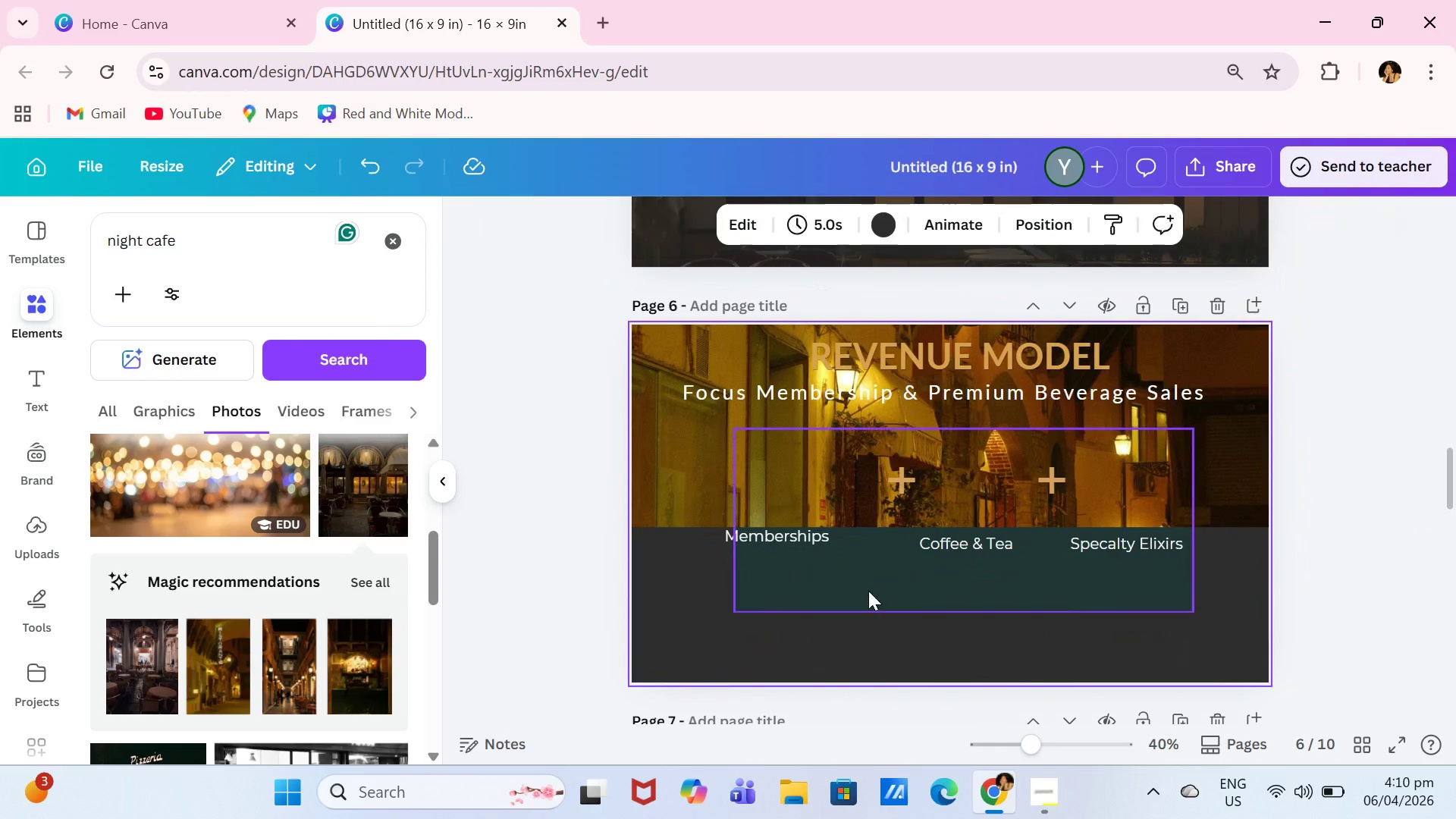 
key(Control+Z)
 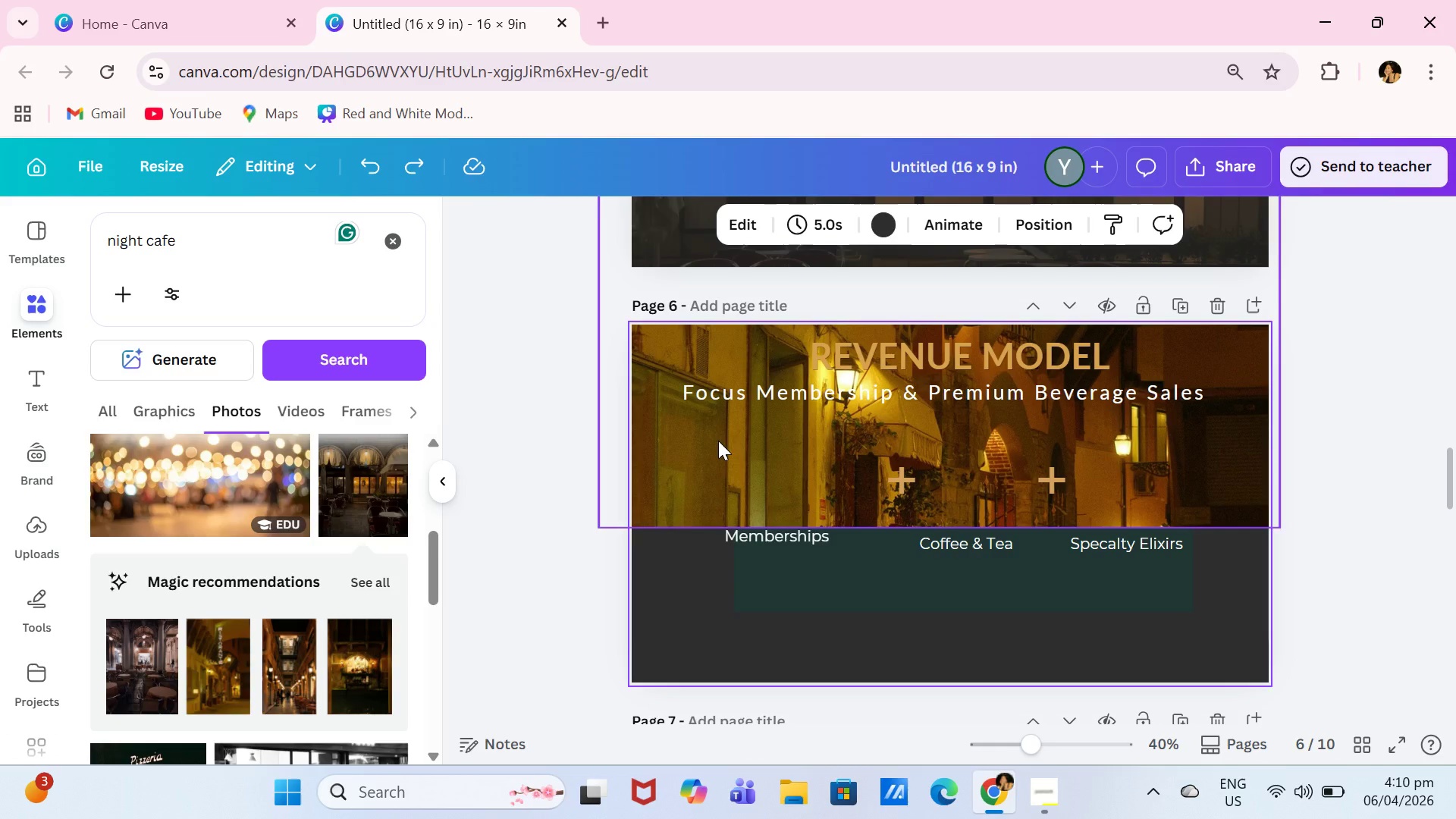 
left_click([718, 441])
 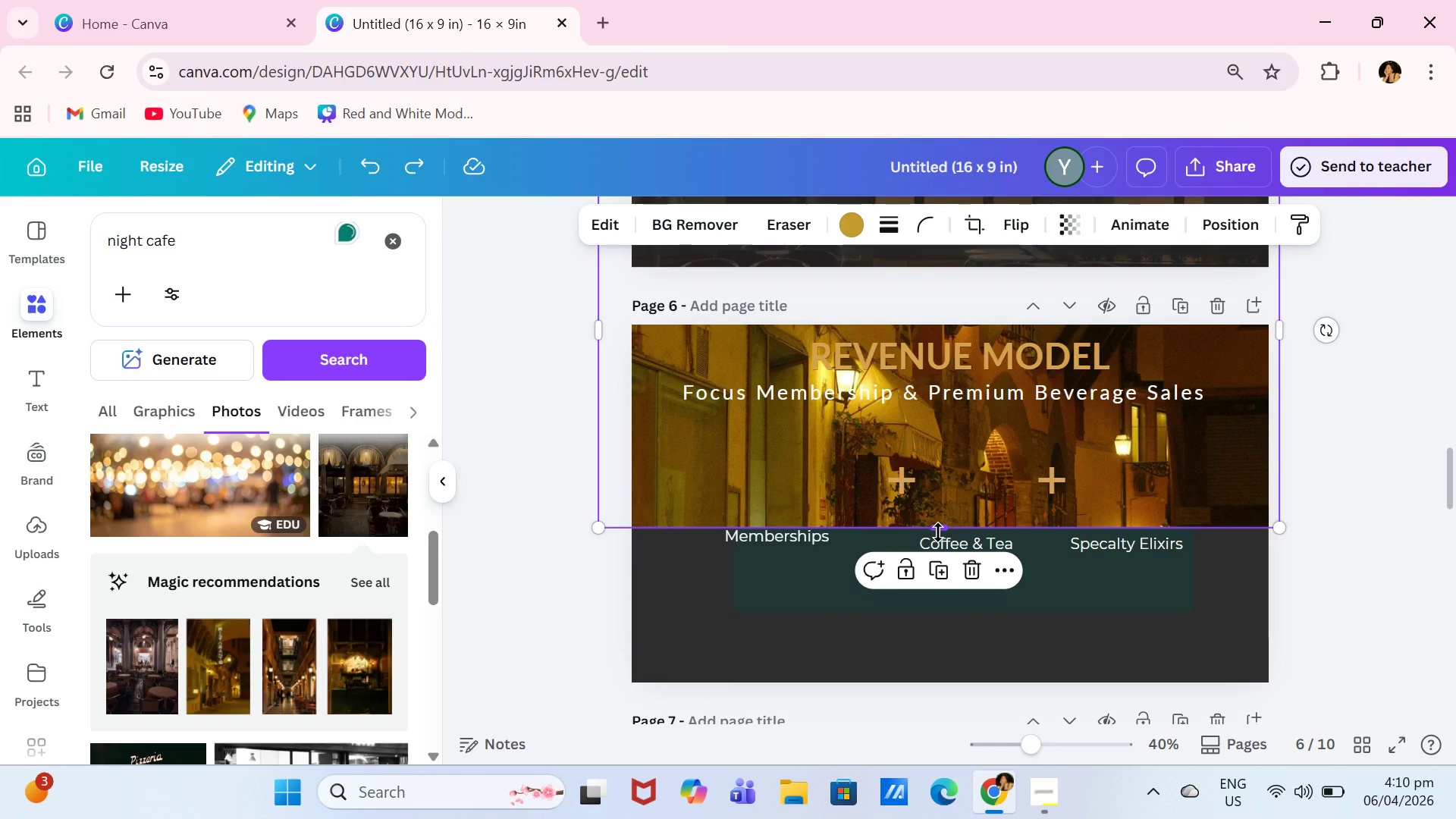 
left_click_drag(start_coordinate=[939, 533], to_coordinate=[957, 696])
 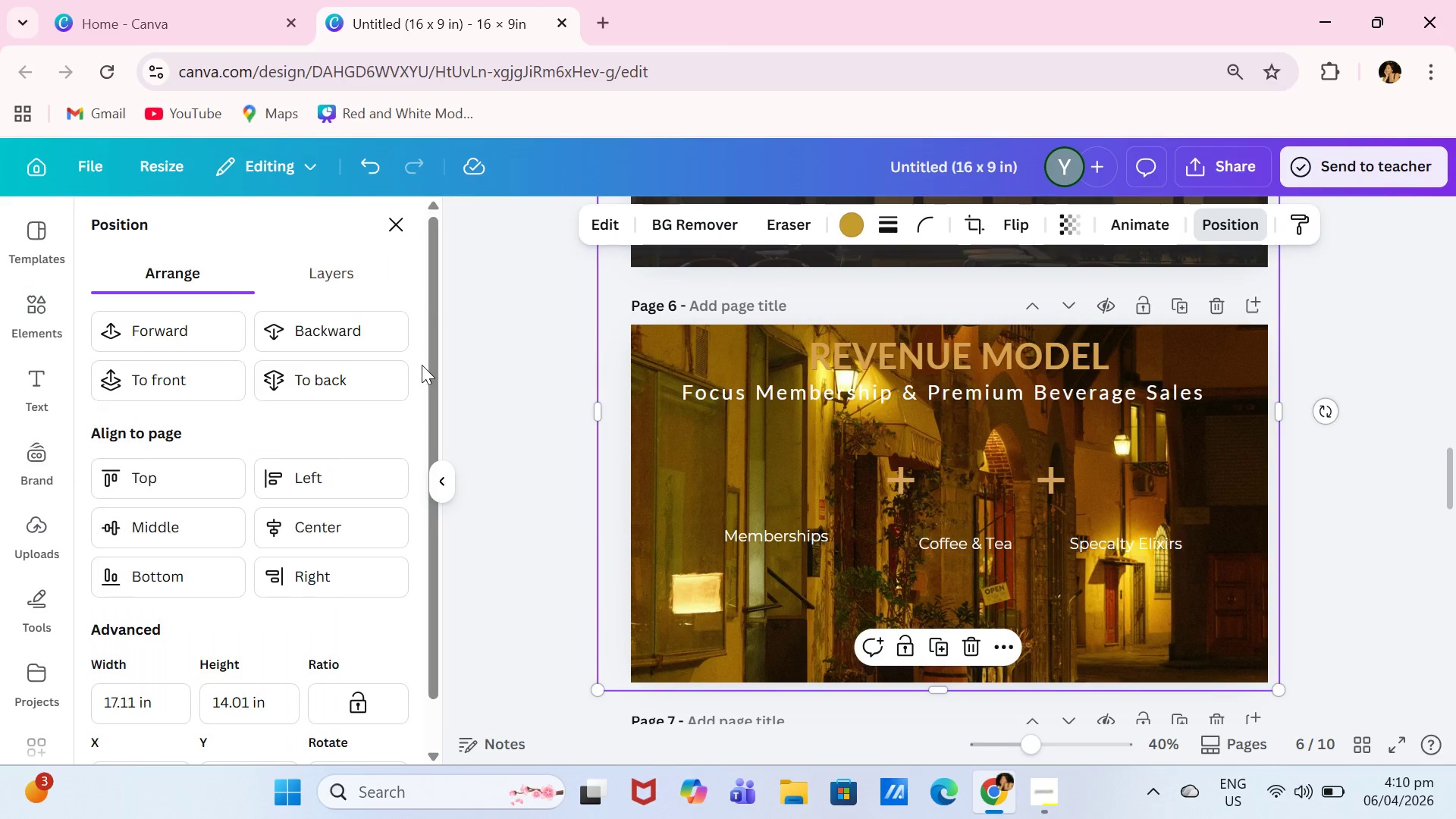 
left_click([323, 394])
 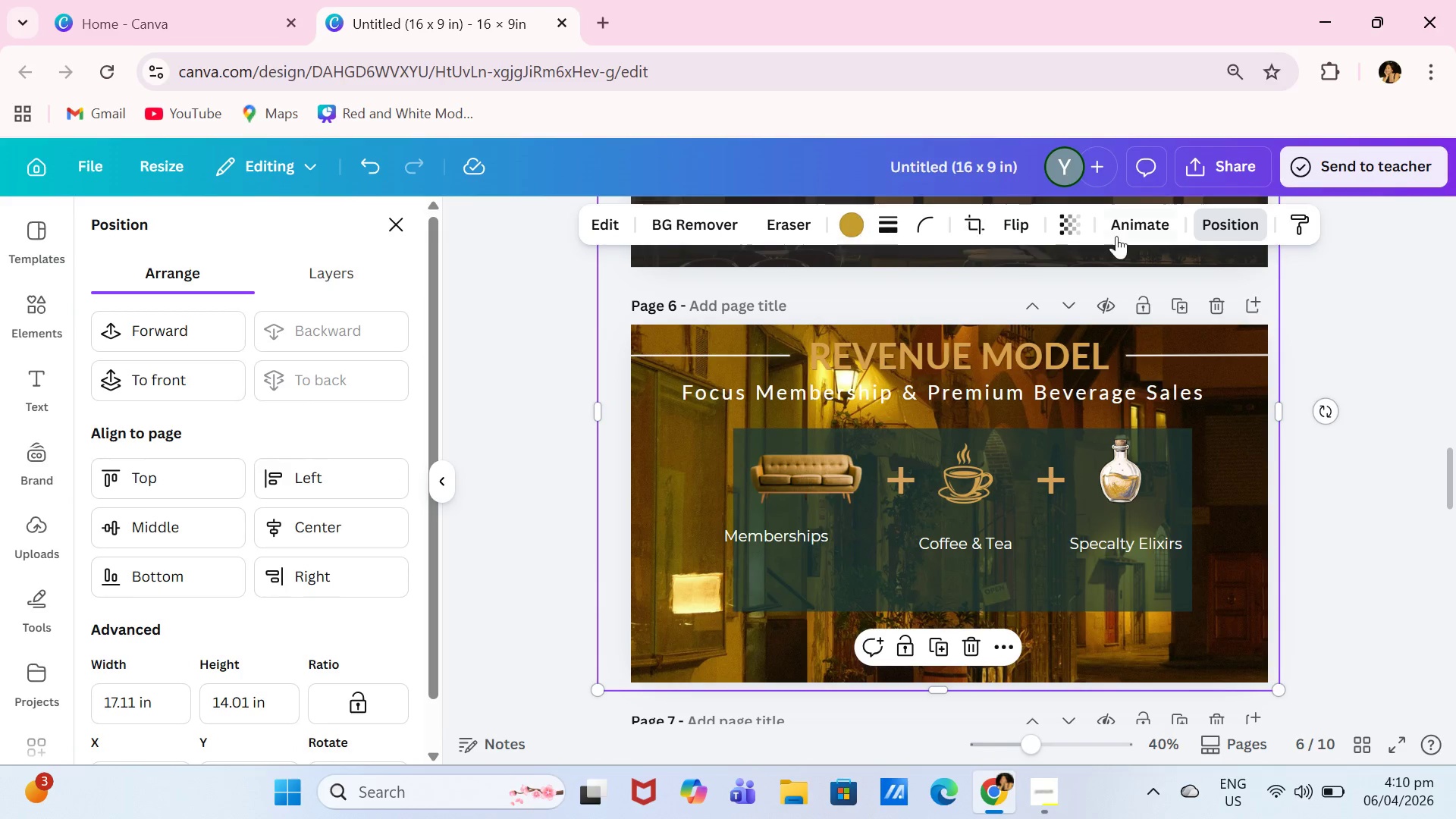 
left_click([1068, 218])
 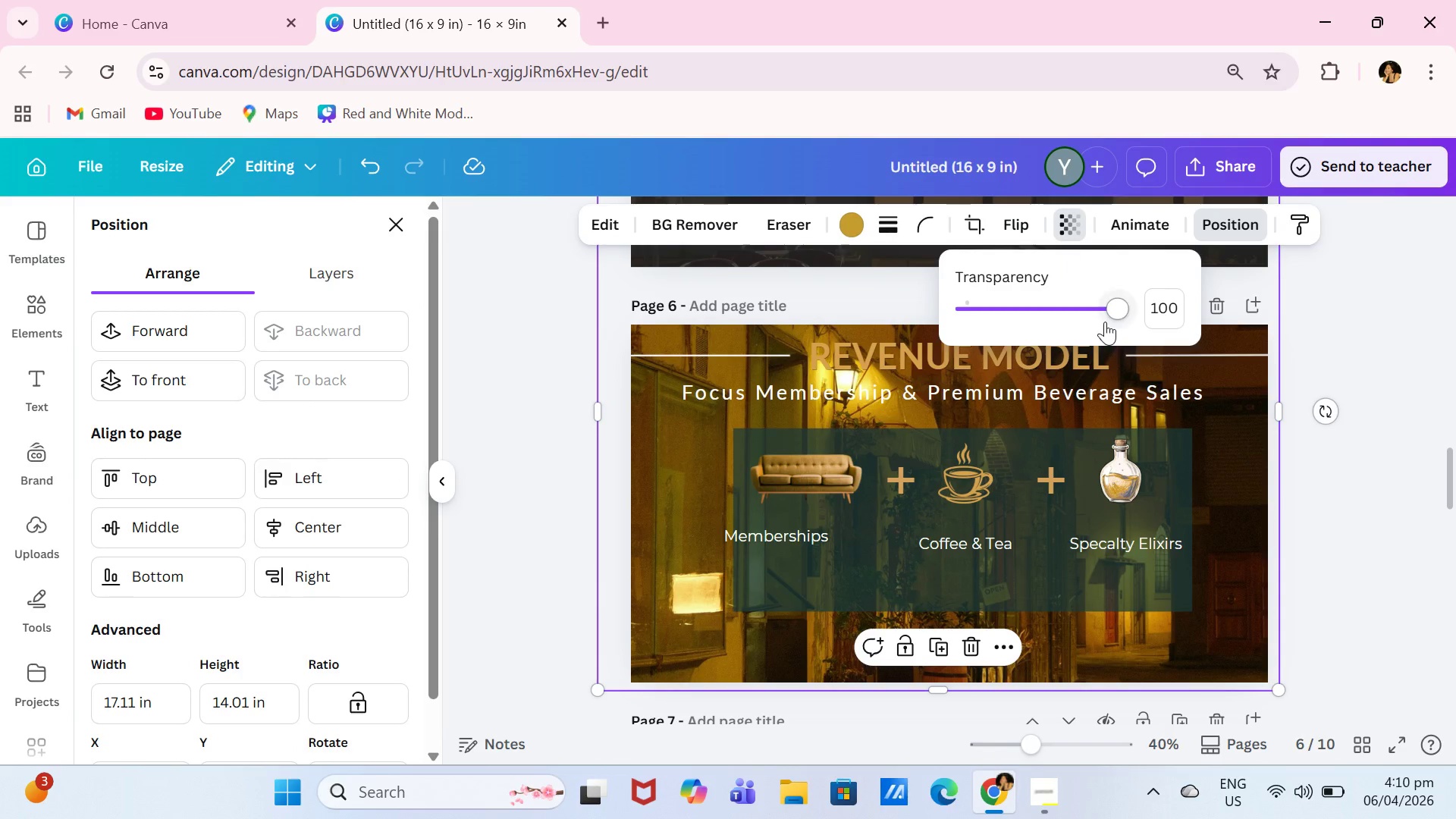 
left_click_drag(start_coordinate=[1105, 321], to_coordinate=[1007, 347])
 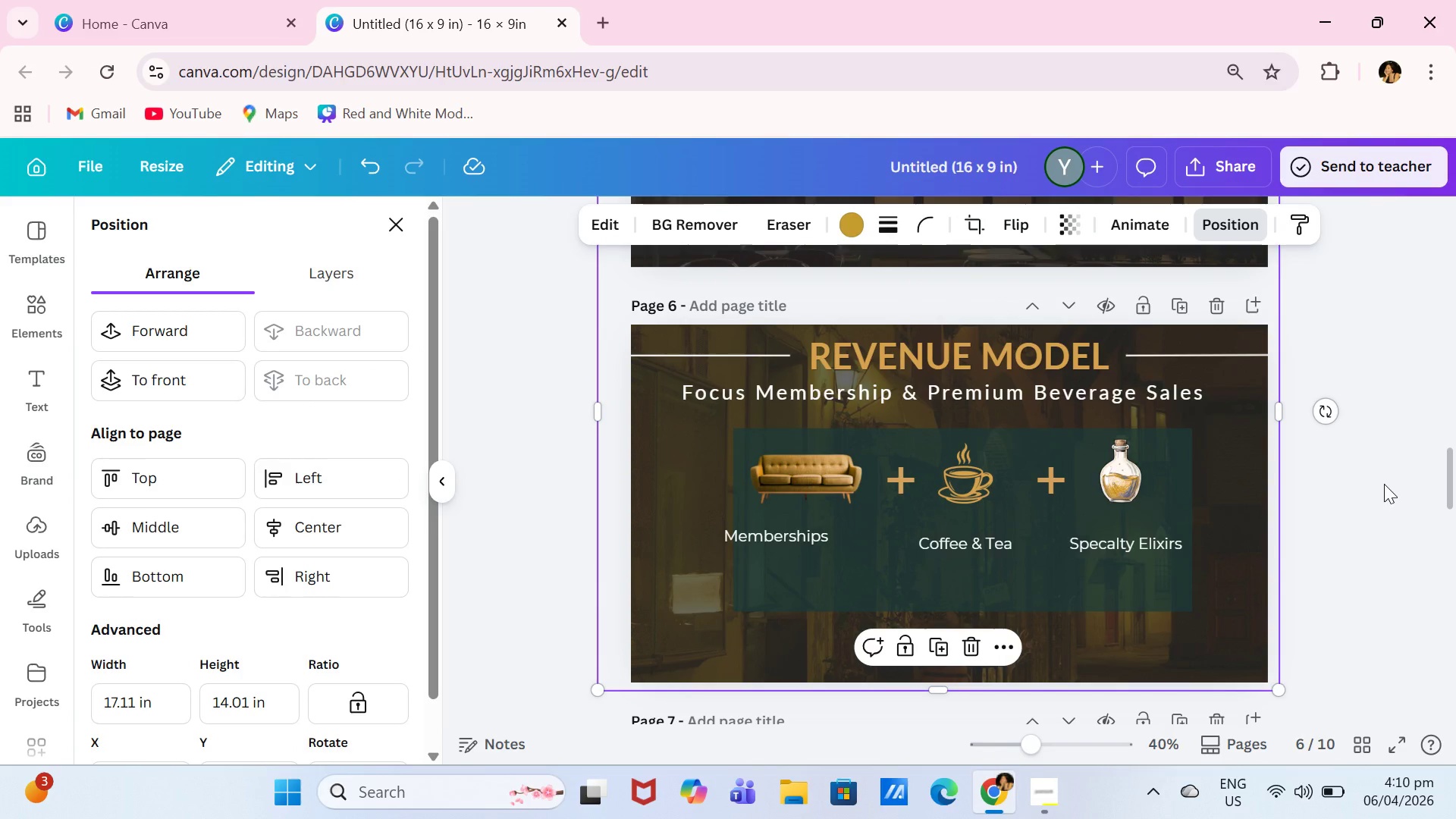 
double_click([1385, 485])
 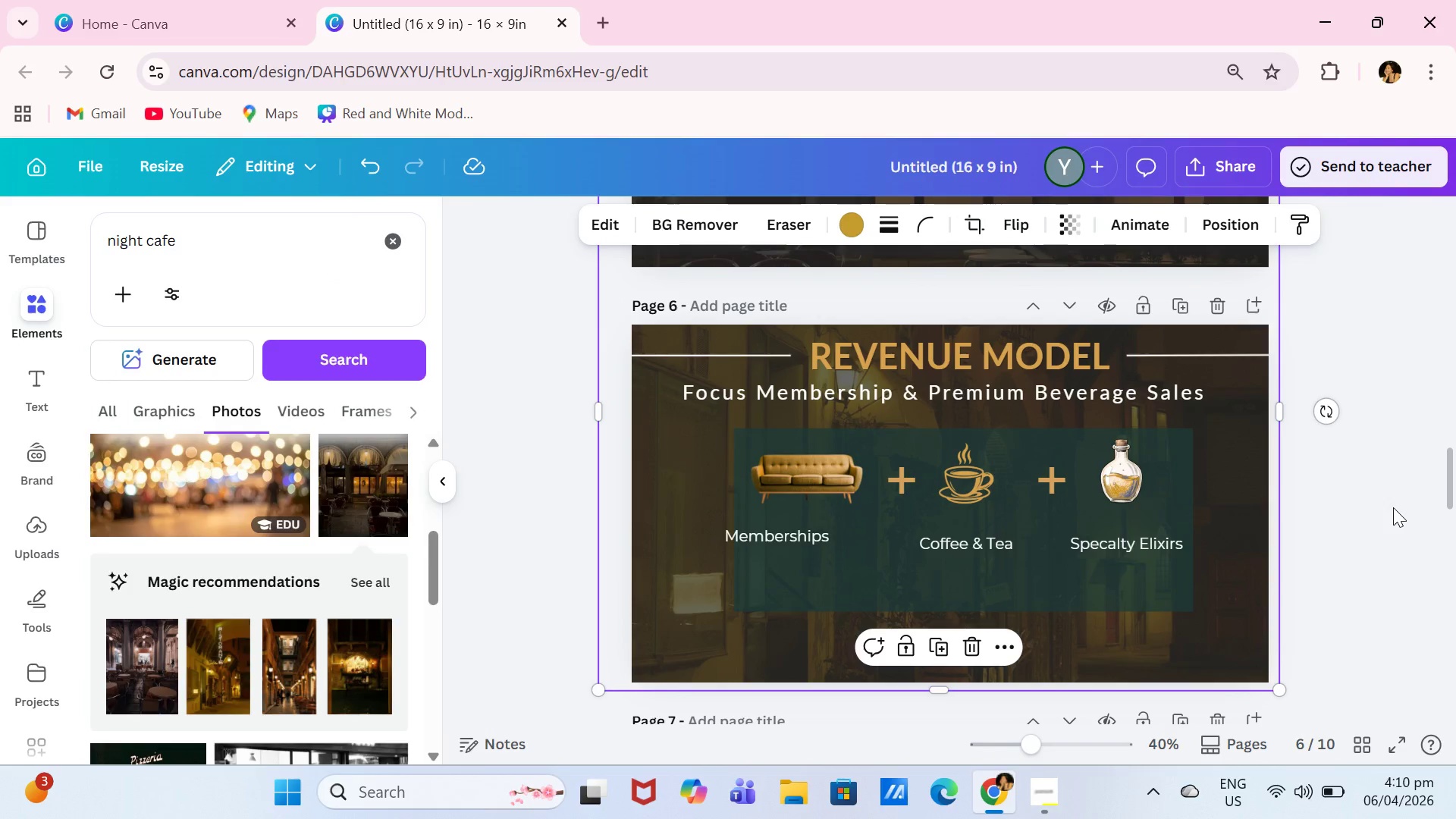 
left_click([1393, 507])
 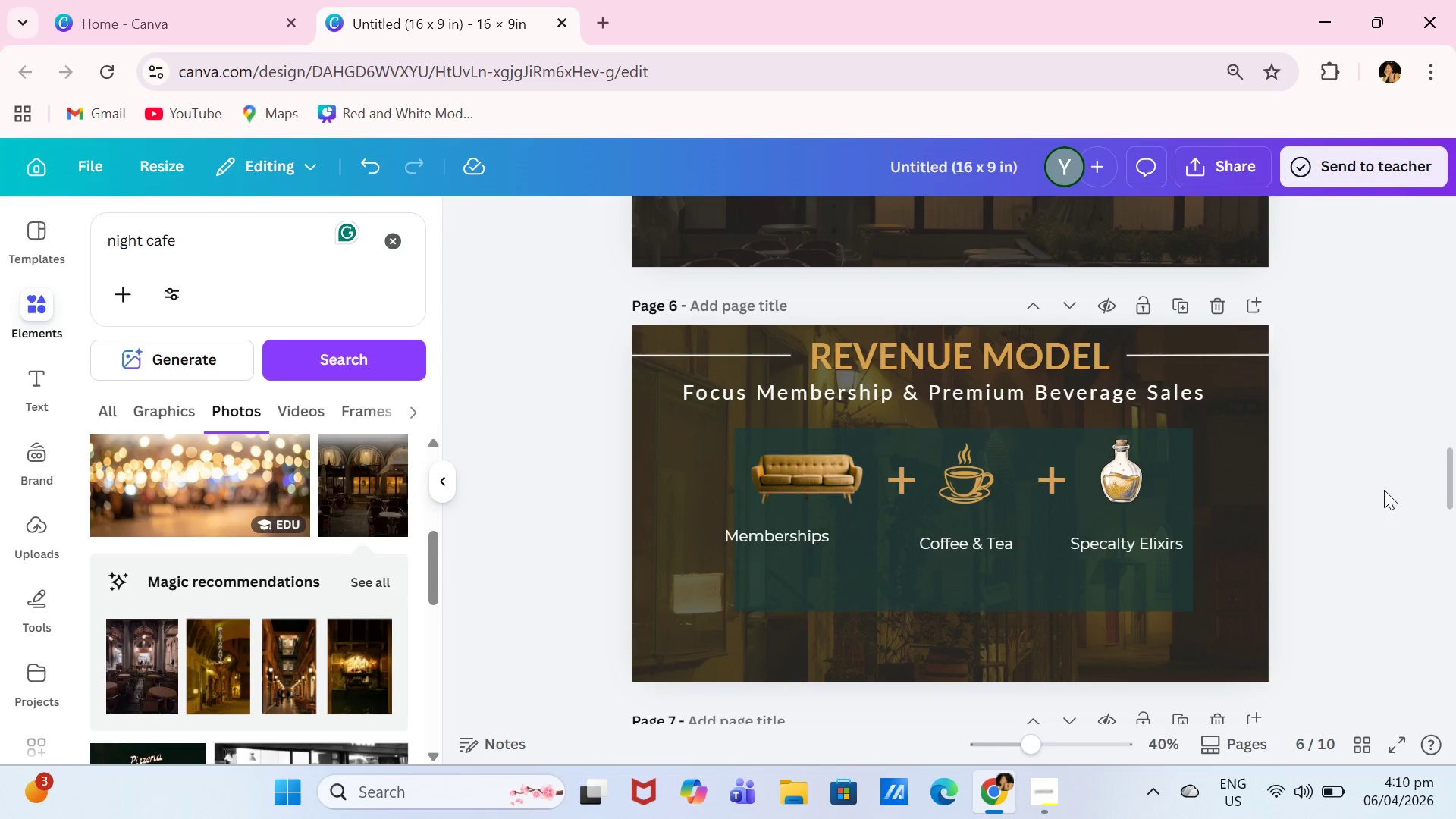 
wait(7.38)
 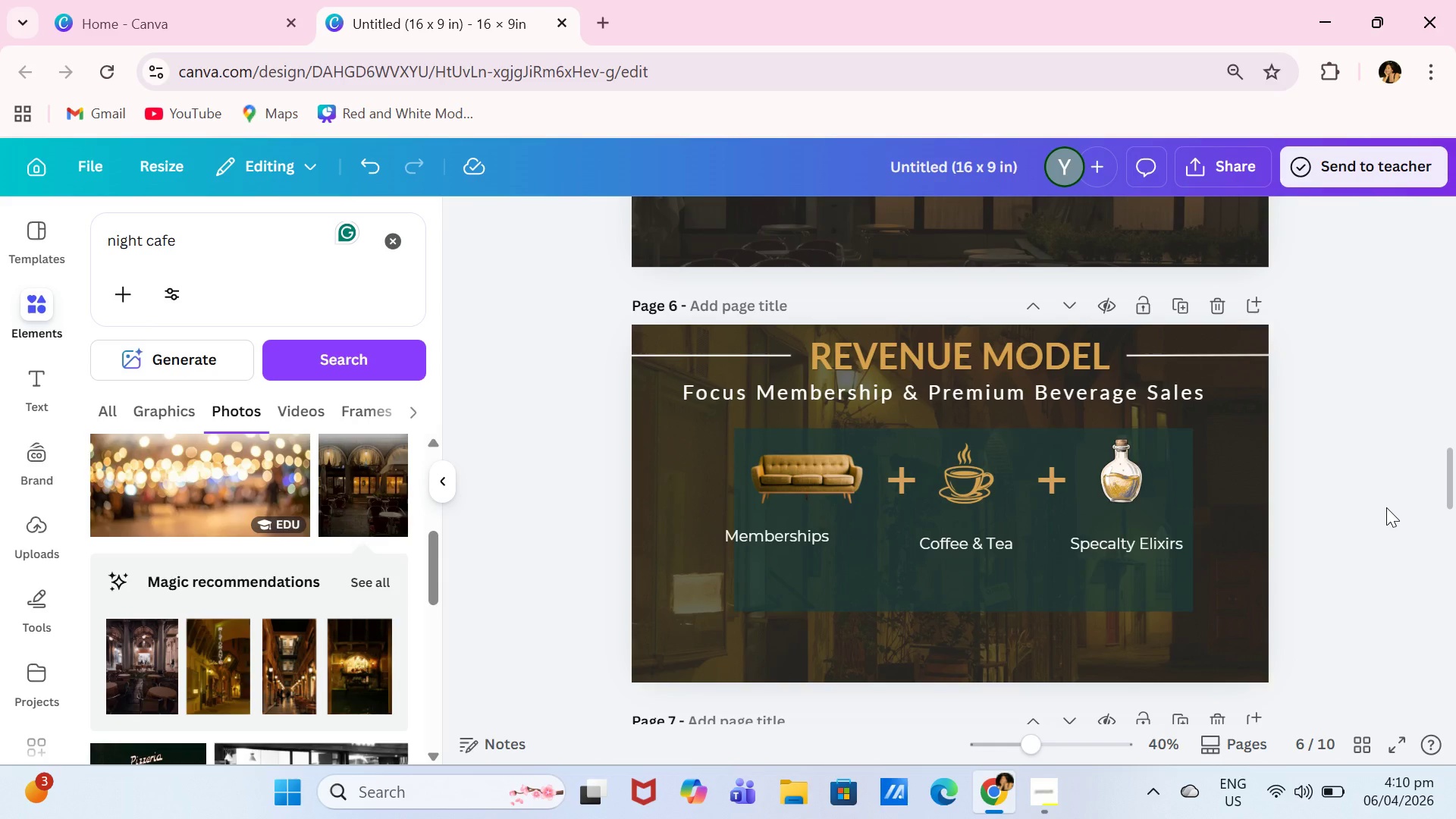 
scroll: coordinate [1084, 405], scroll_direction: down, amount: 8.0
 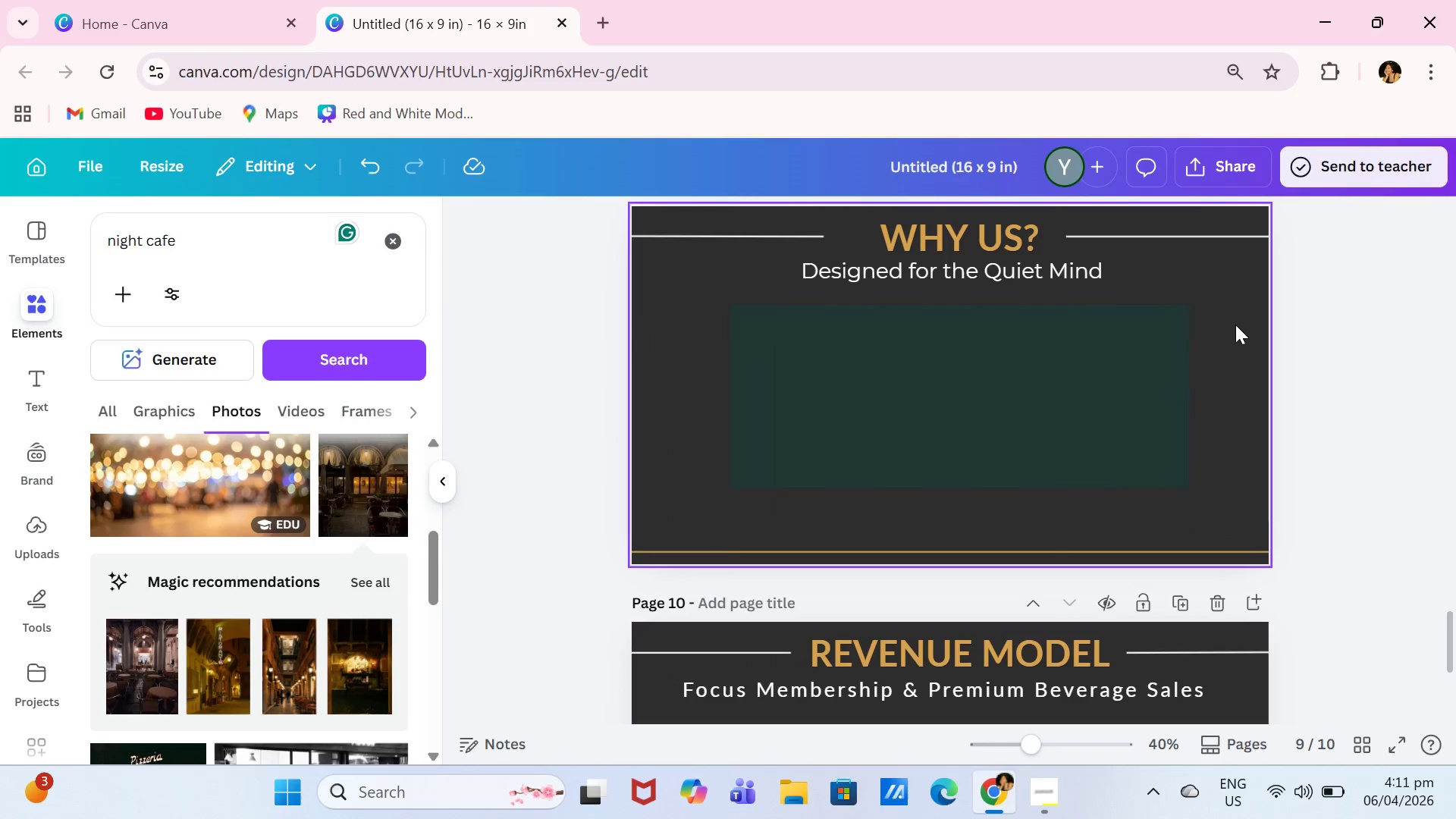 
scroll: coordinate [1194, 299], scroll_direction: up, amount: 4.0
 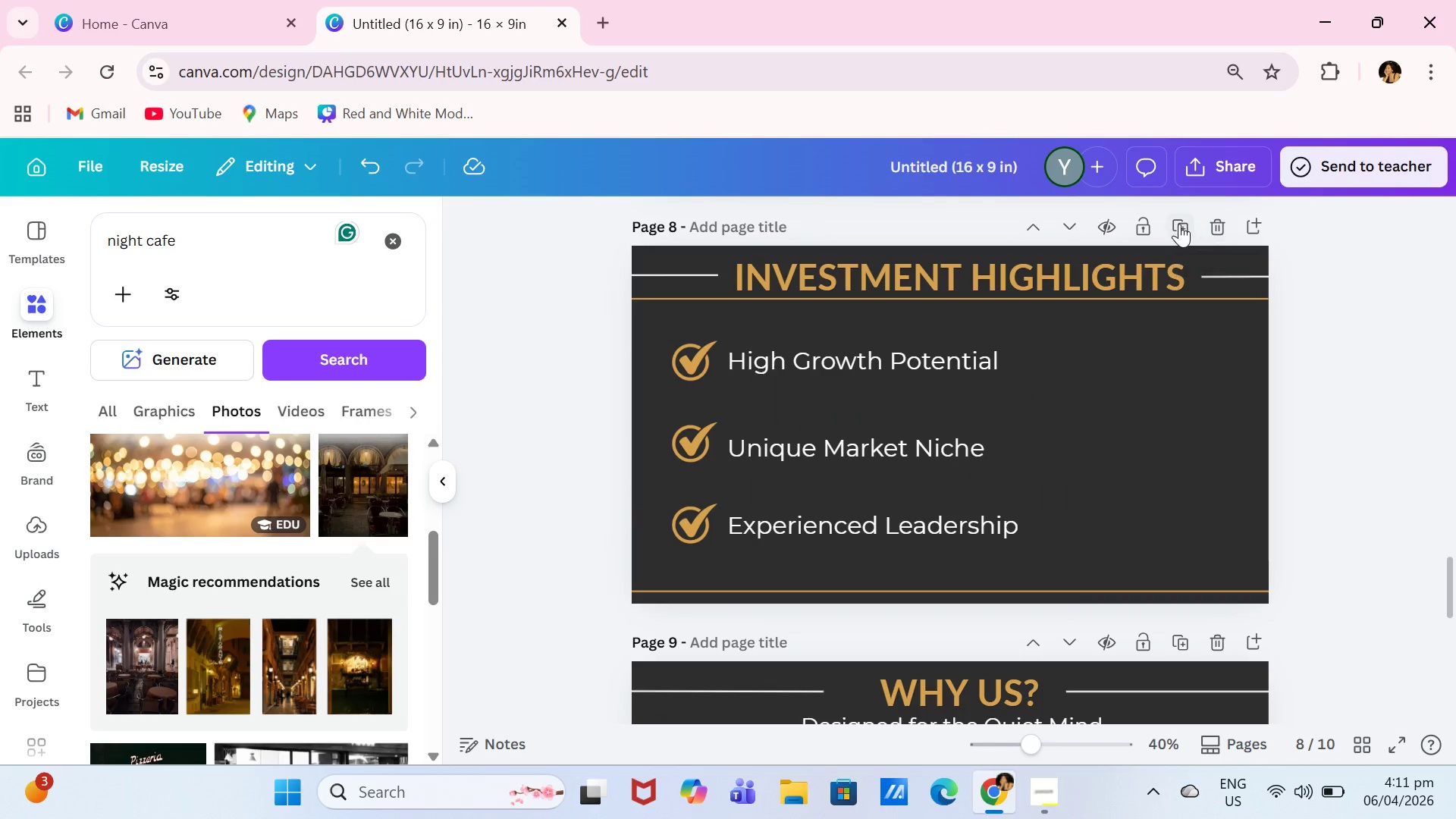 
left_click([1179, 224])
 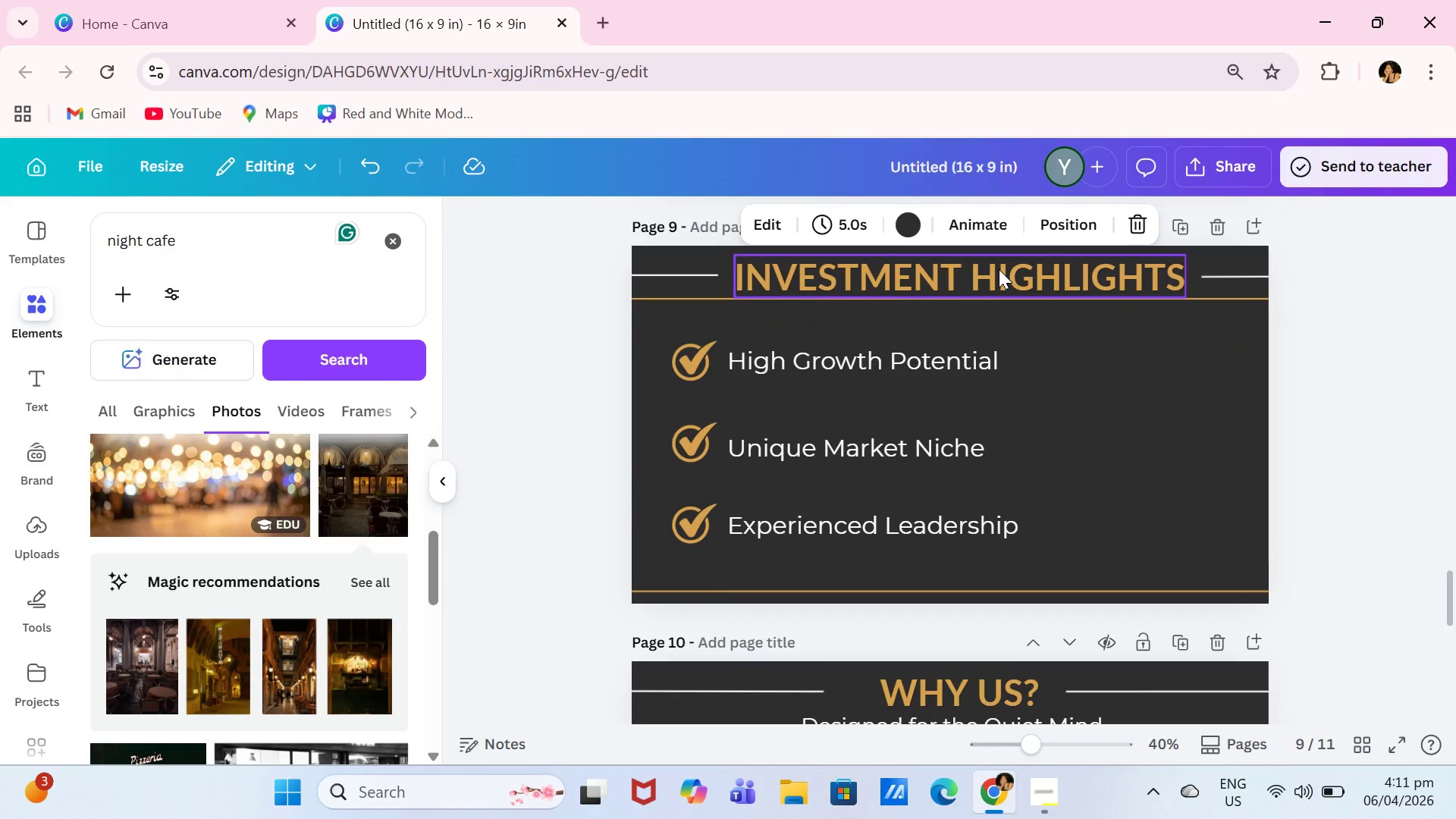 
double_click([999, 269])
 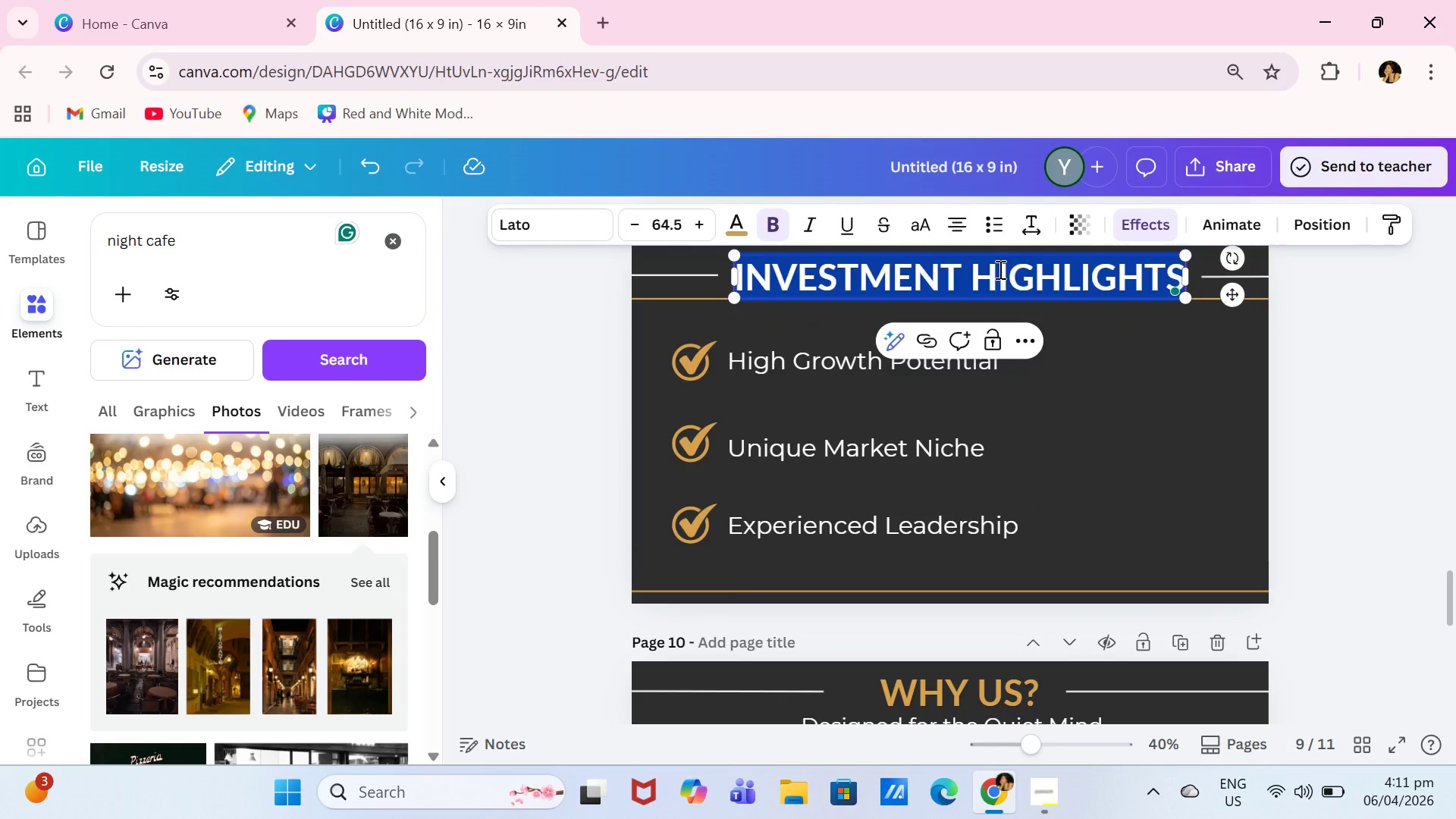 
type(GROWTH PROJECTIONS)
 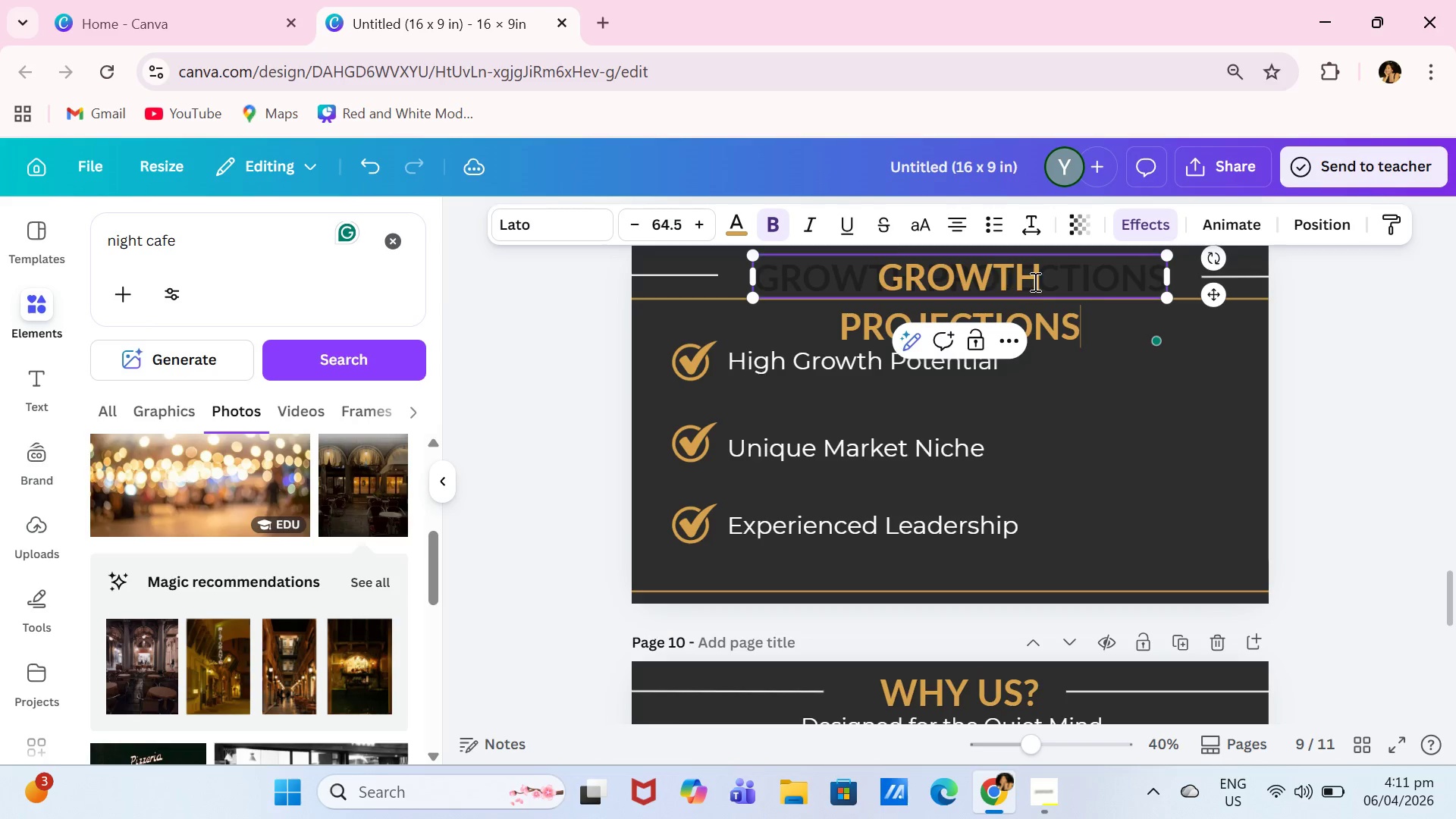 
left_click_drag(start_coordinate=[1173, 280], to_coordinate=[1200, 276])
 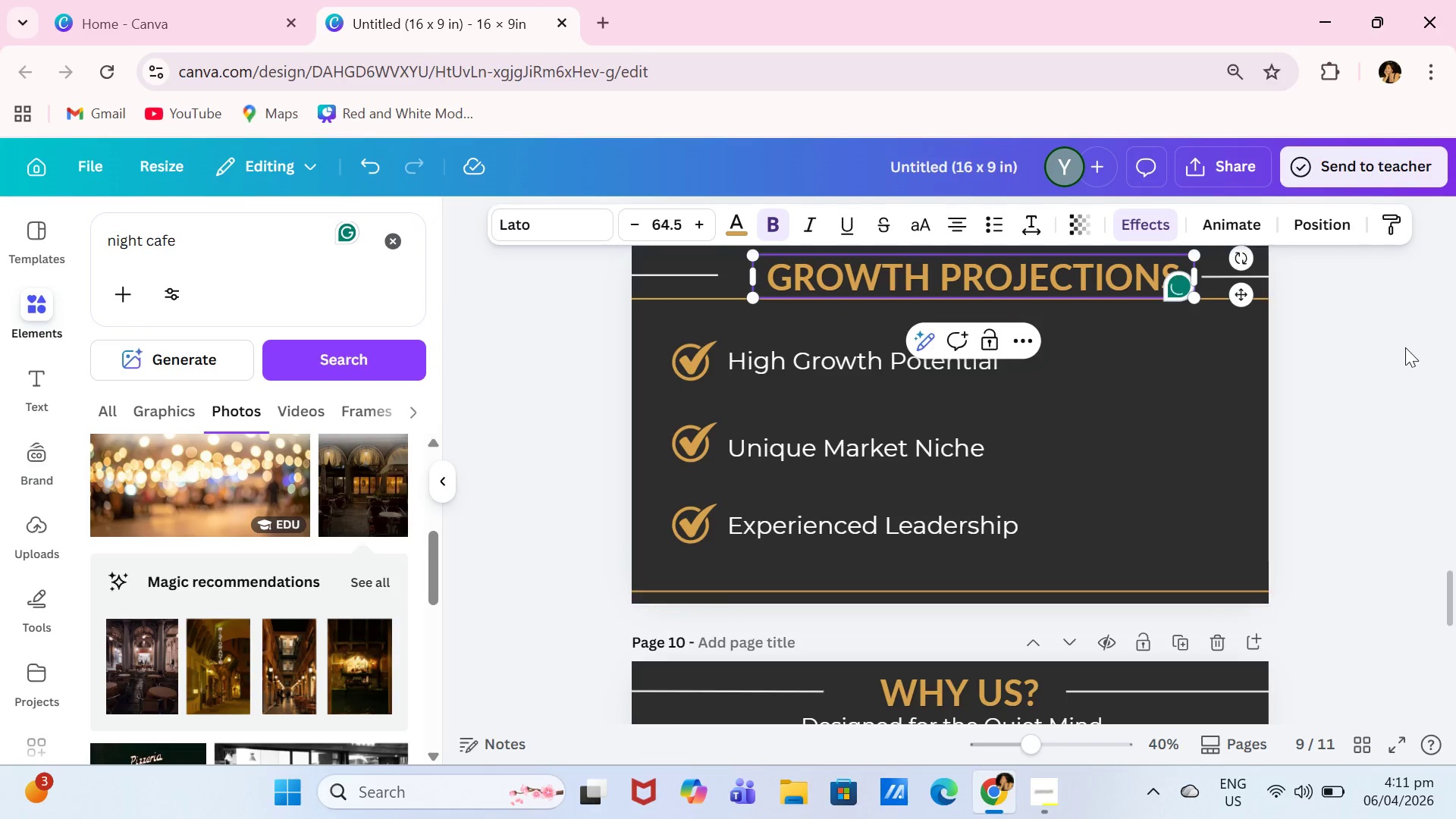 
left_click([1405, 347])
 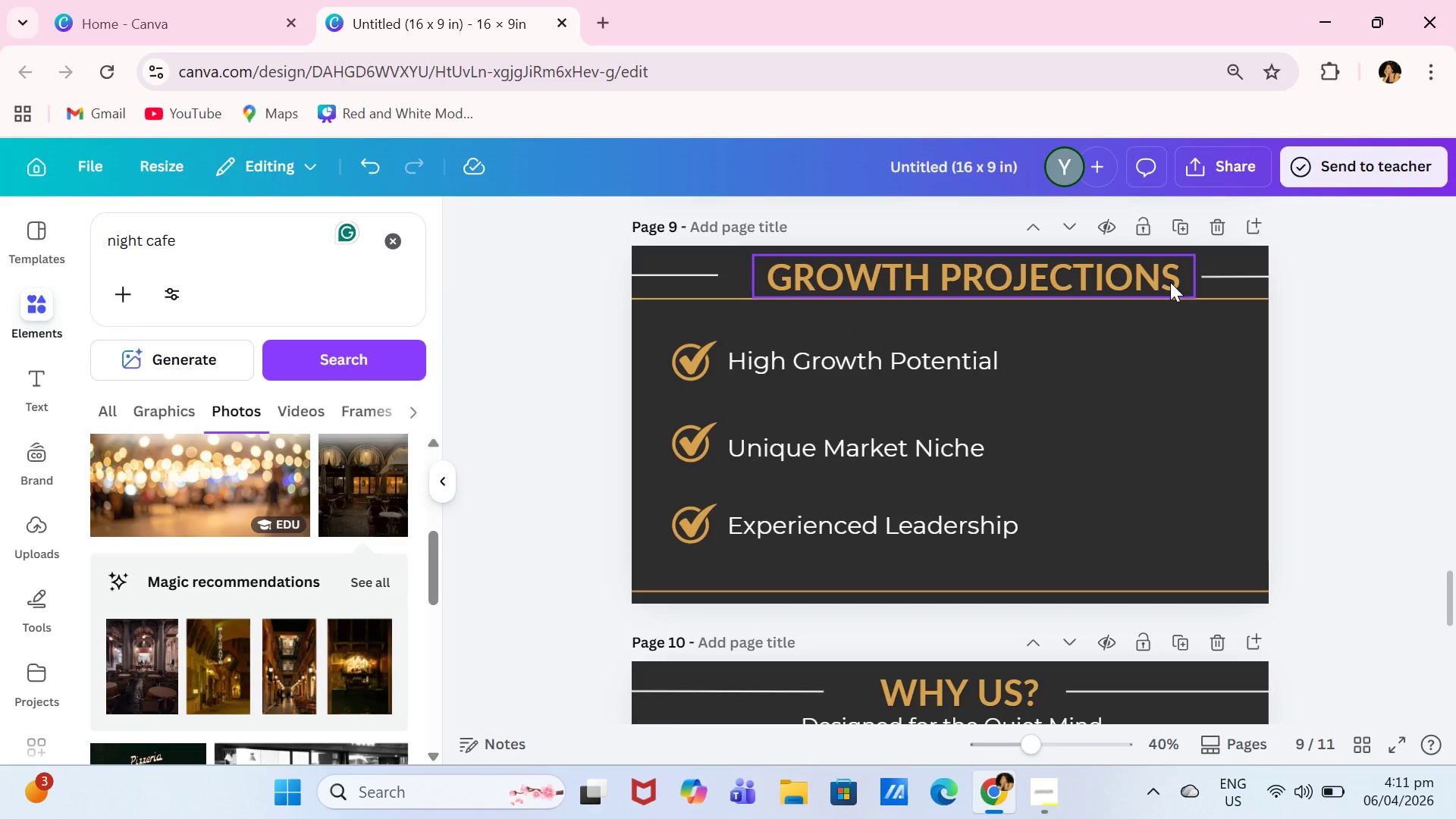 
left_click_drag(start_coordinate=[1159, 281], to_coordinate=[1145, 280])
 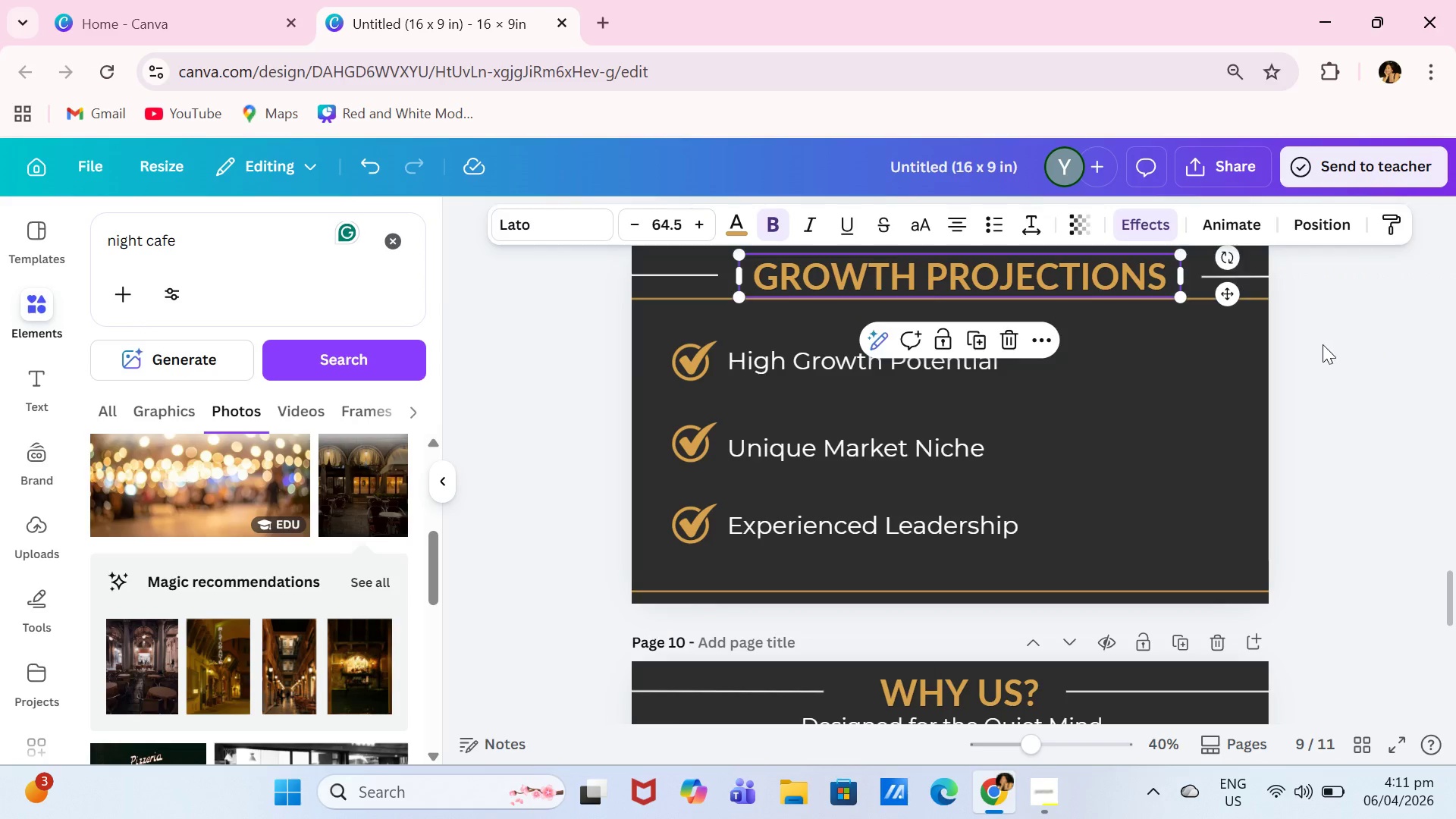 
left_click([1323, 344])
 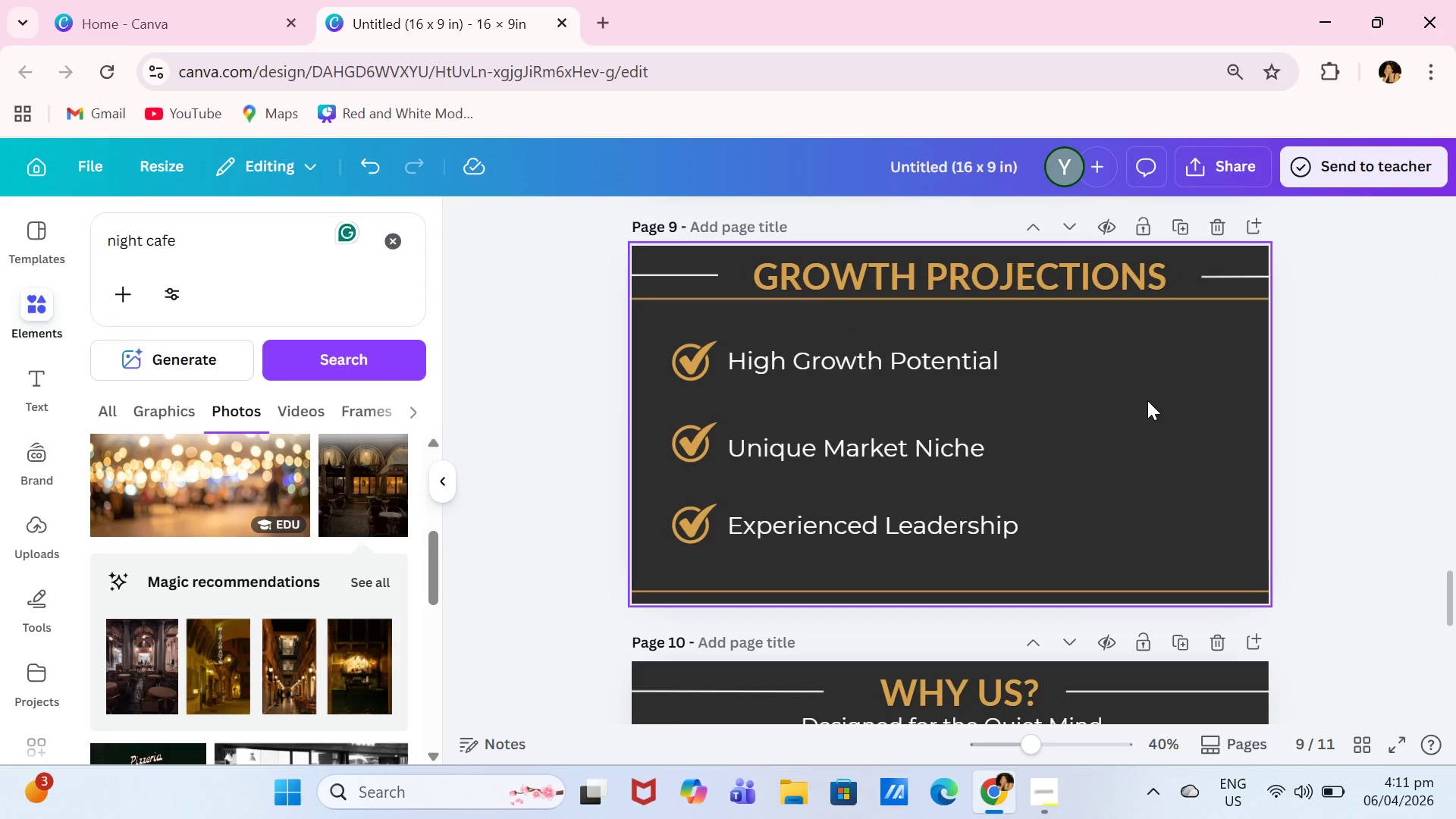 
double_click([921, 347])
 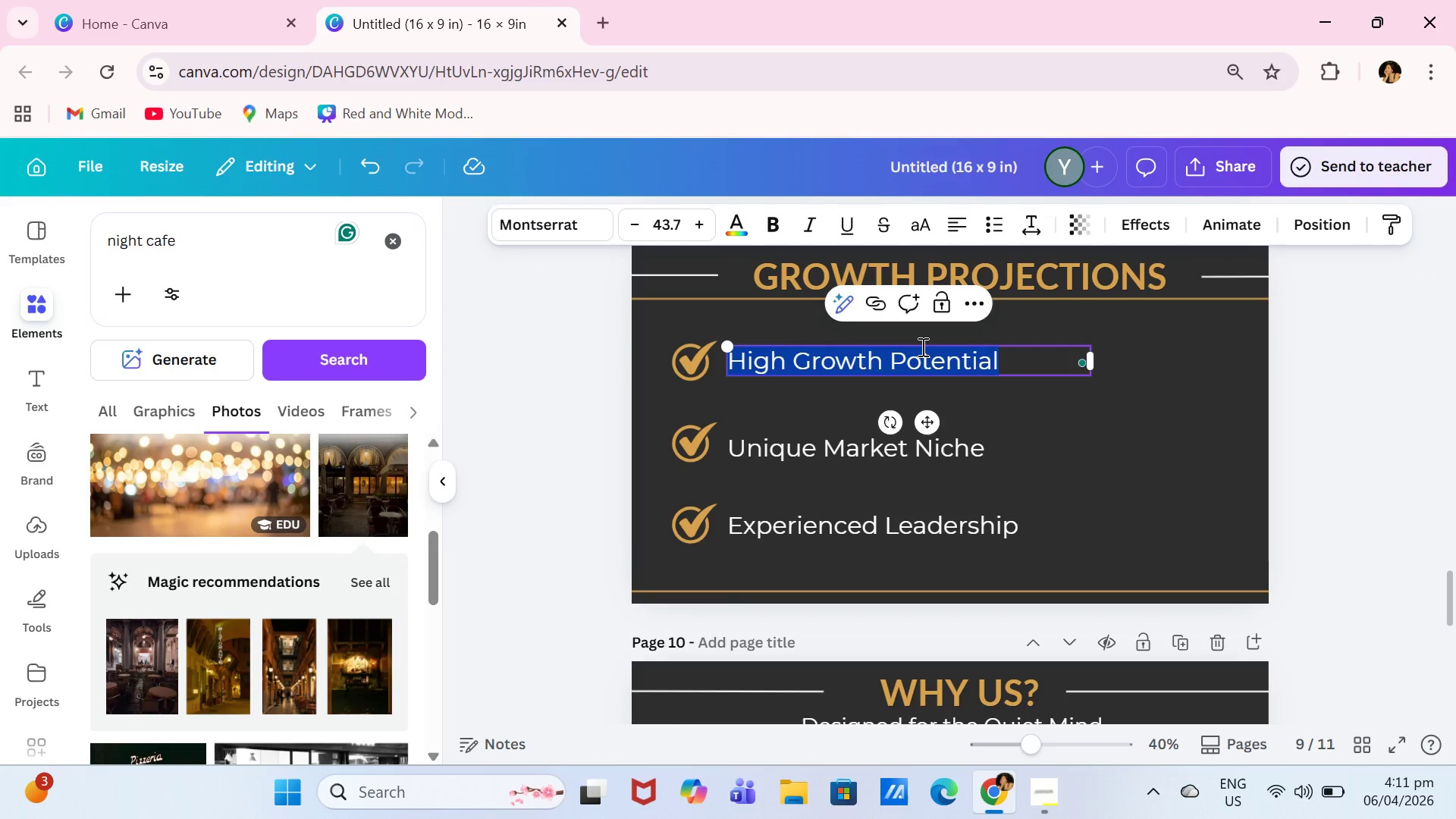 
type(Revenue Forecast)
 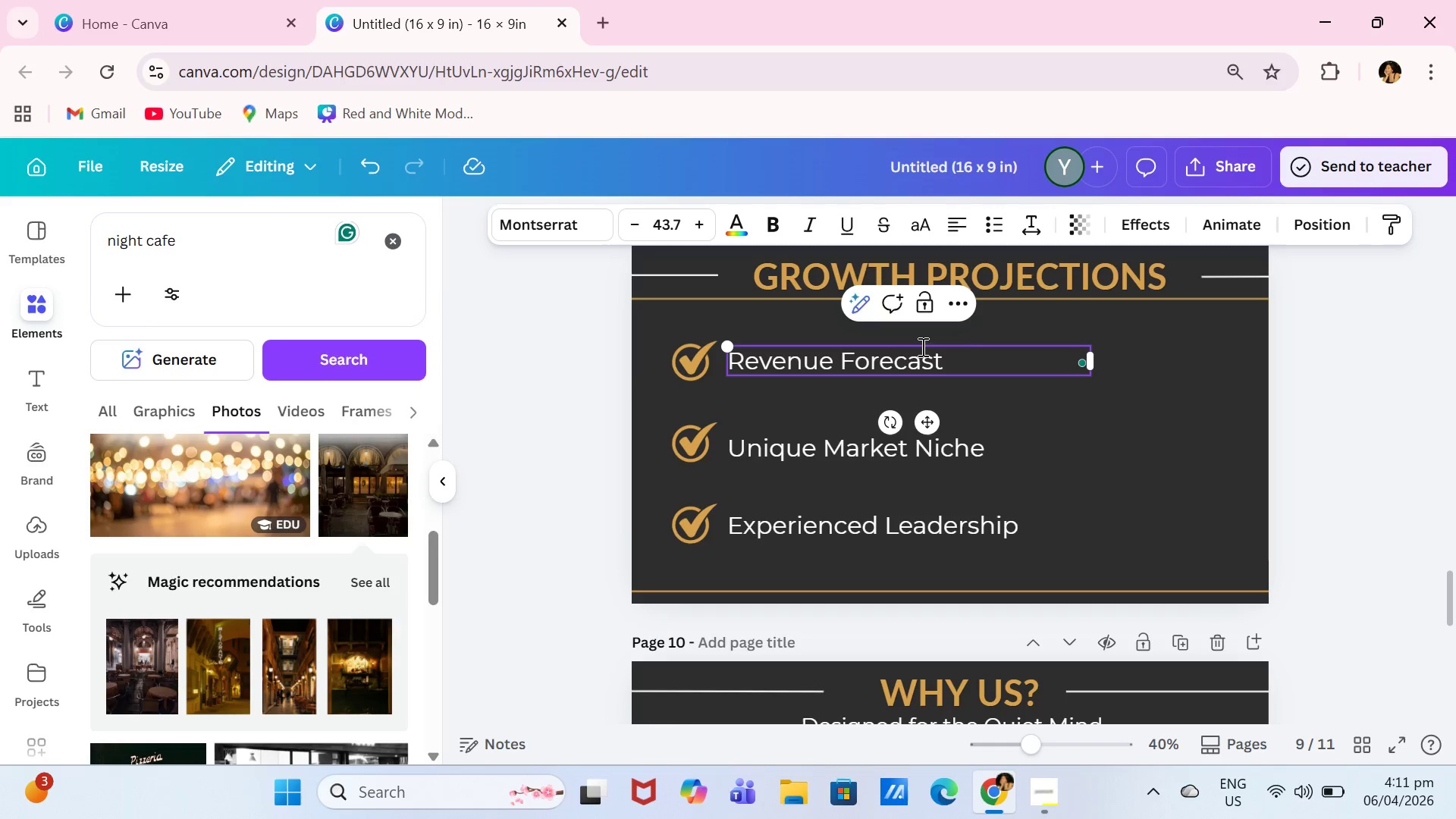 
left_click_drag(start_coordinate=[1093, 362], to_coordinate=[959, 359])
 